 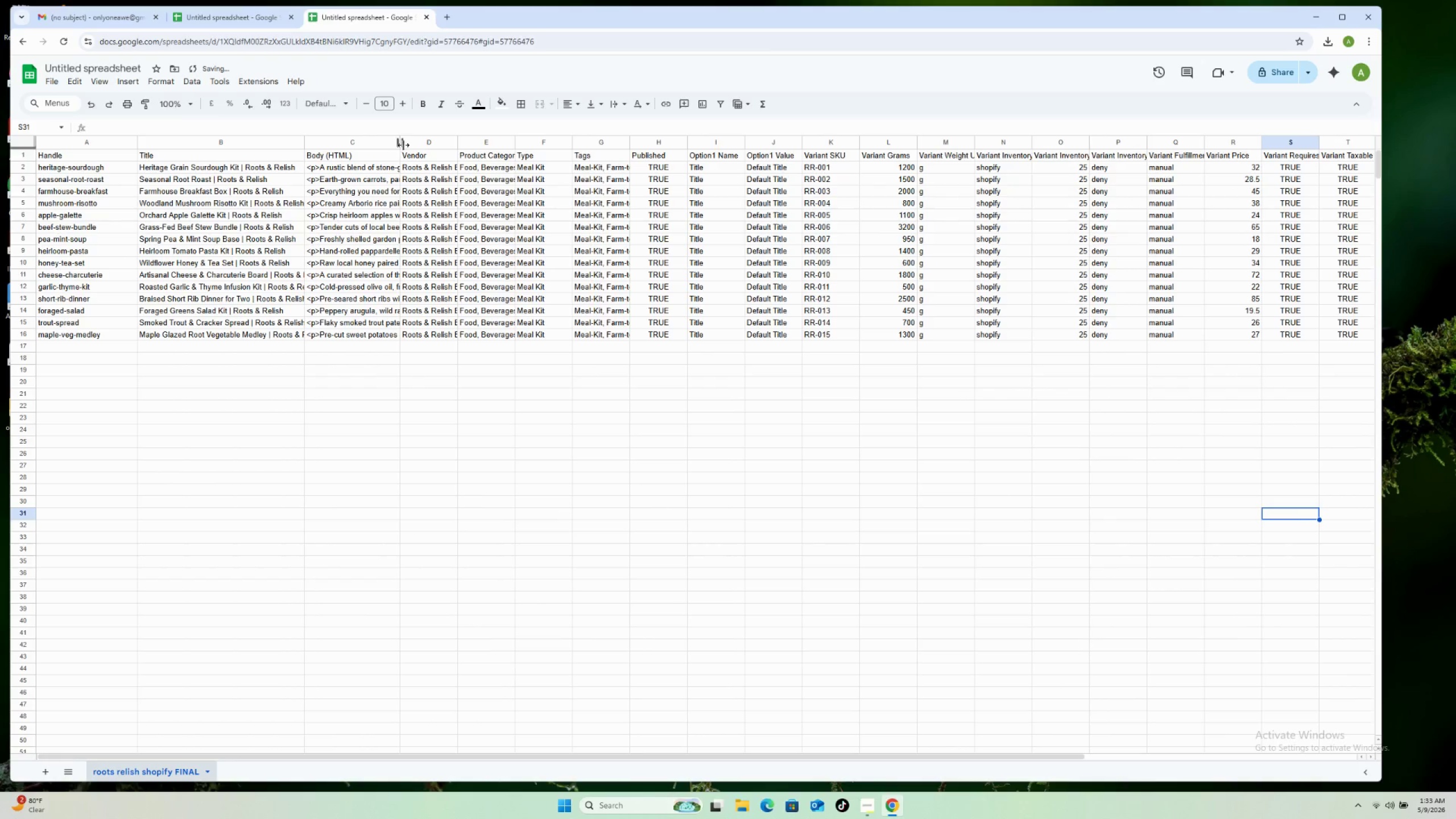 
left_click([449, 15])
 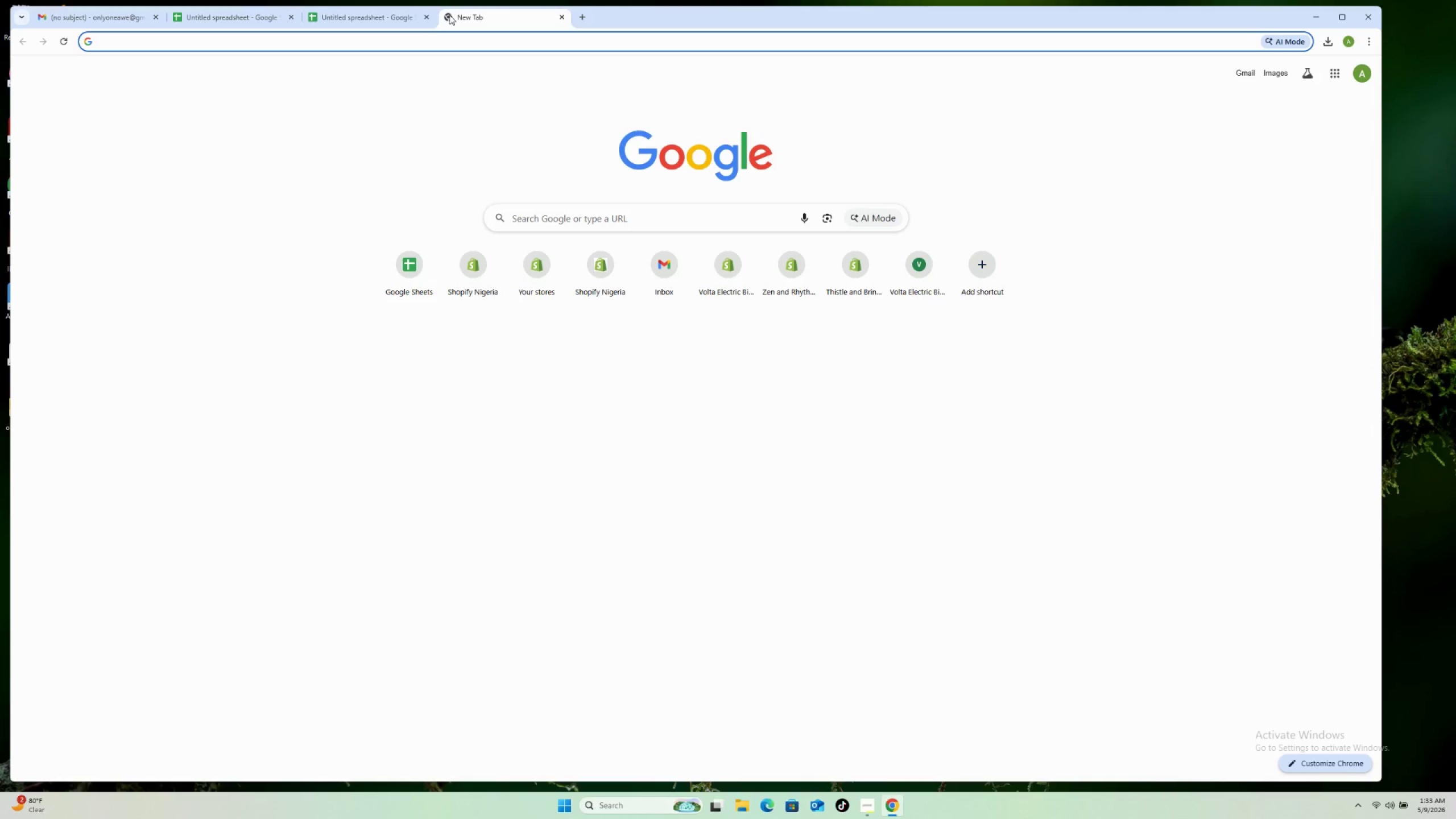 
wait(17.92)
 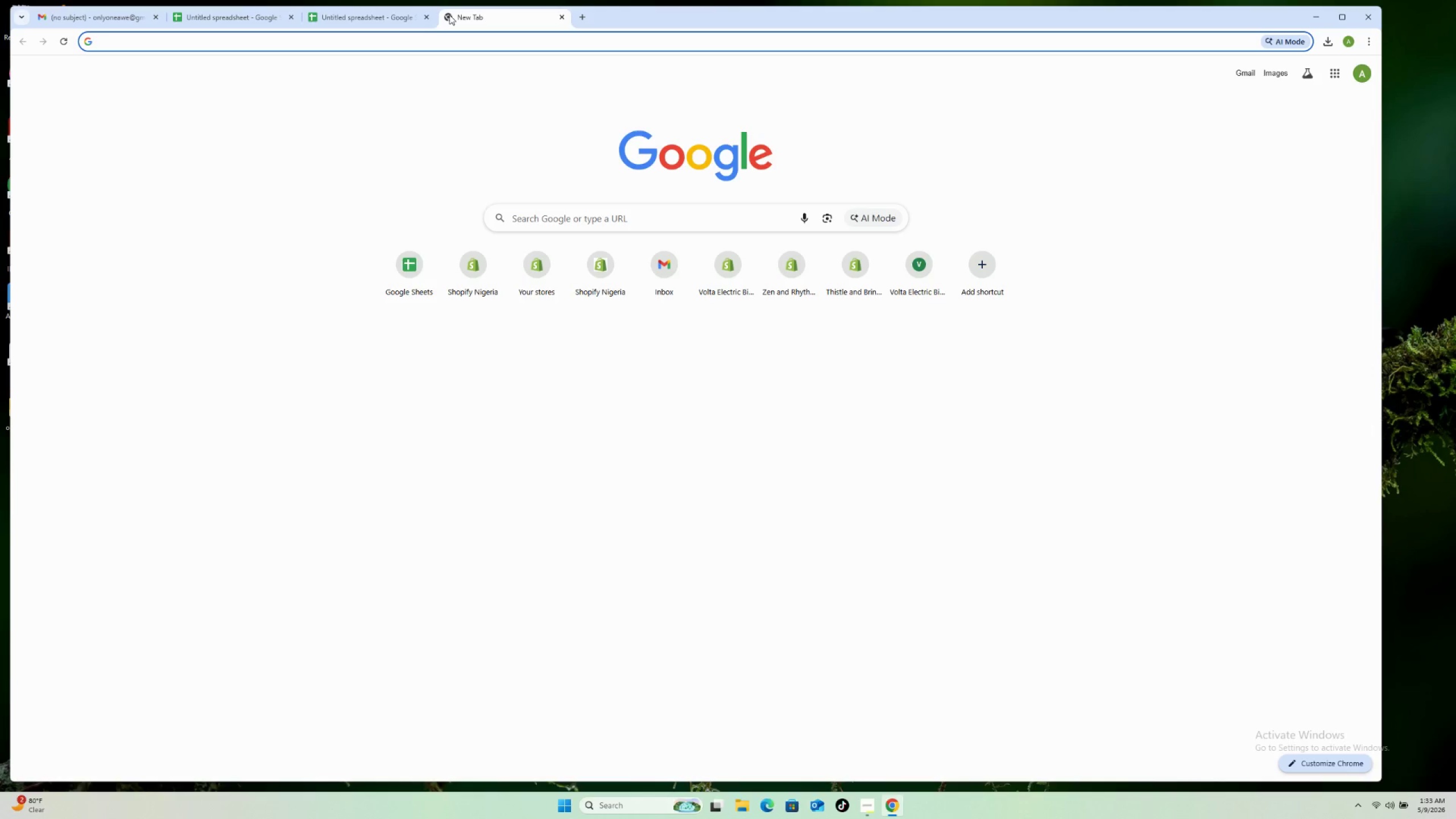 
type(par)
 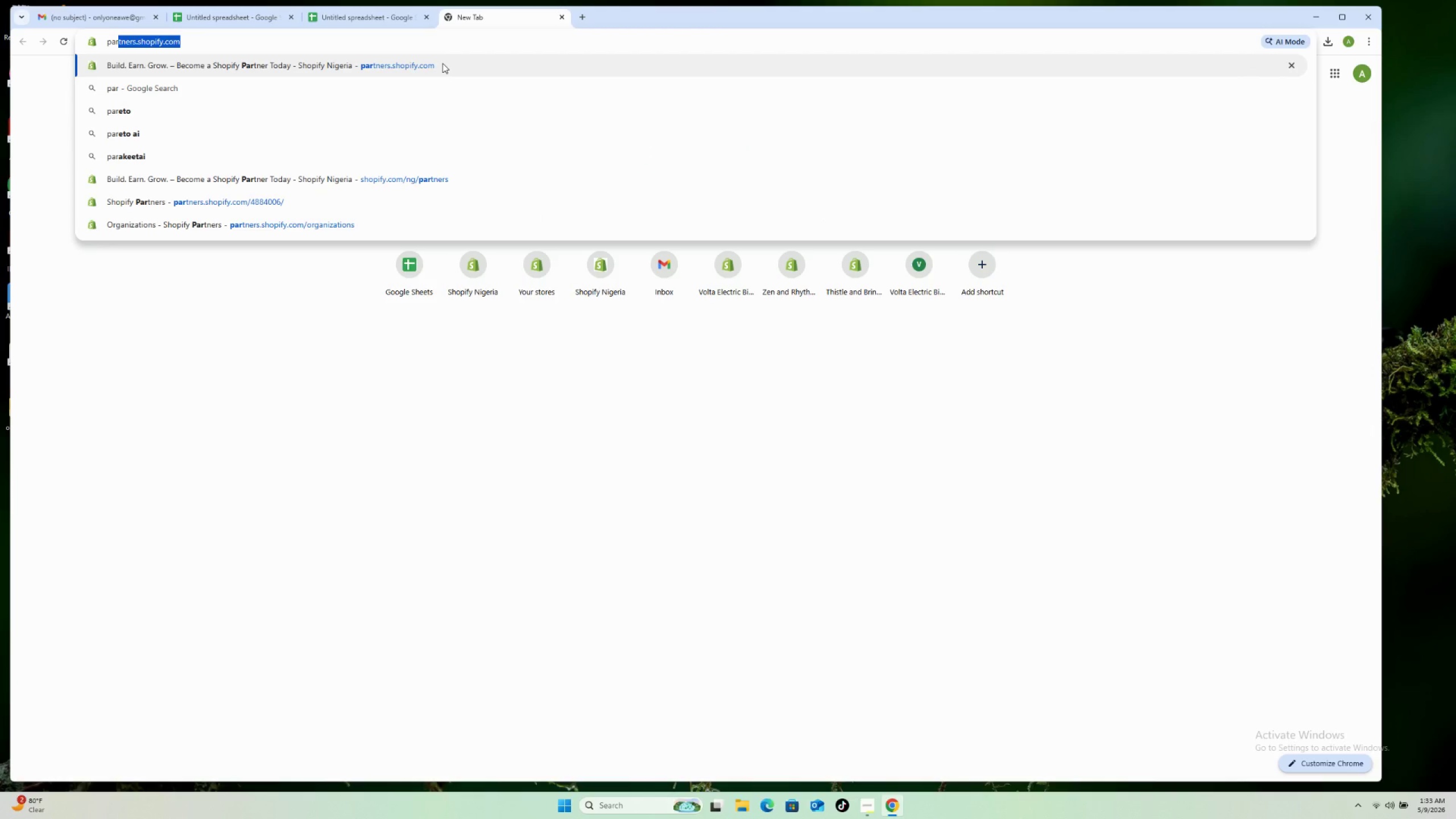 
key(Enter)
 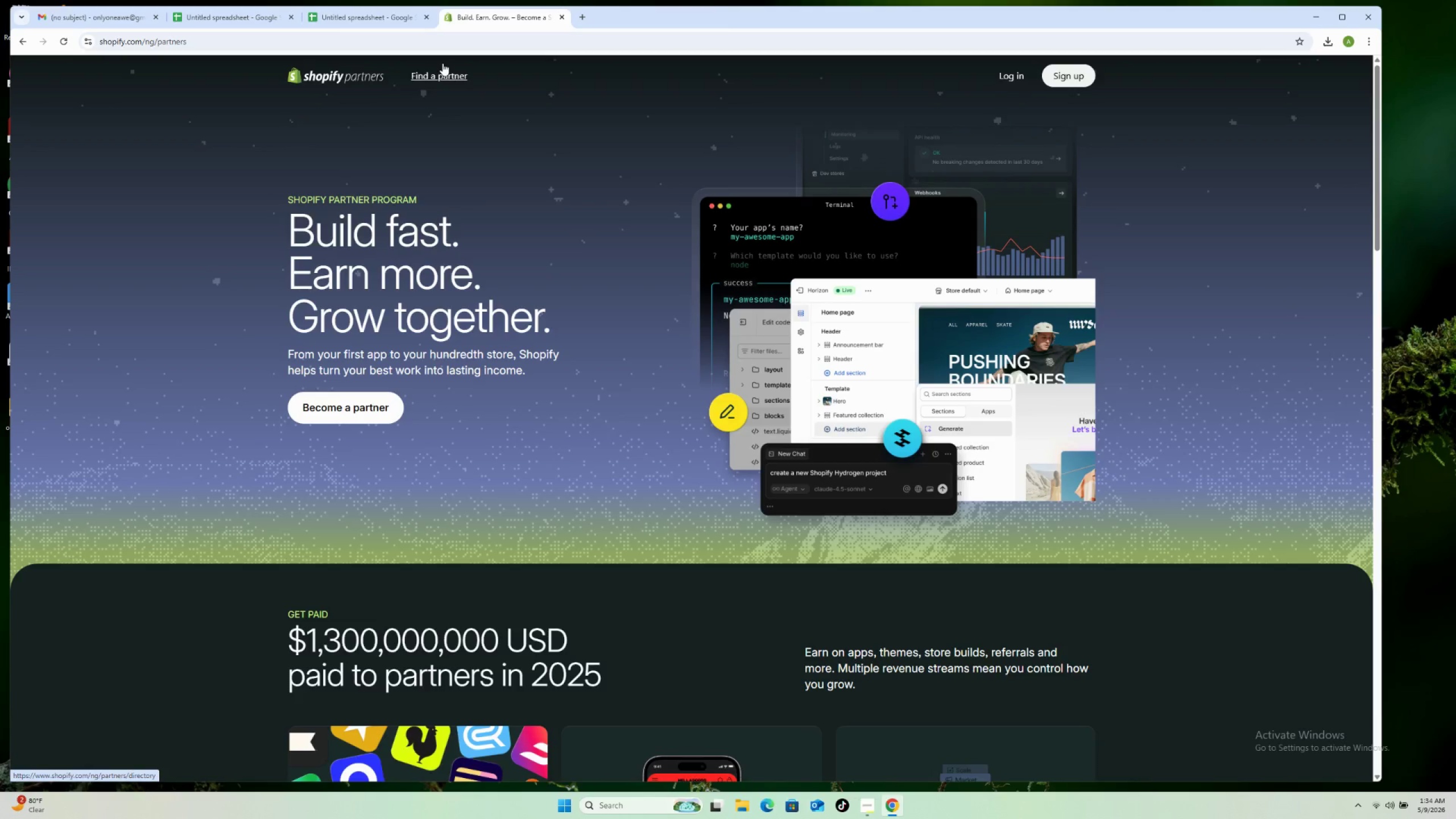 
wait(37.58)
 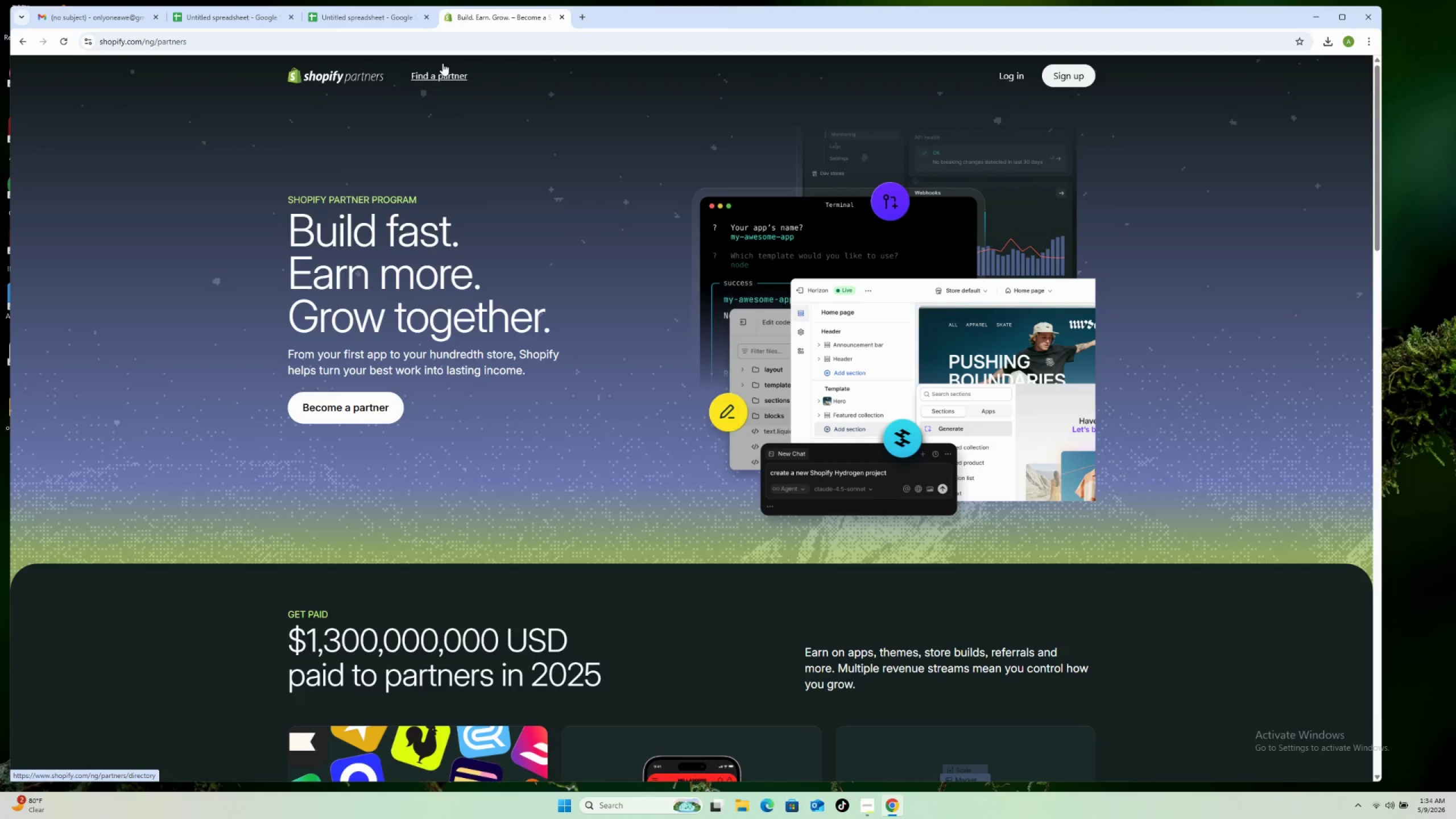 
left_click([1008, 81])
 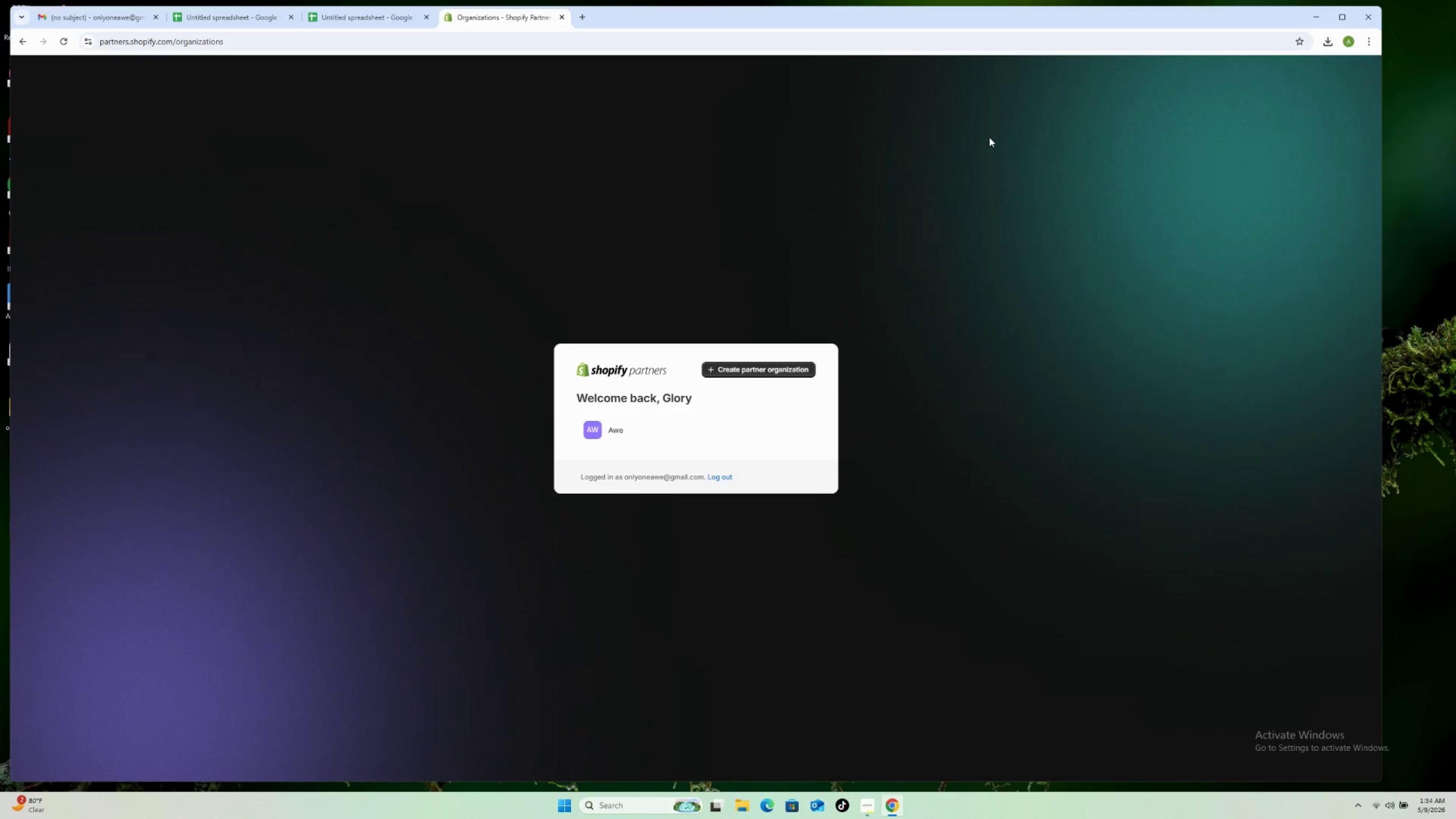 
left_click([651, 439])
 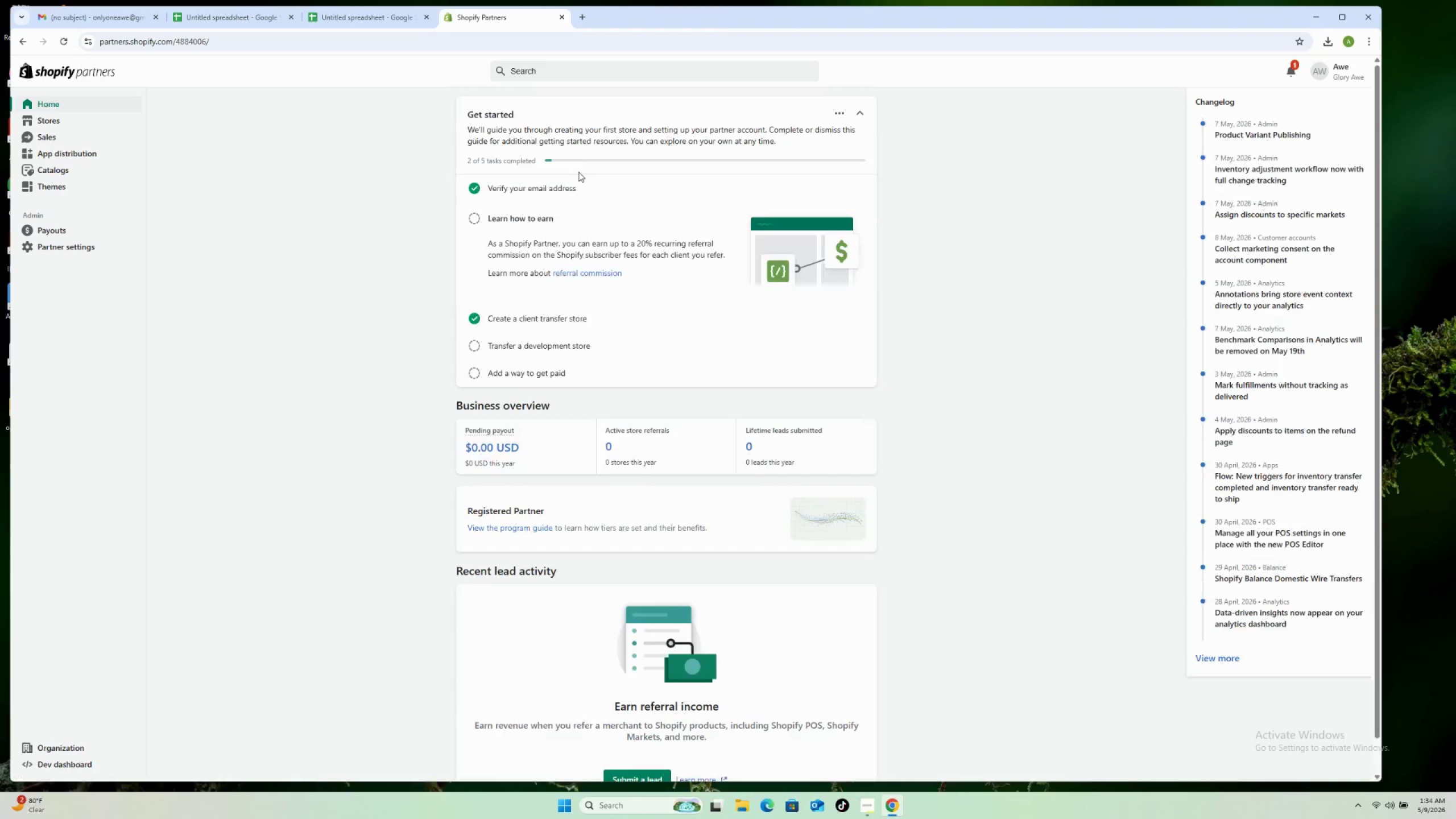 
wait(6.03)
 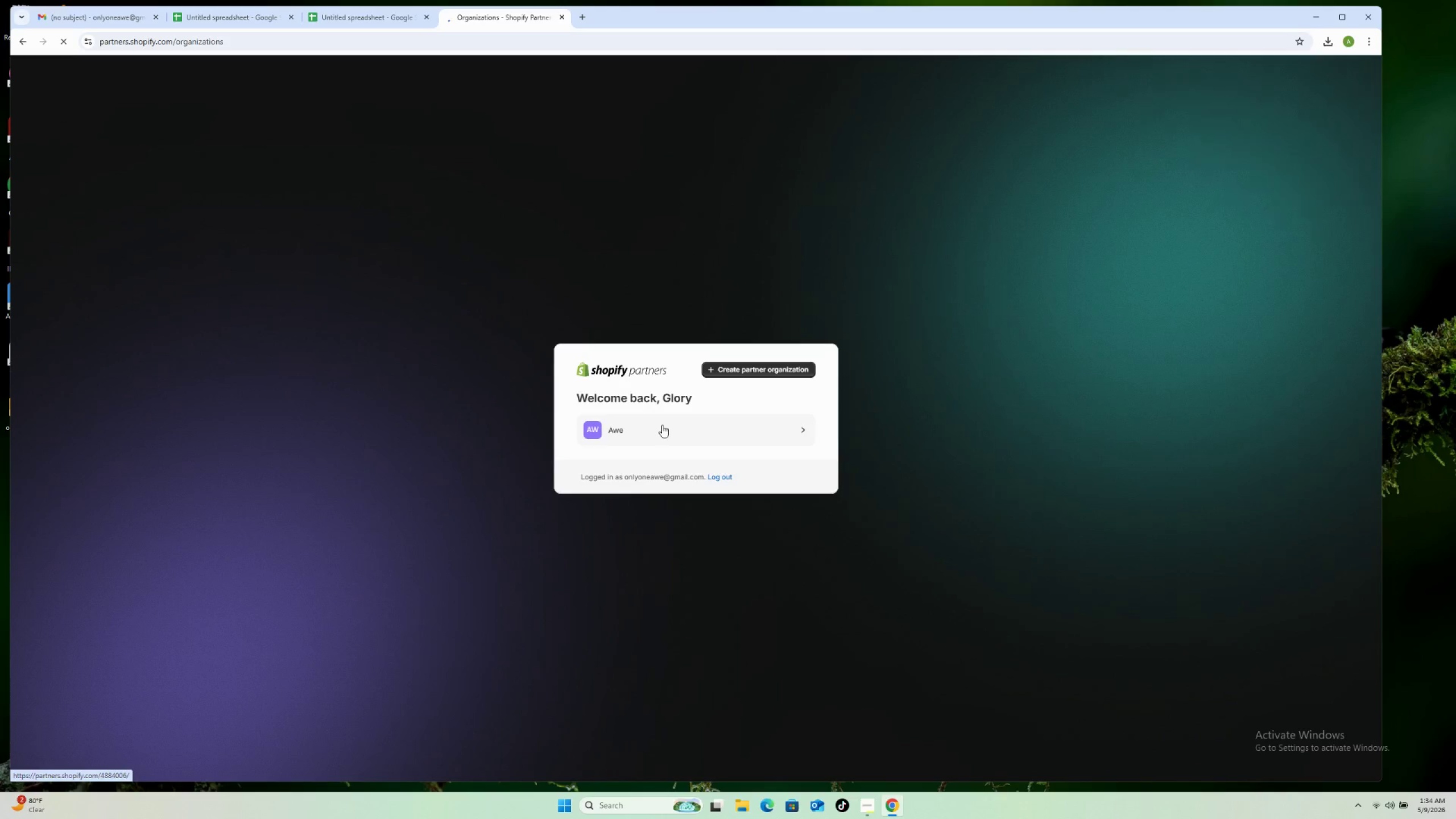 
left_click([51, 122])
 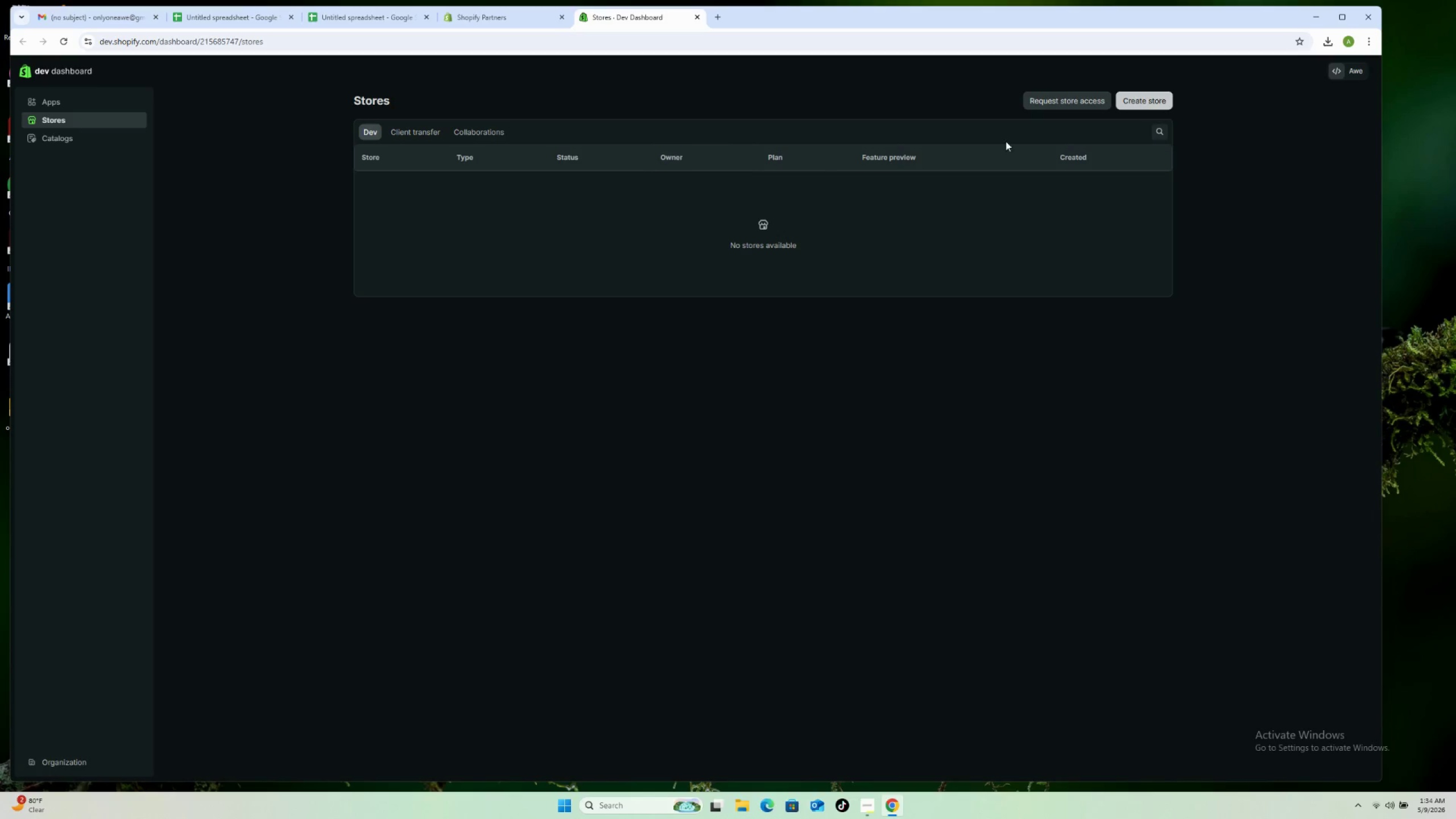 
left_click([415, 135])
 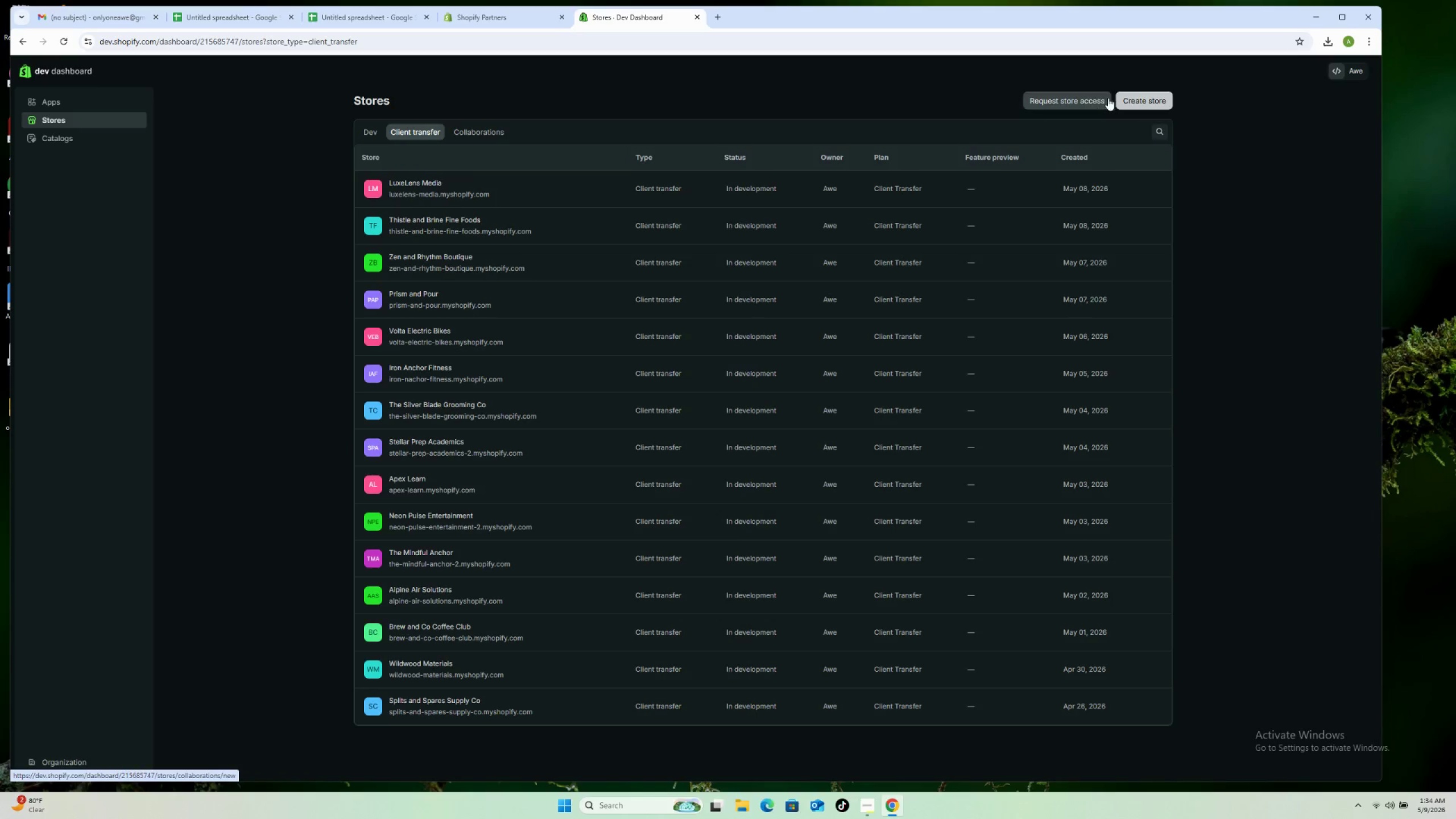 
left_click([1139, 100])
 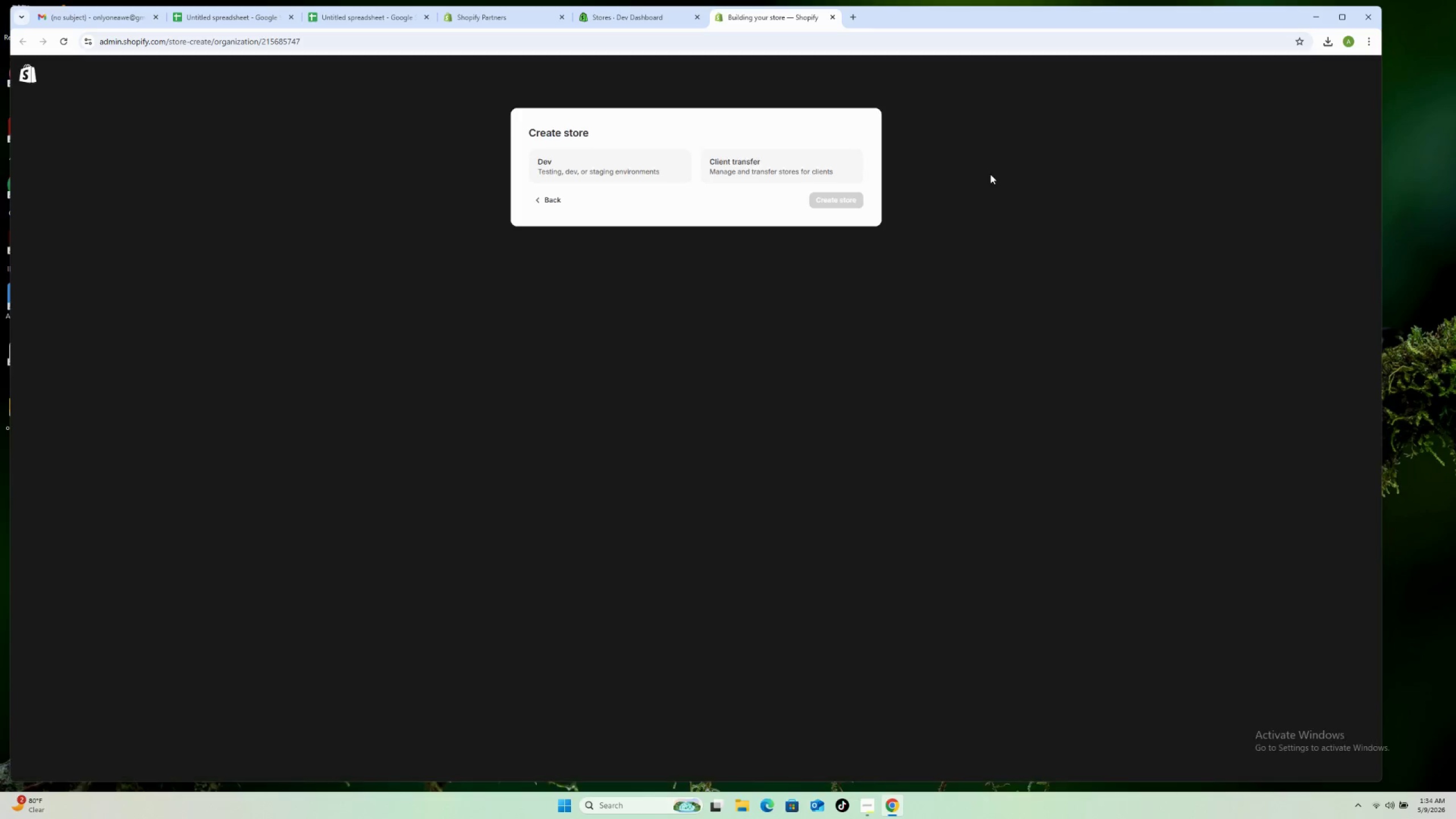 
left_click([782, 173])
 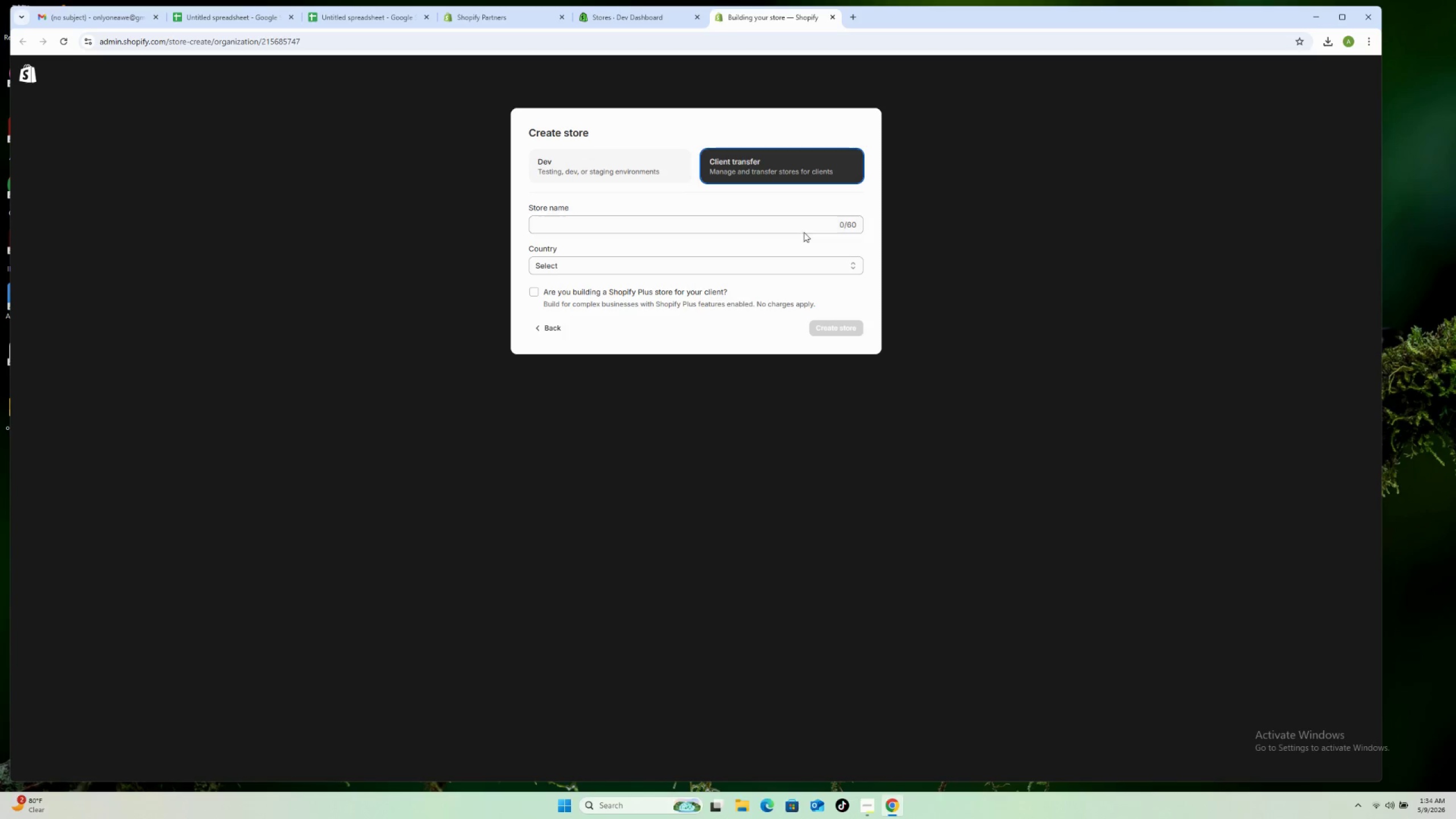 
left_click([770, 223])
 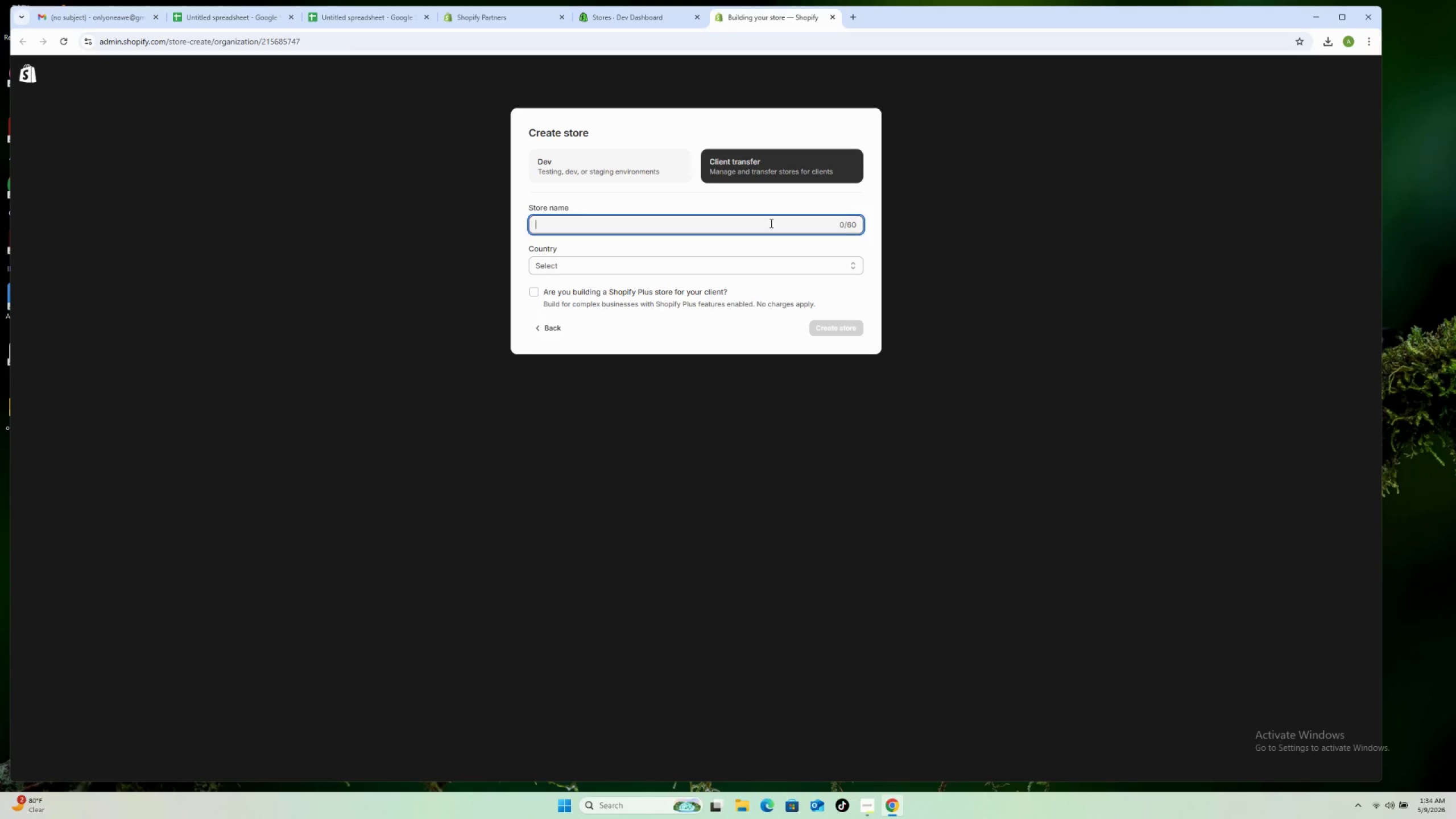 
type(Roots and Relish Bistro)
 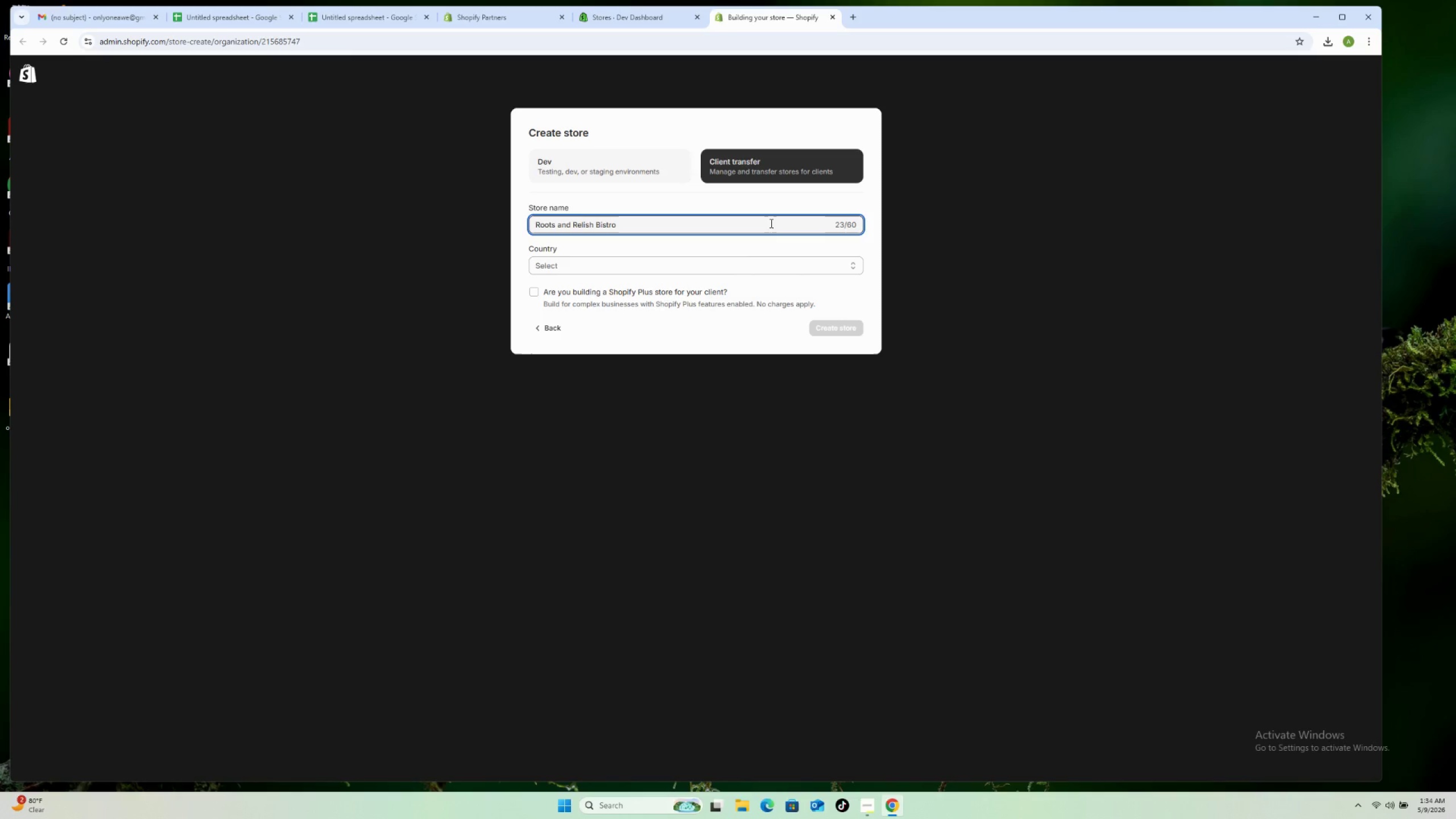 
left_click([754, 266])
 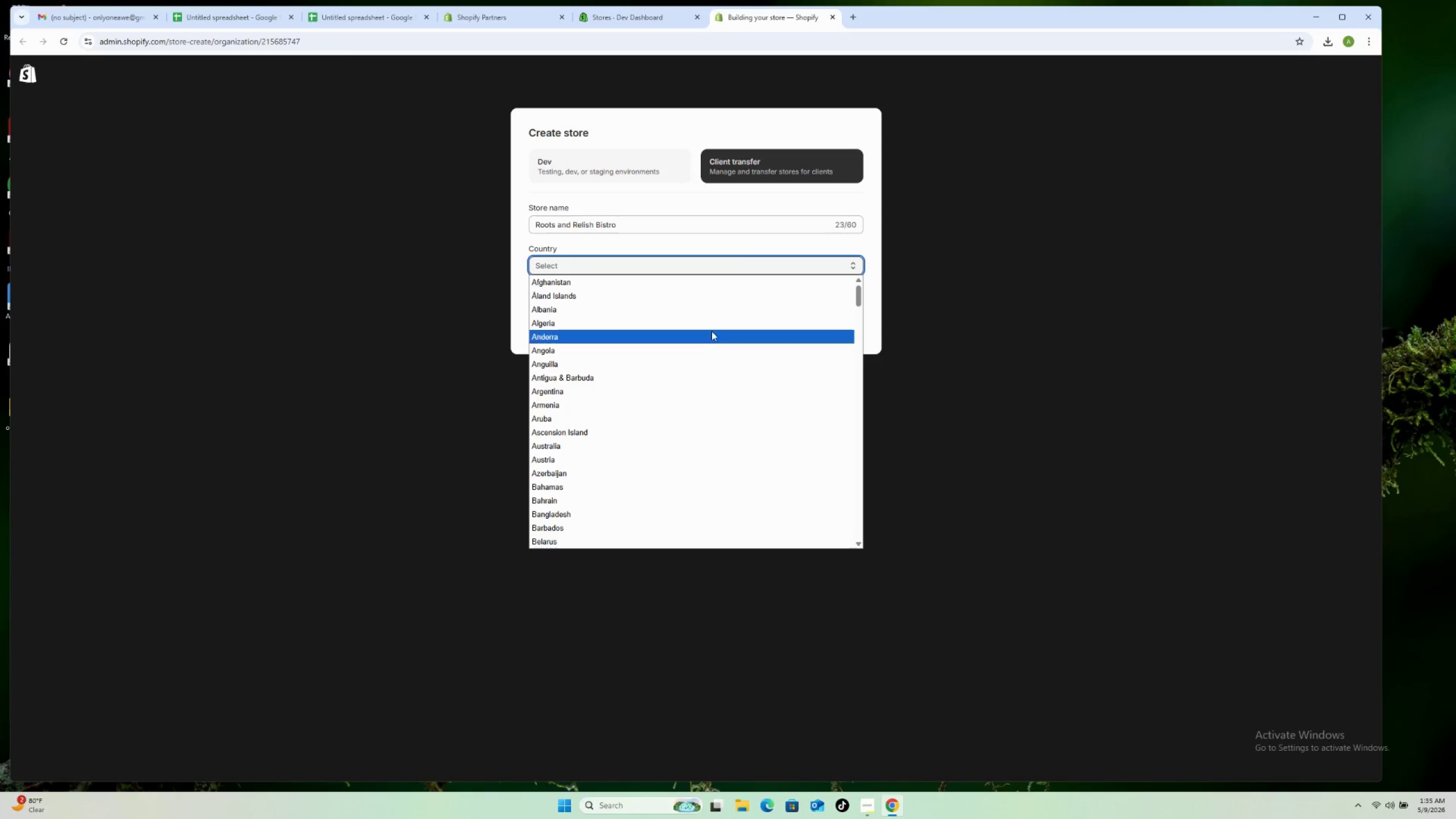 
scroll: coordinate [723, 368], scroll_direction: down, amount: 6.0
 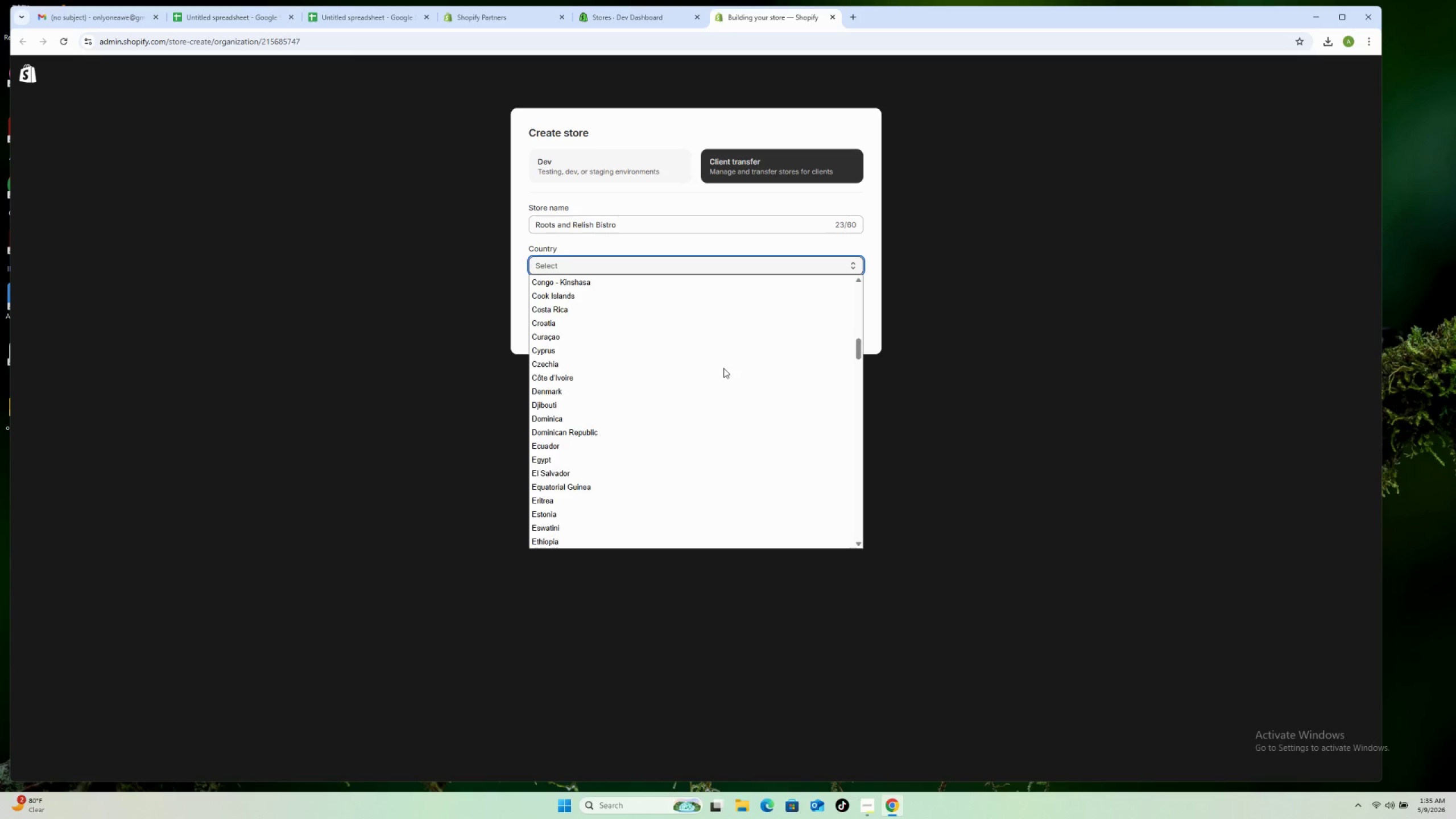 
key(U)
 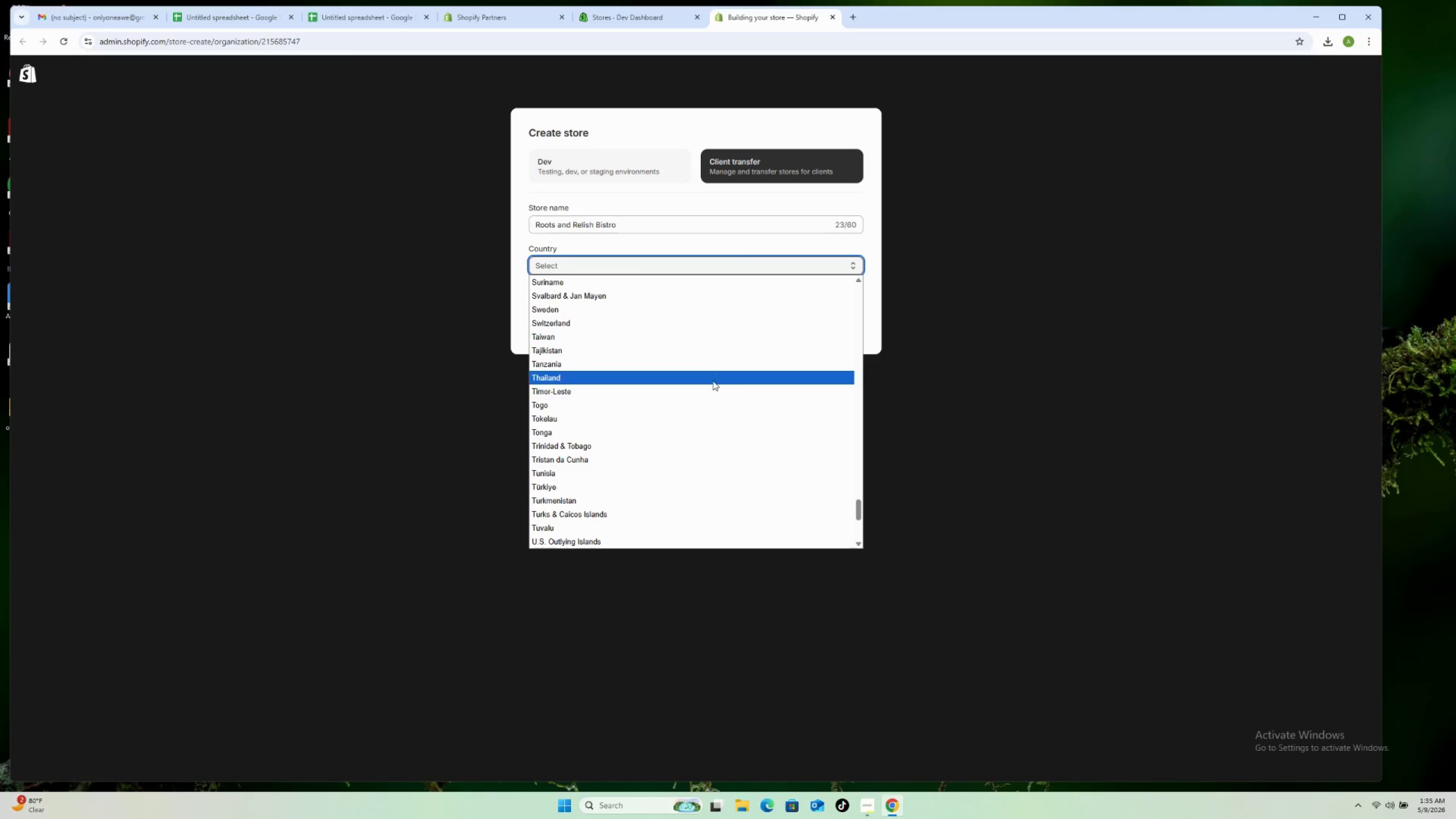 
scroll: coordinate [704, 397], scroll_direction: down, amount: 2.0
 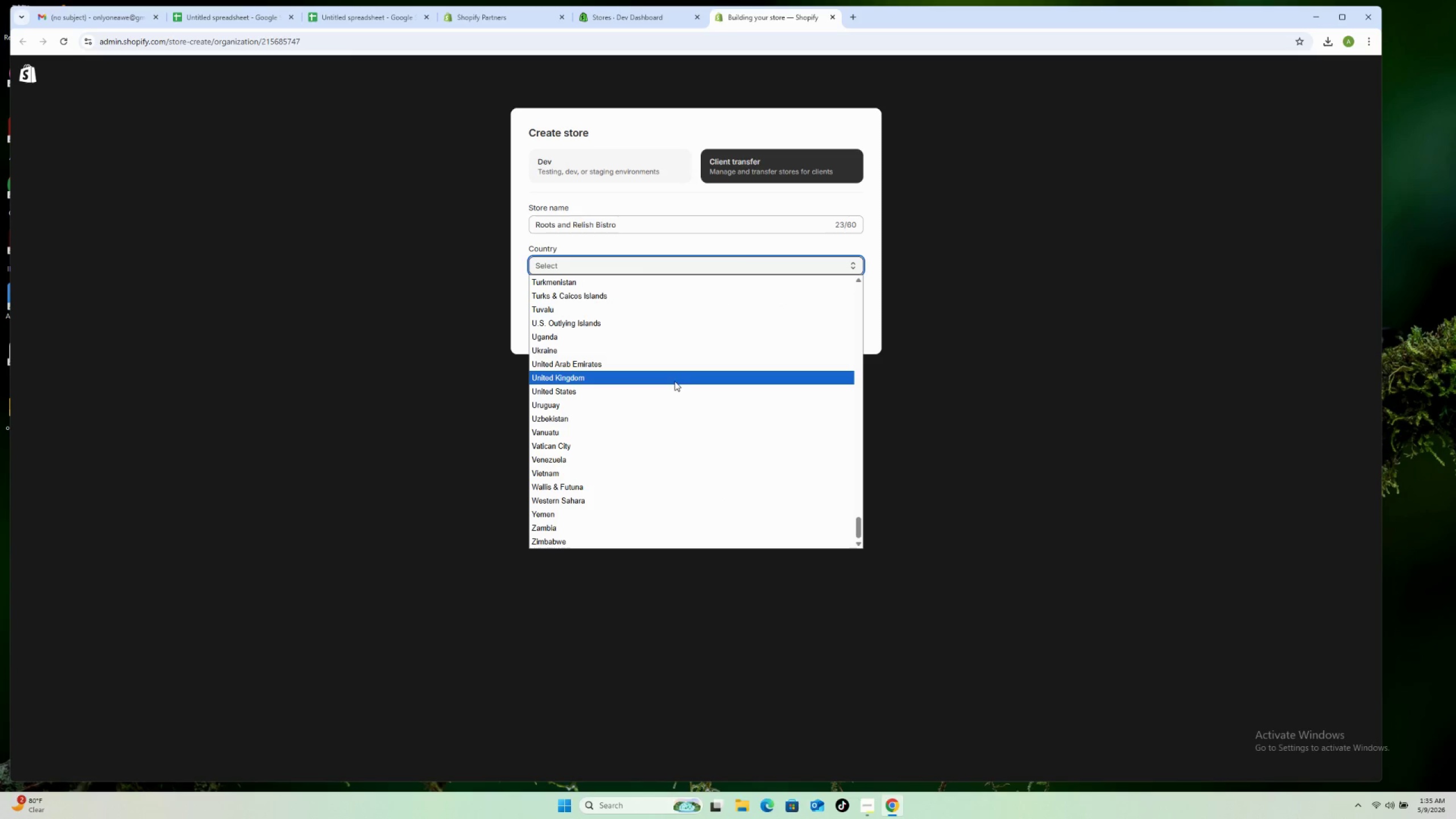 
left_click([671, 387])
 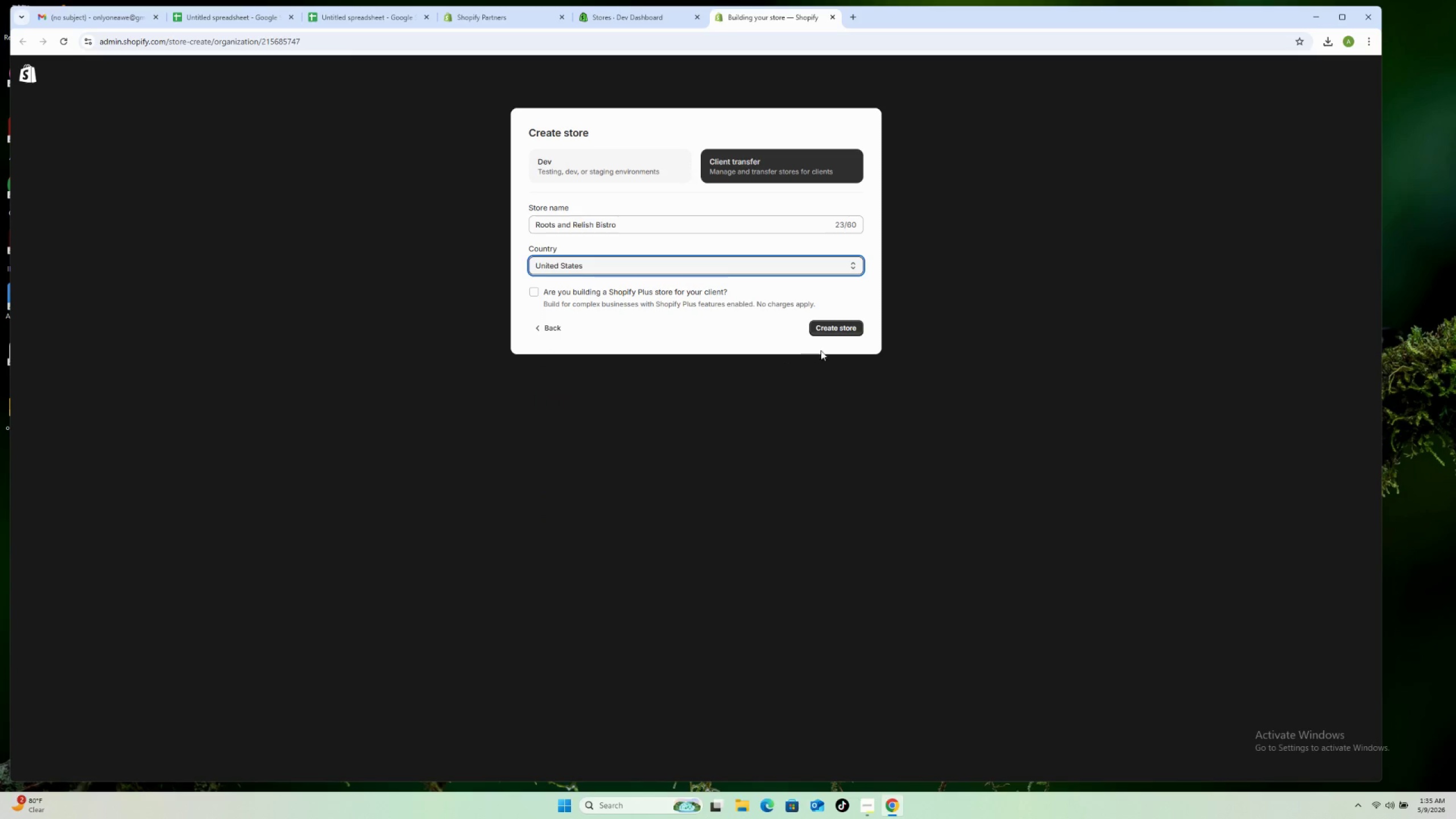 
mouse_move([840, 343])
 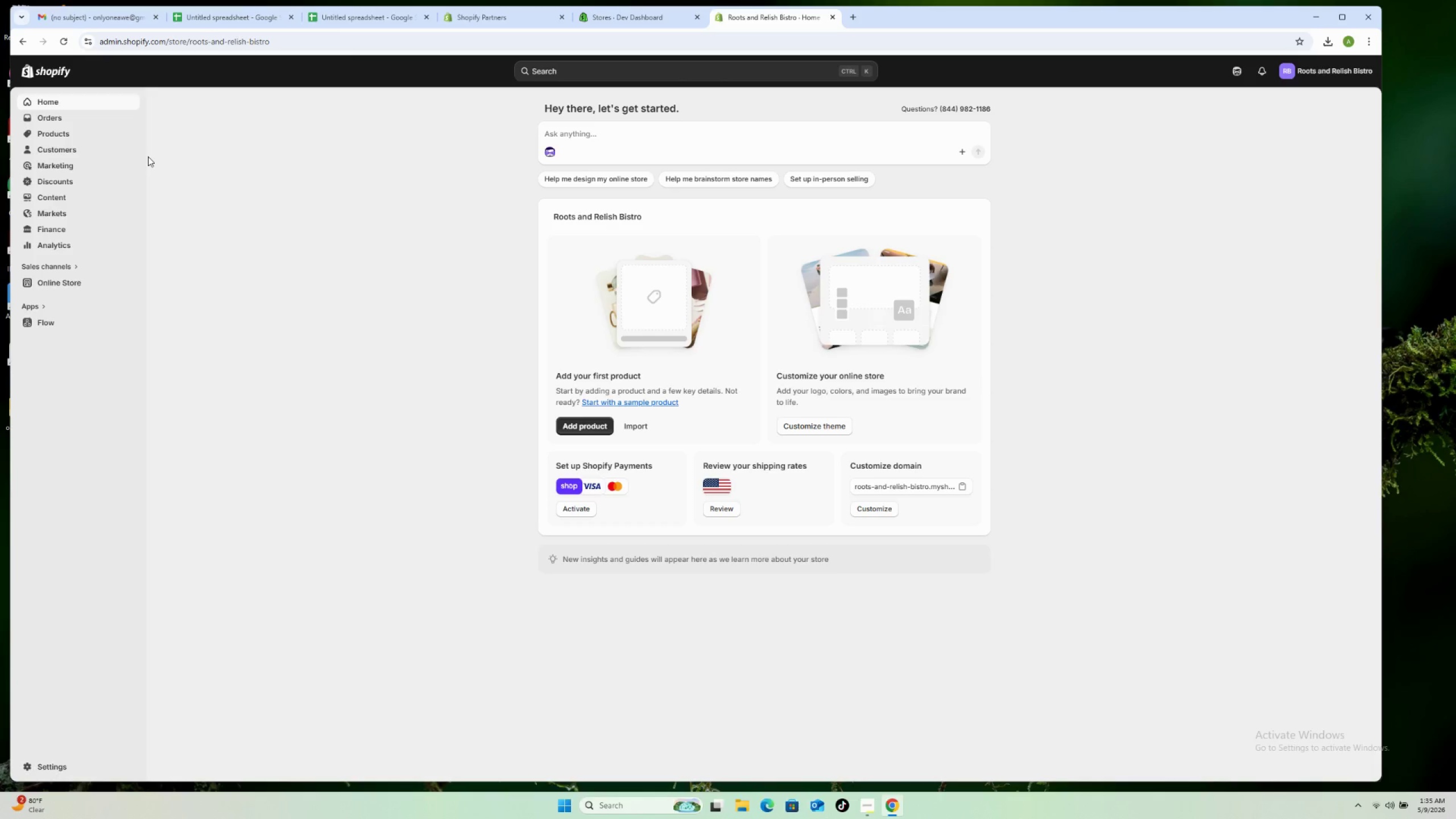 
wait(32.18)
 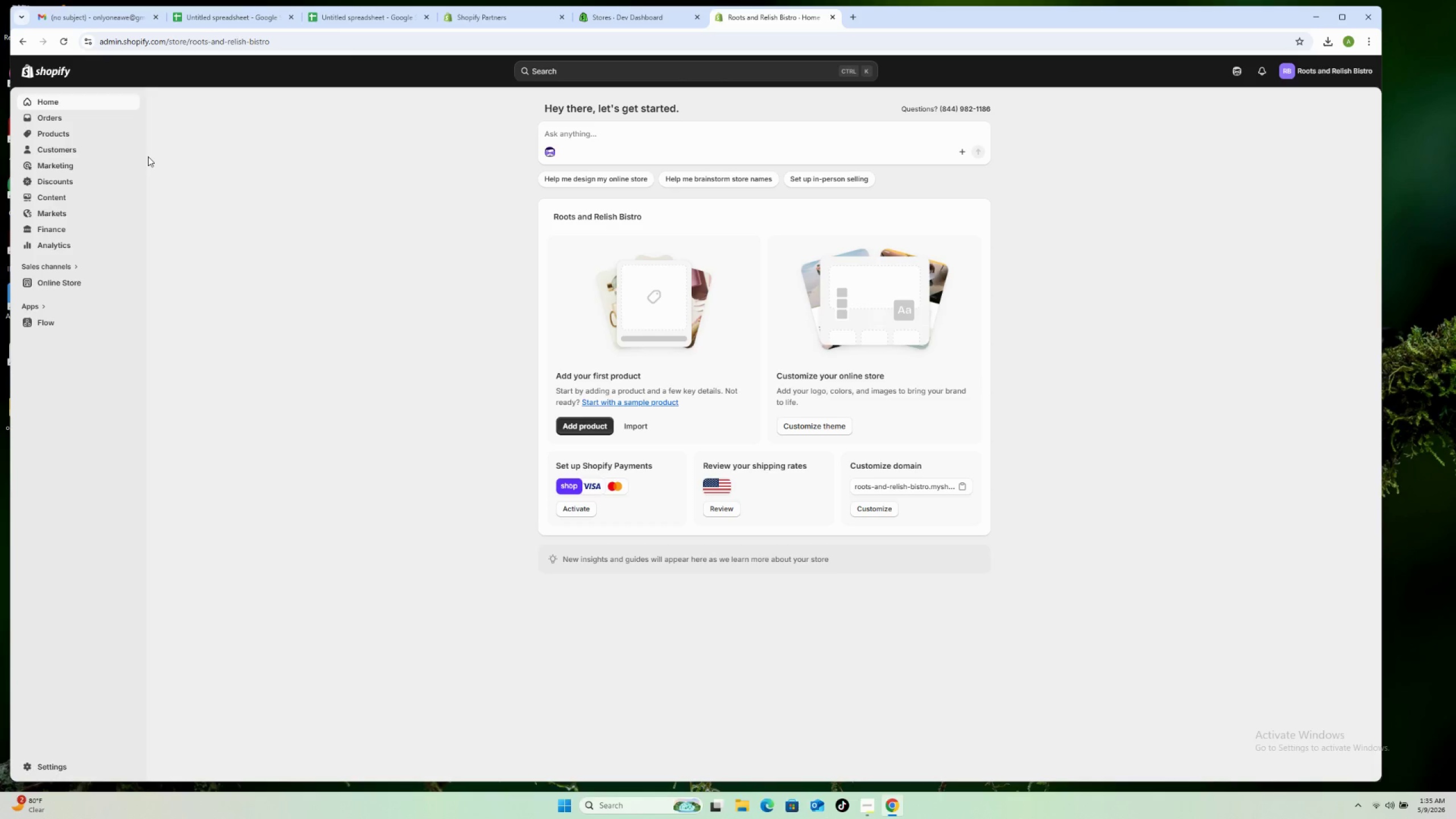 
left_click([75, 760])
 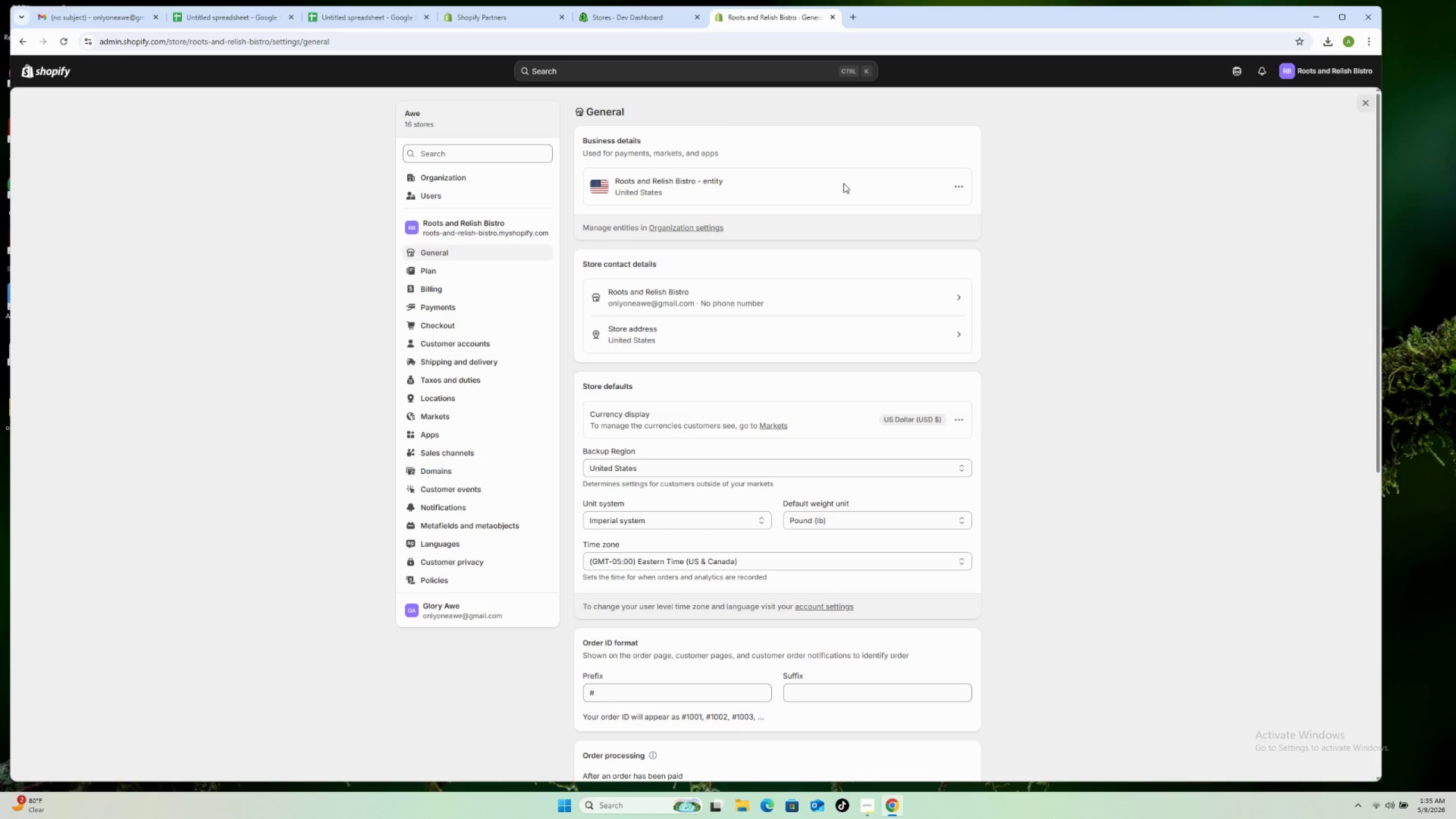 
wait(10.56)
 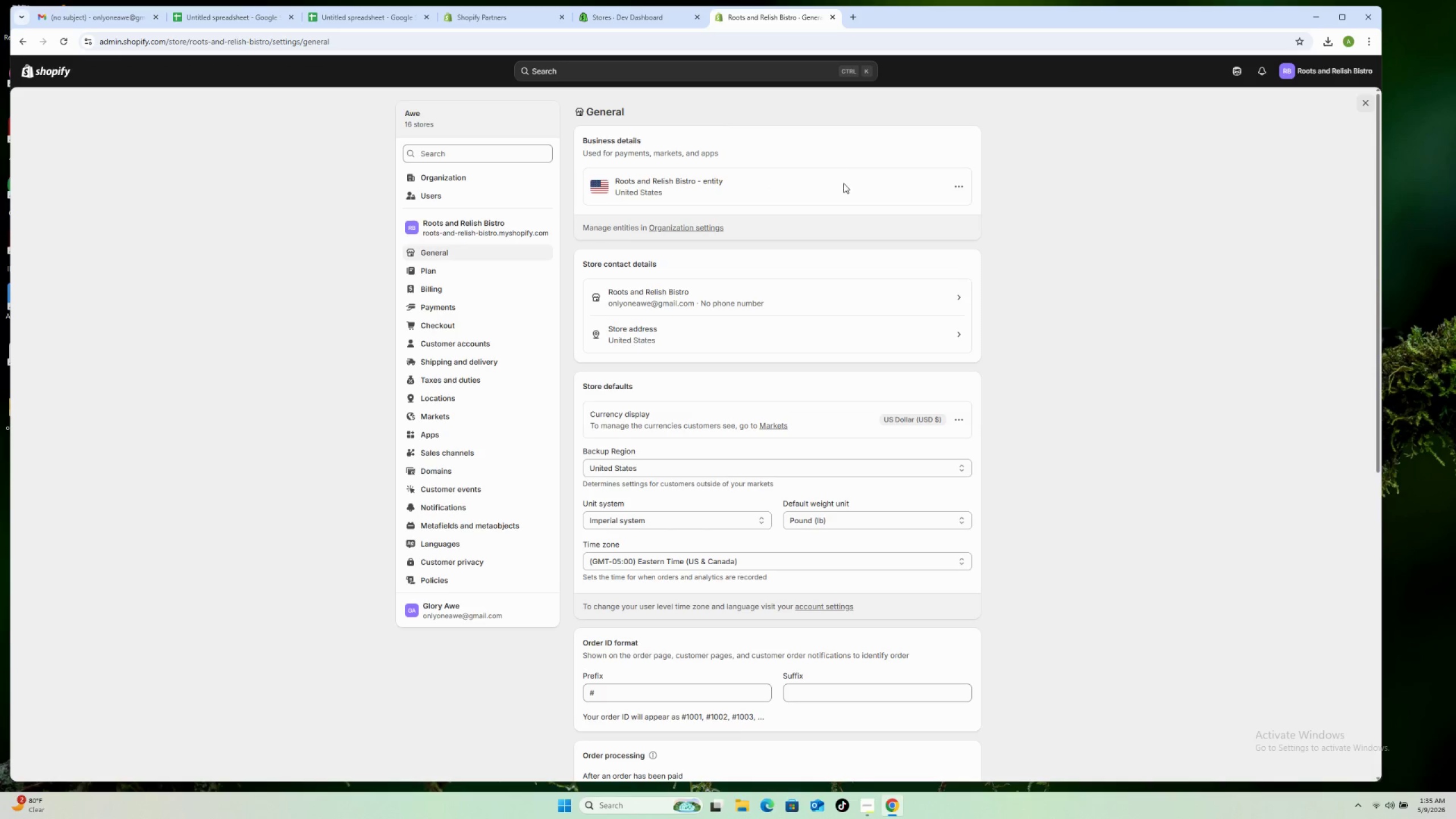 
left_click([21, 42])
 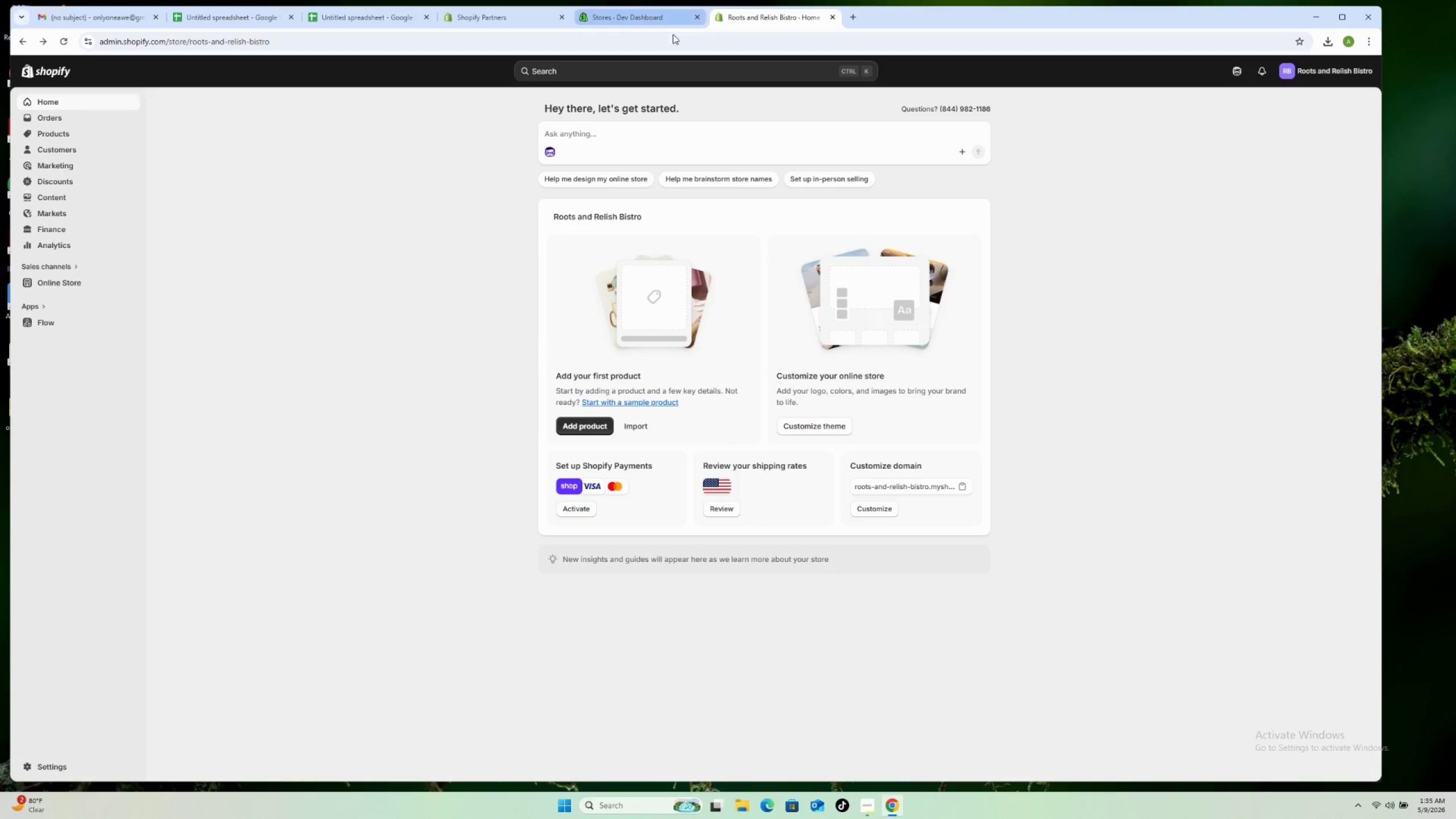 
wait(5.34)
 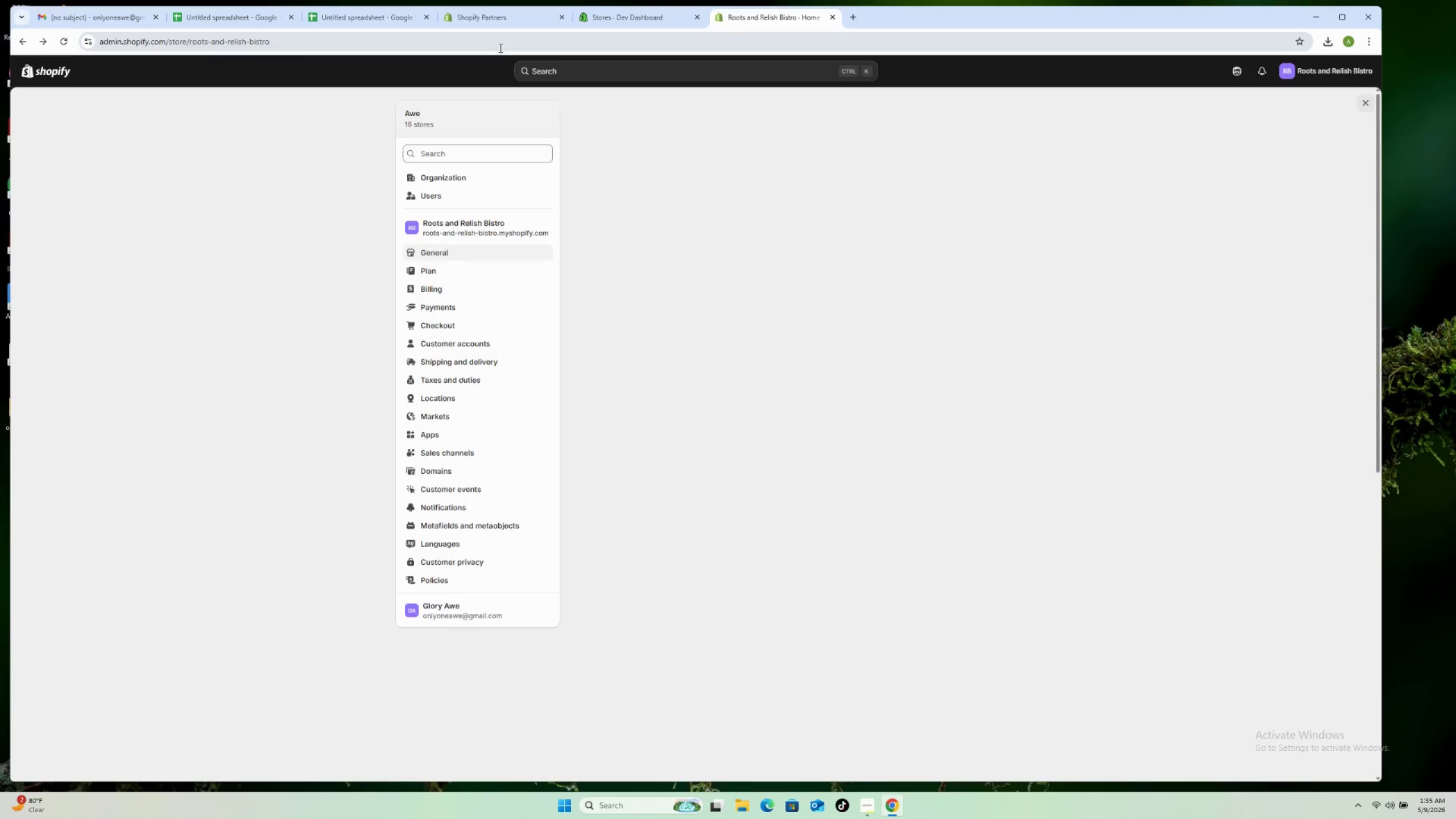 
left_click([57, 129])
 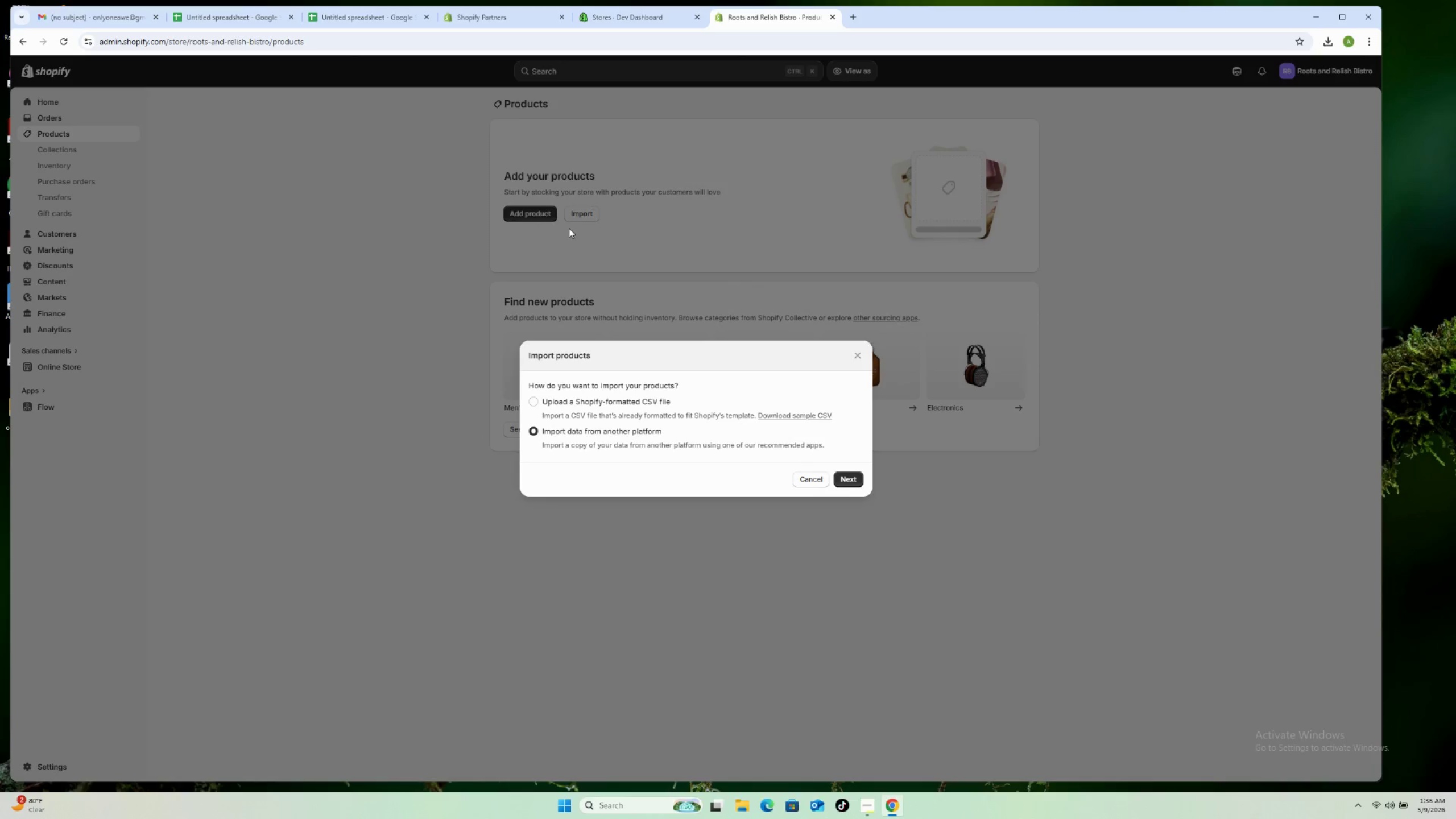 
wait(6.0)
 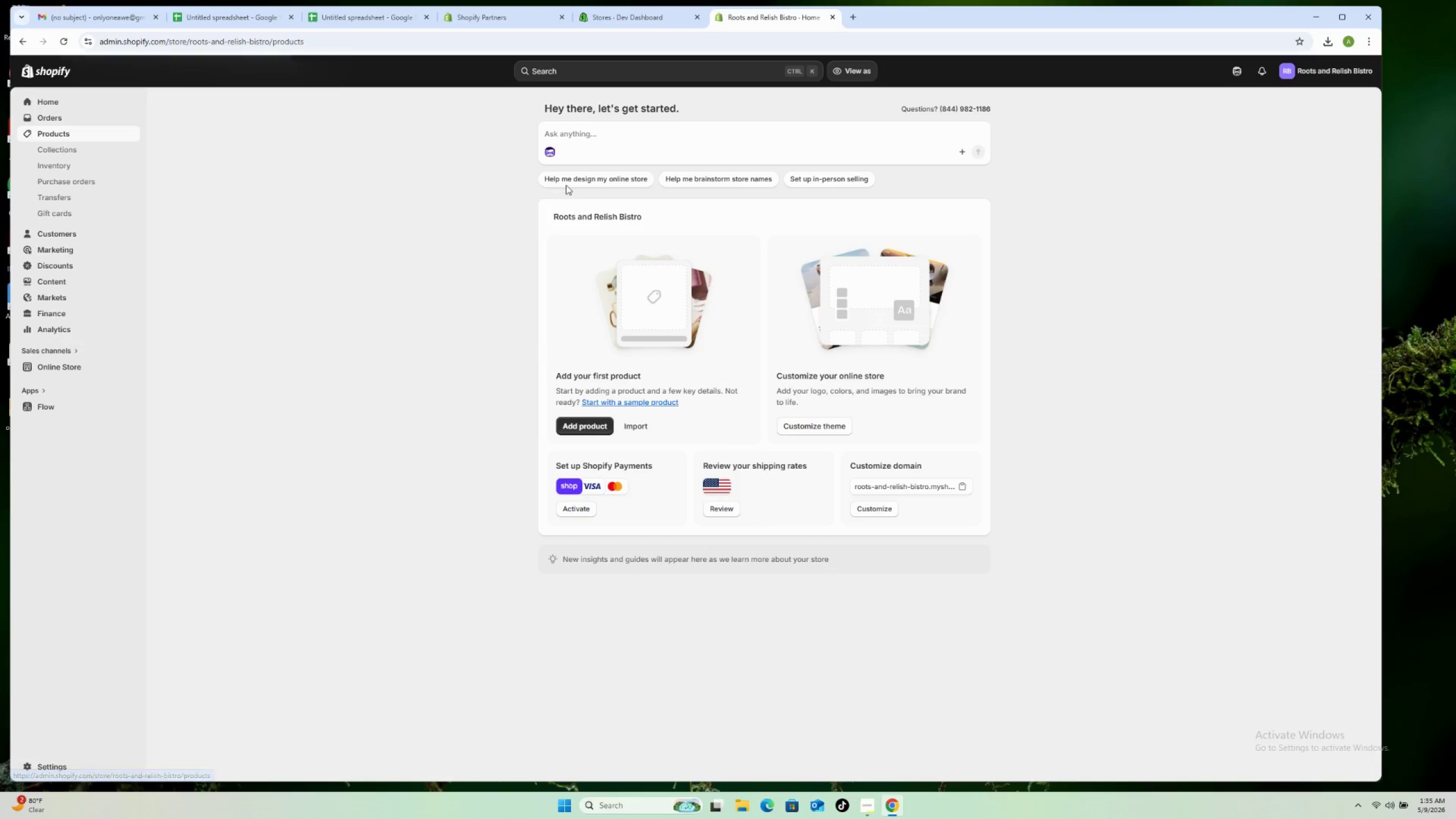 
left_click([623, 408])
 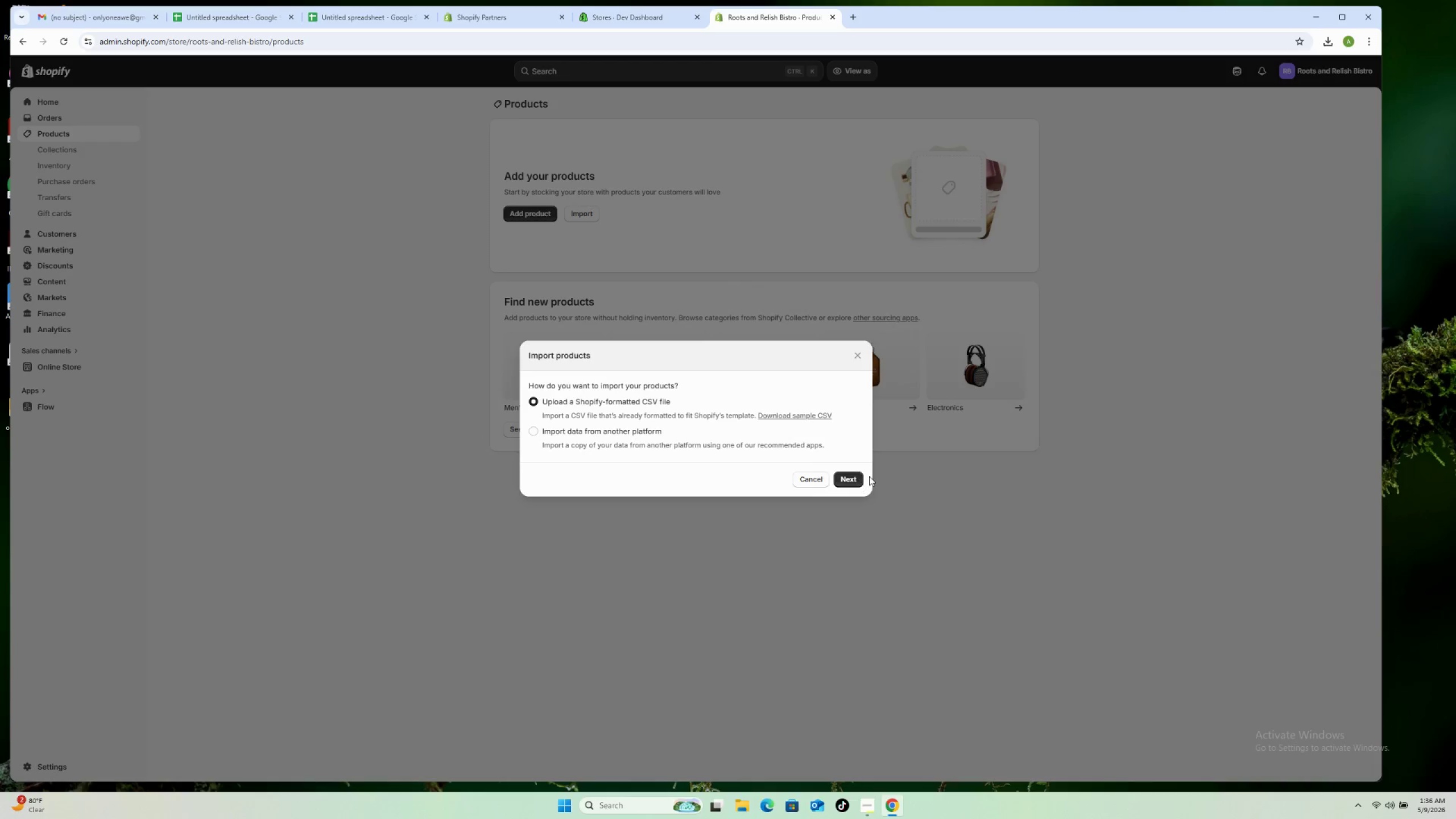 
left_click([851, 478])
 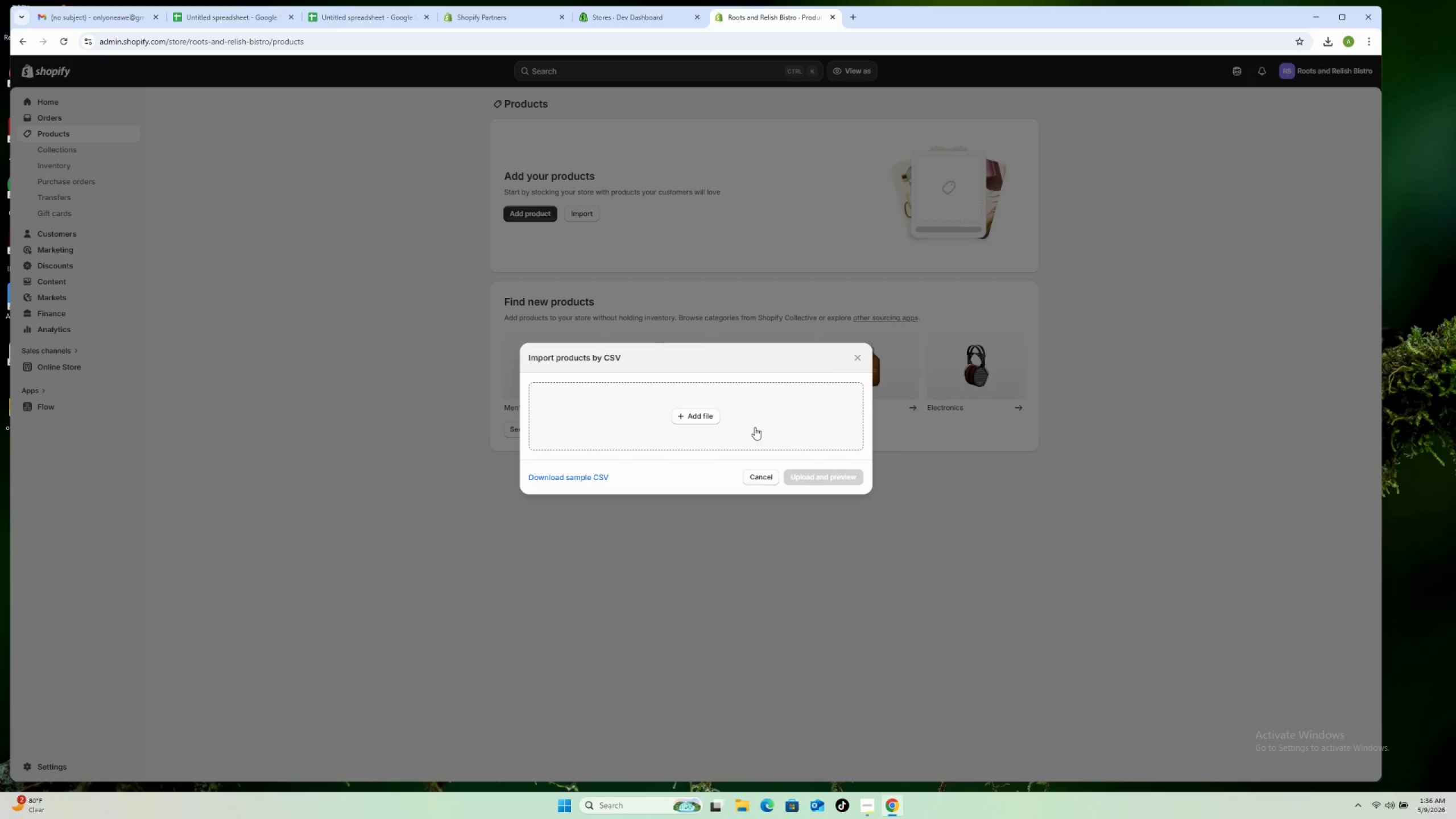 
left_click([697, 412])
 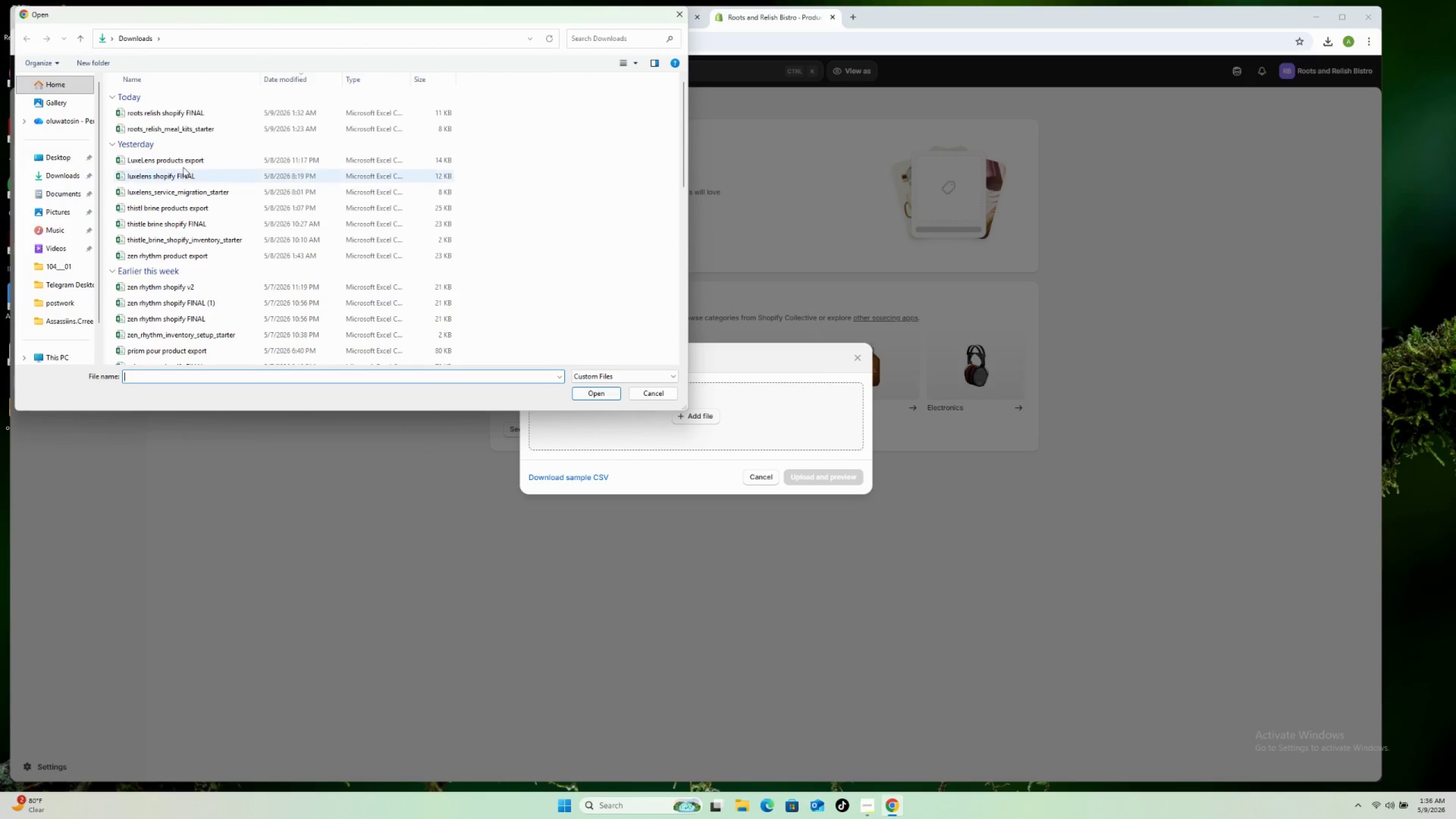 
left_click([185, 117])
 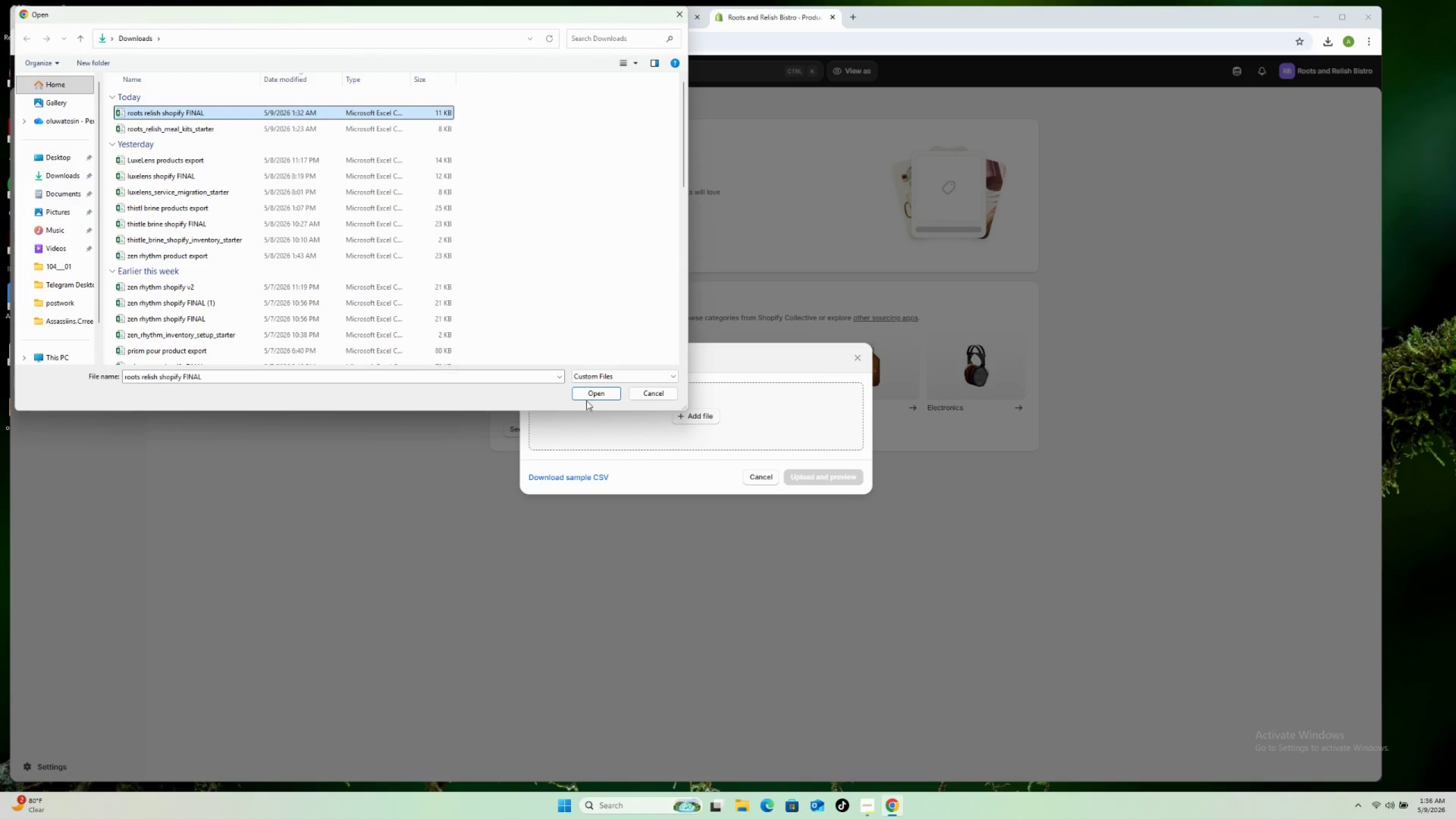 
left_click([594, 392])
 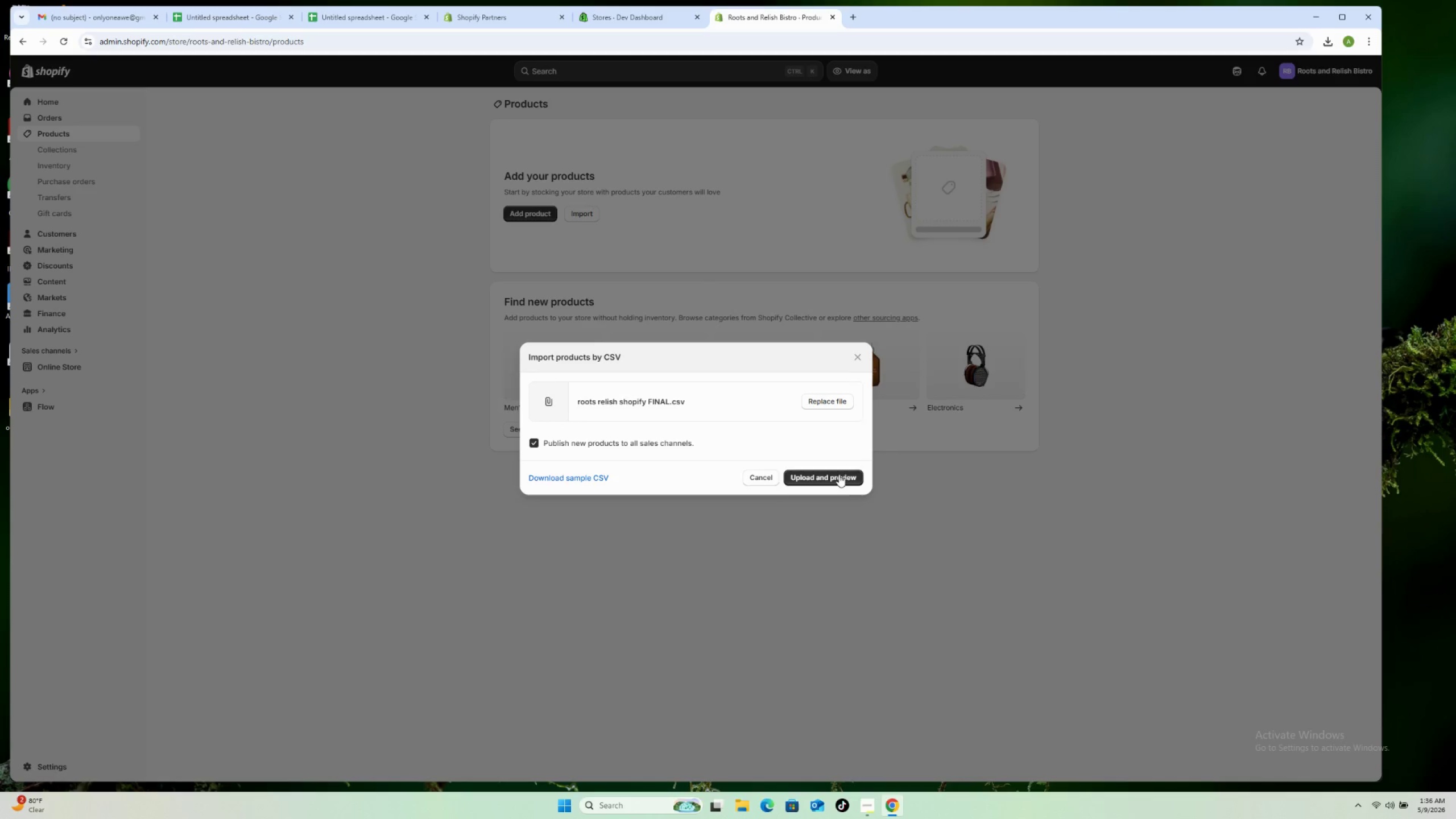 
left_click([840, 481])
 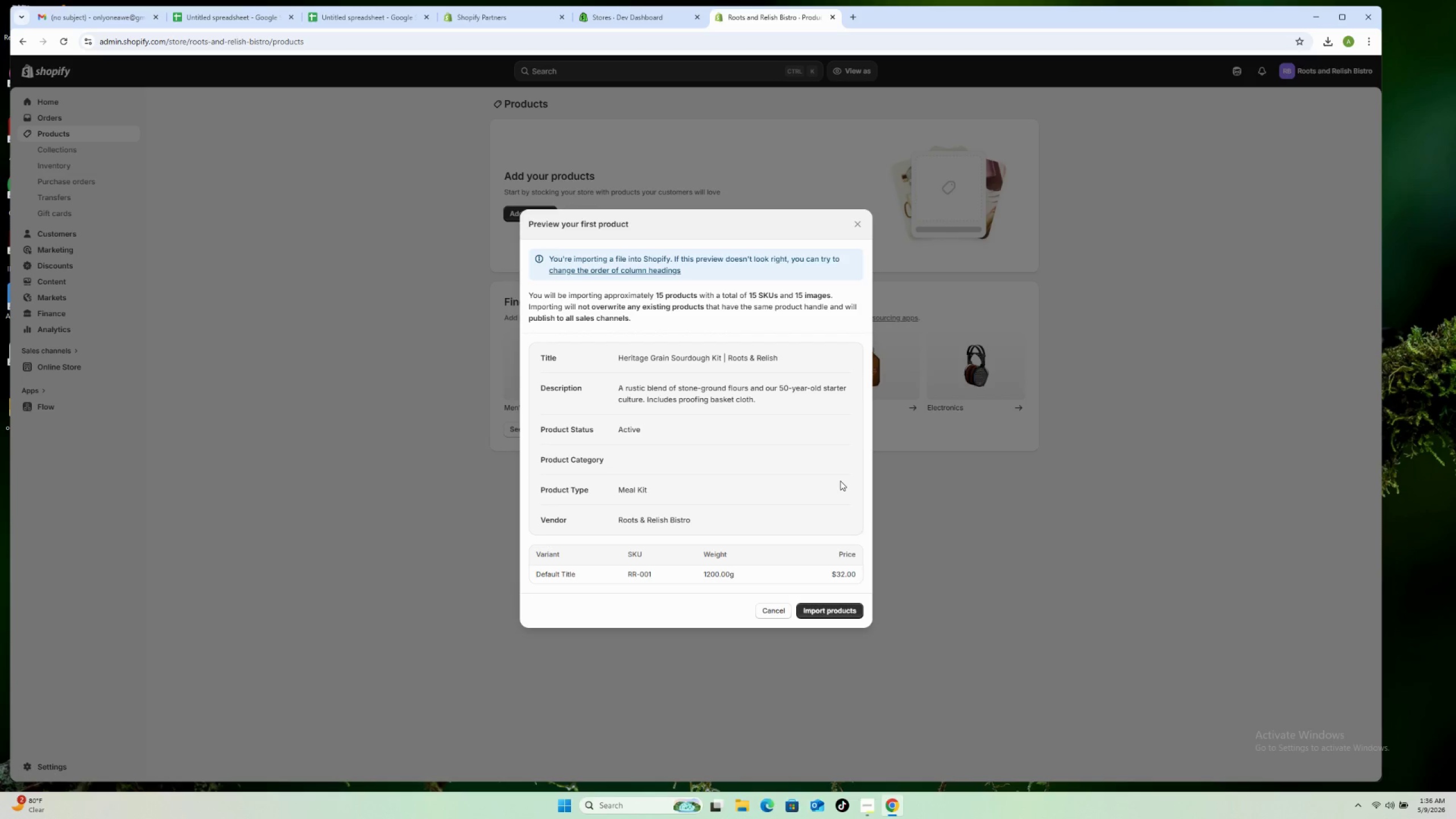 
wait(5.81)
 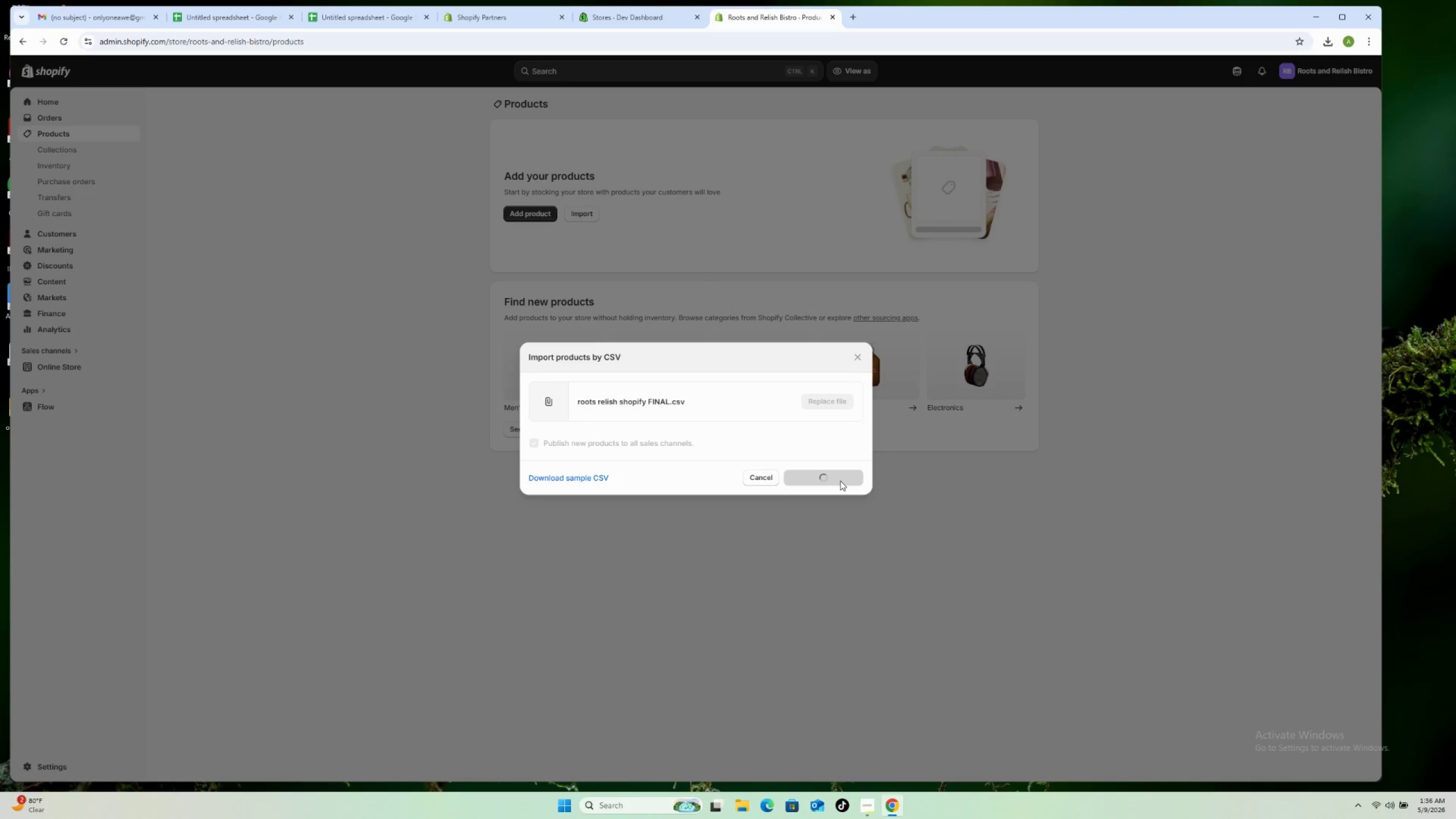 
left_click([839, 609])
 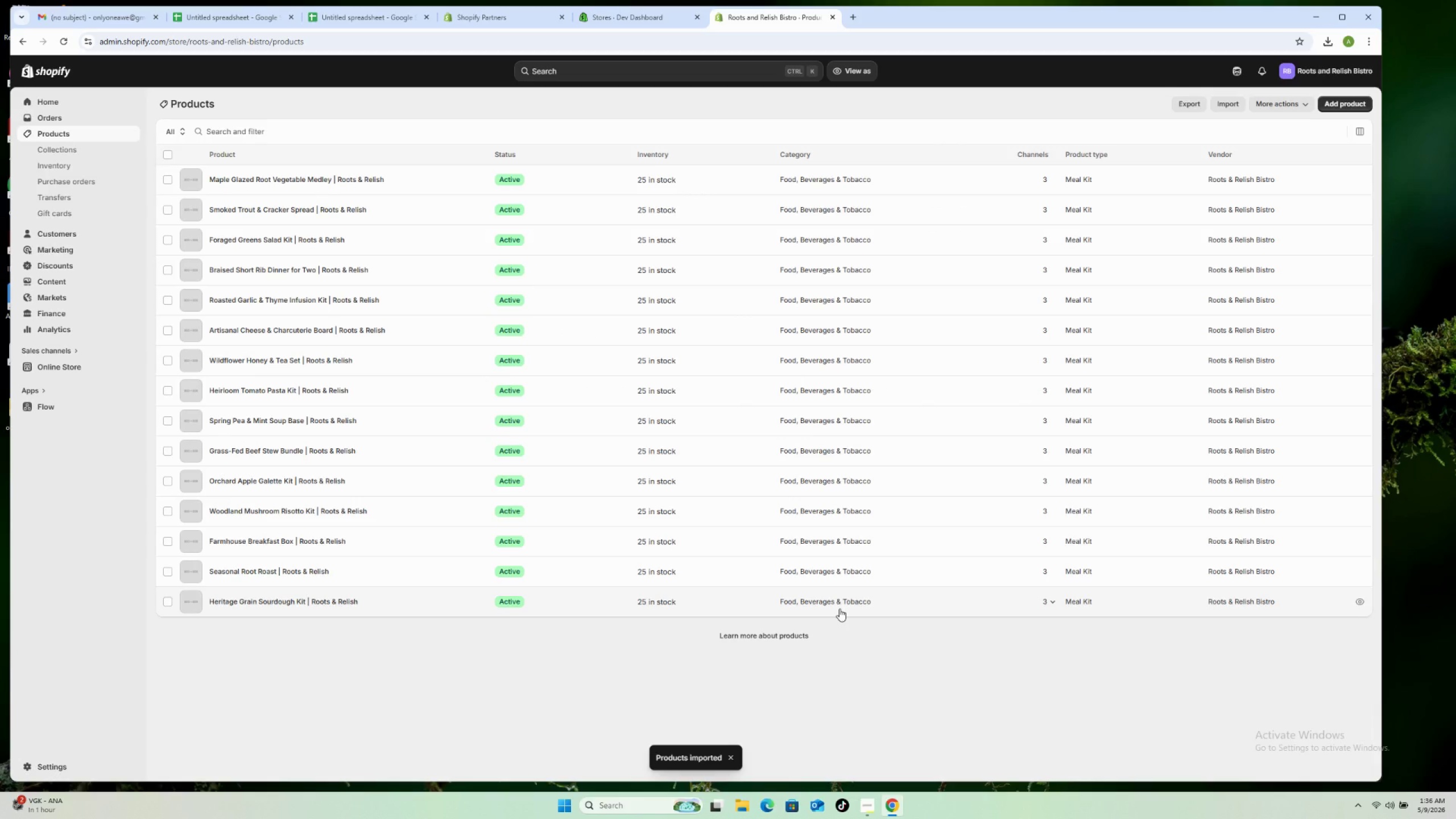 
wait(31.55)
 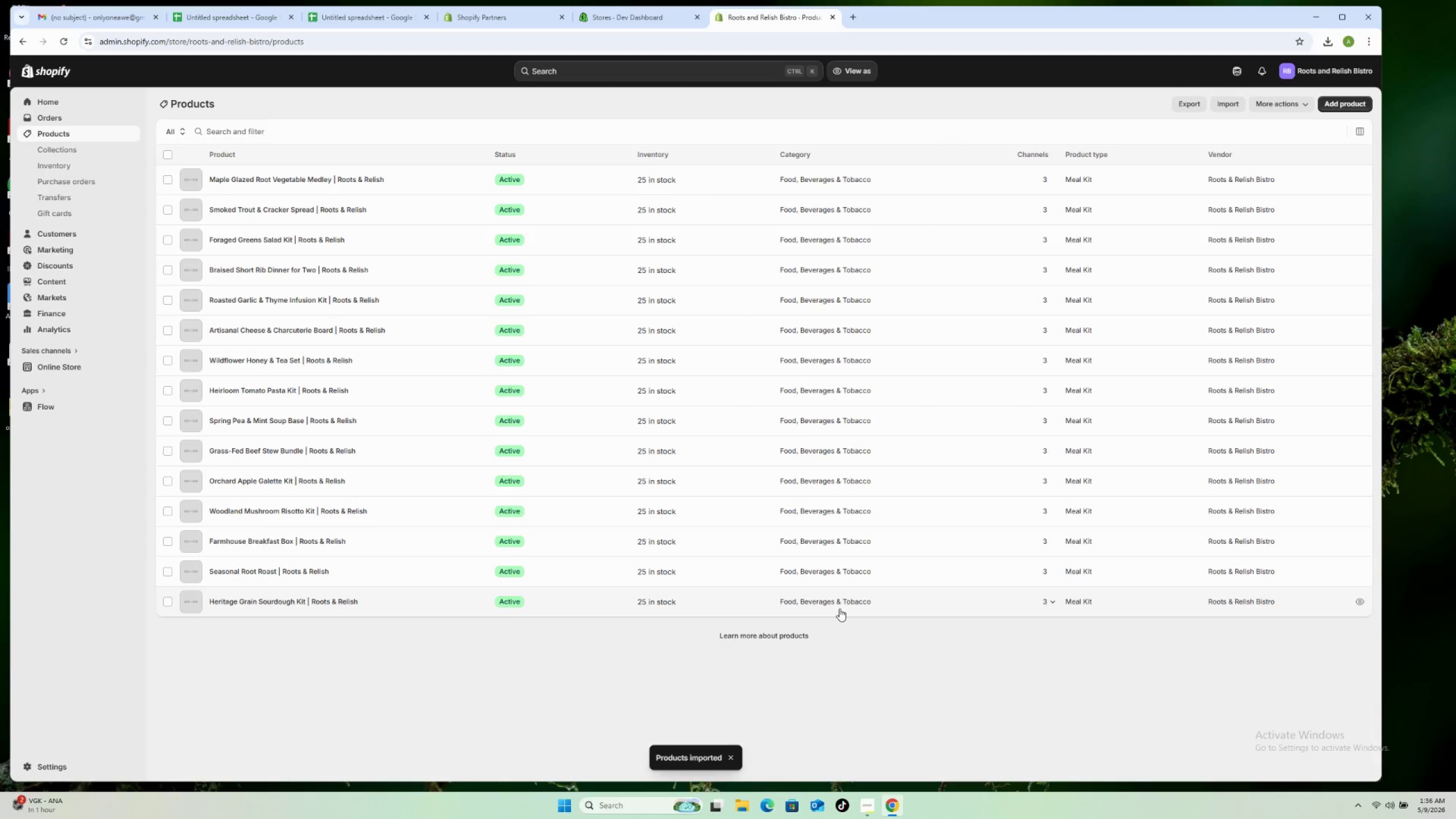 
left_click([166, 158])
 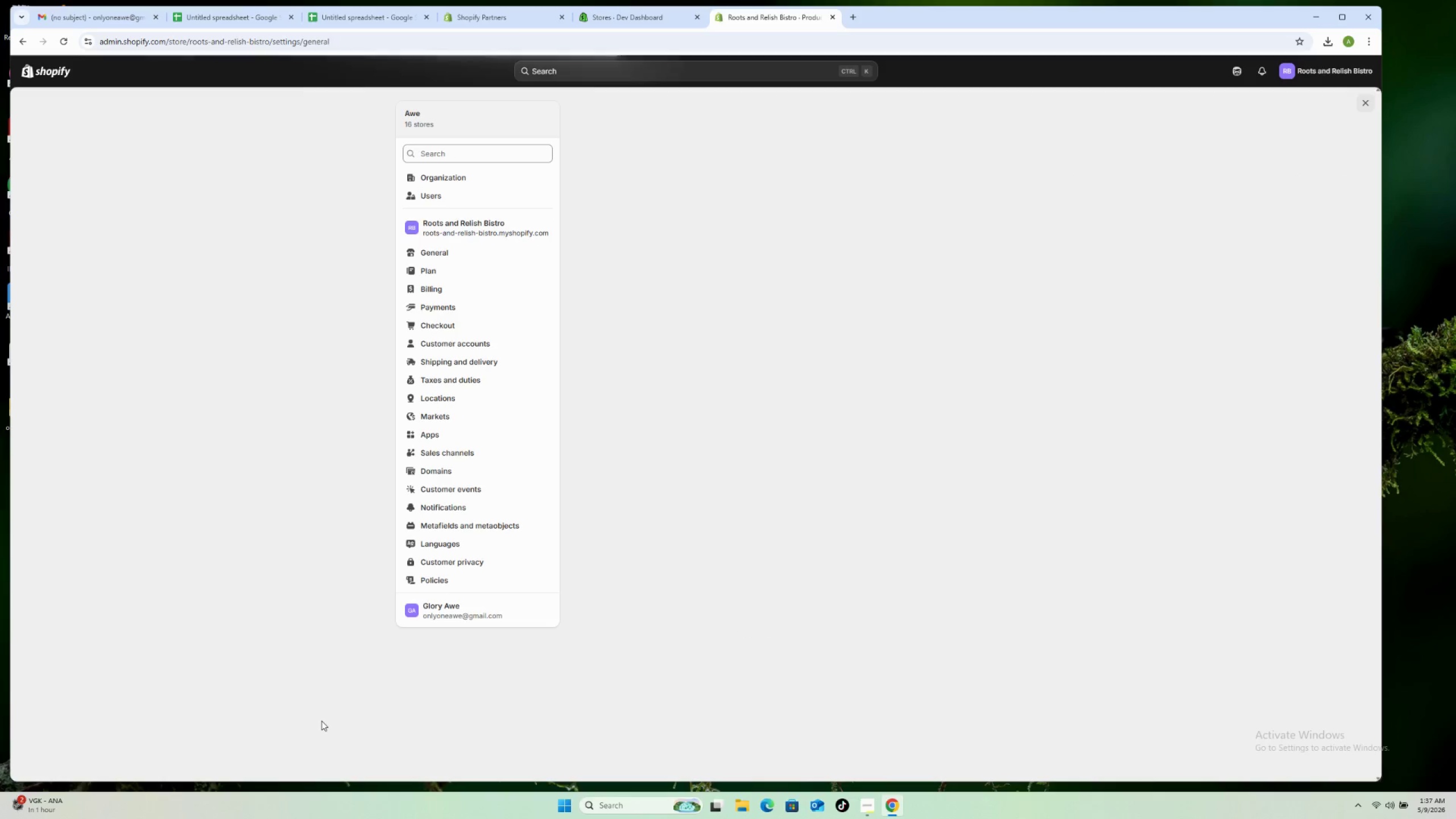 
wait(23.81)
 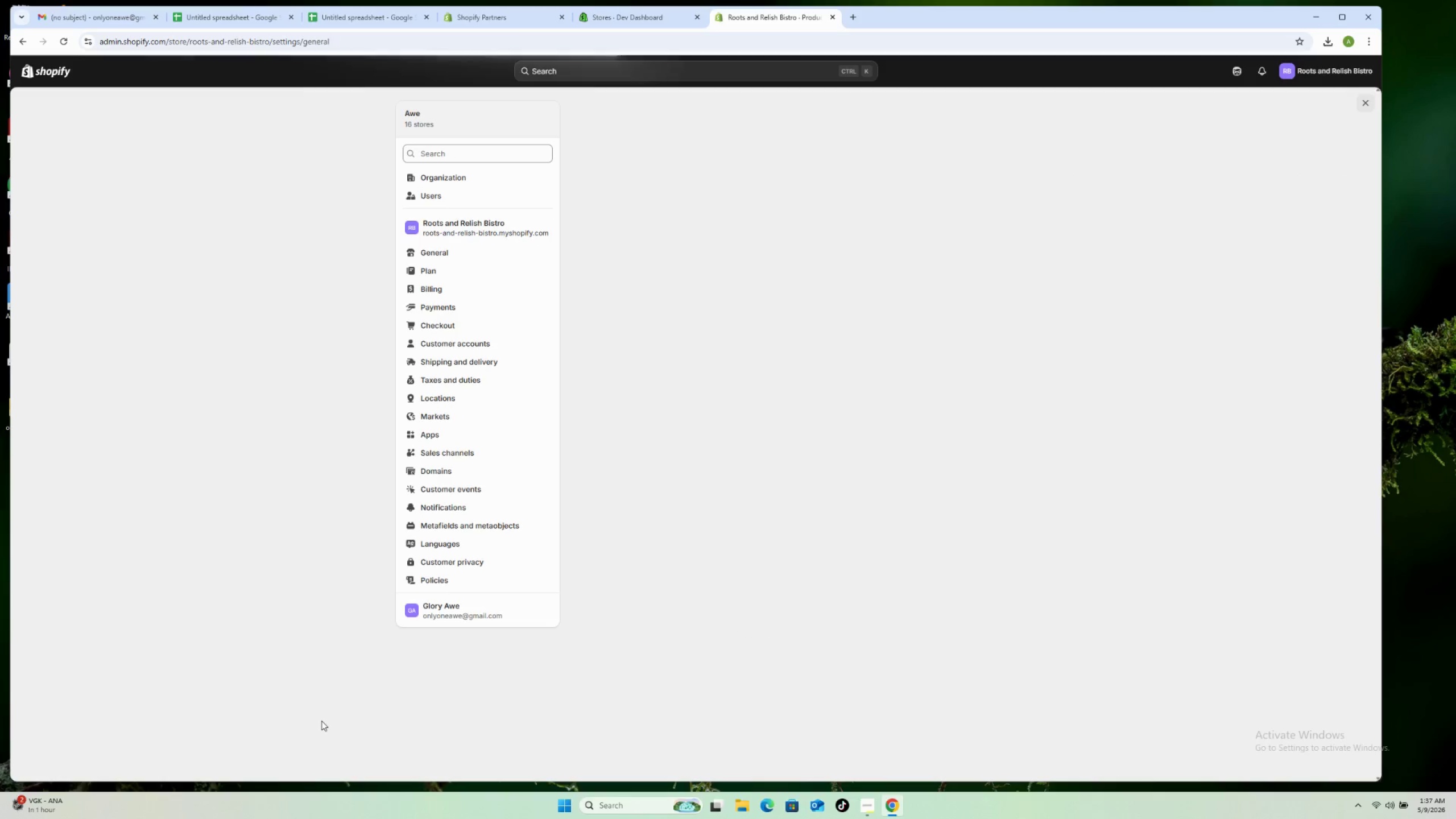 
left_click([458, 309])
 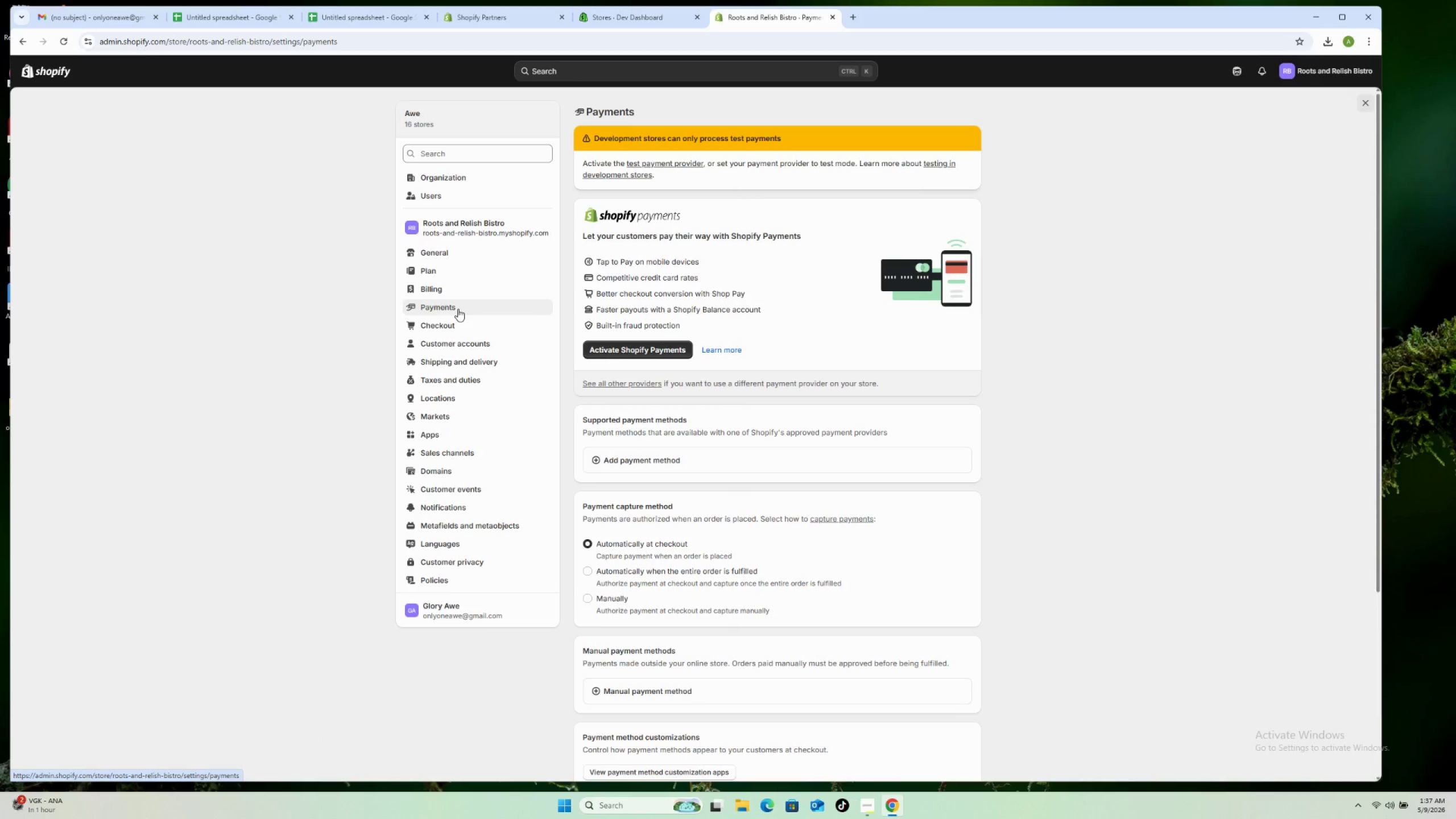 
wait(6.56)
 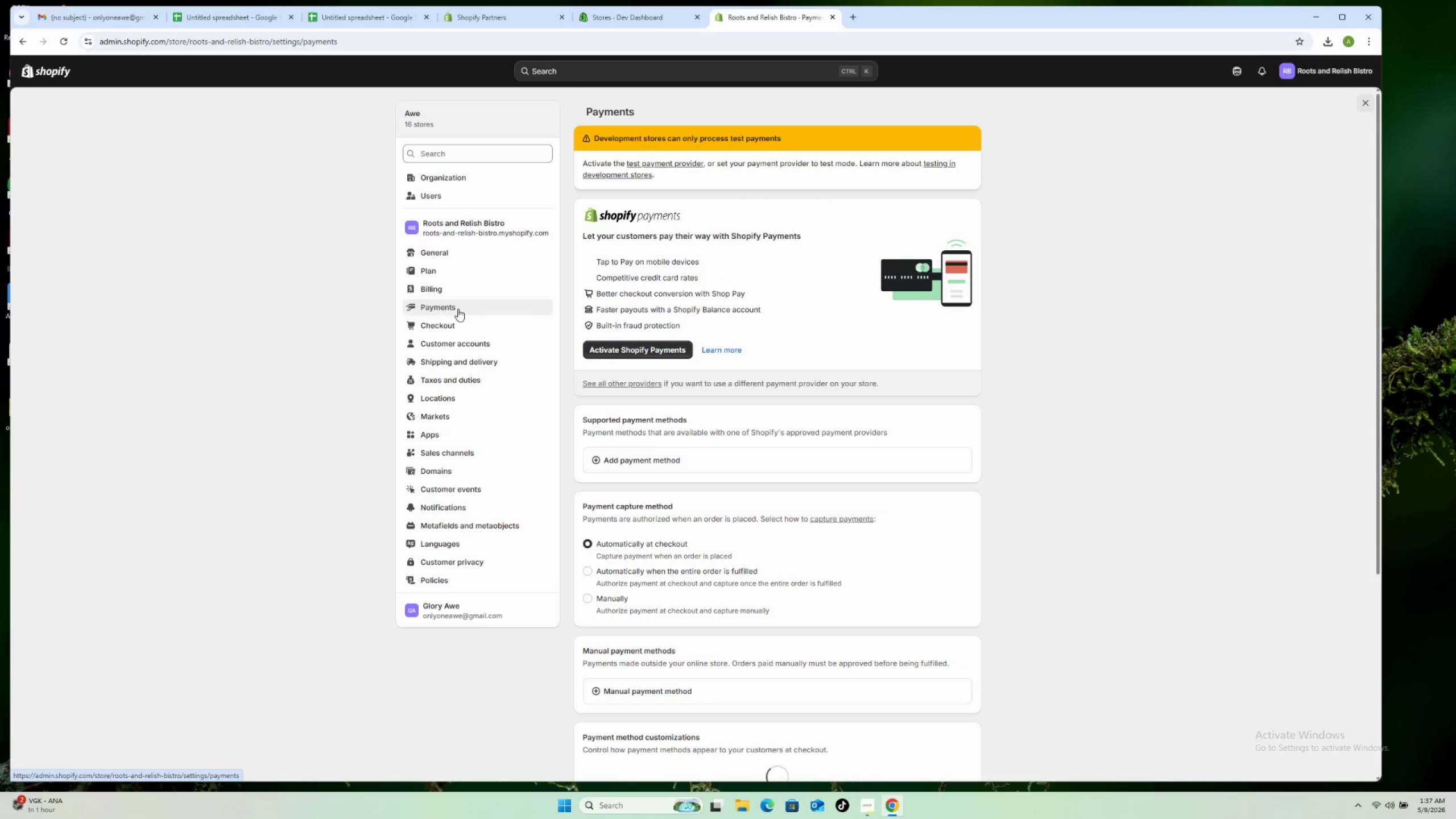 
left_click([607, 353])
 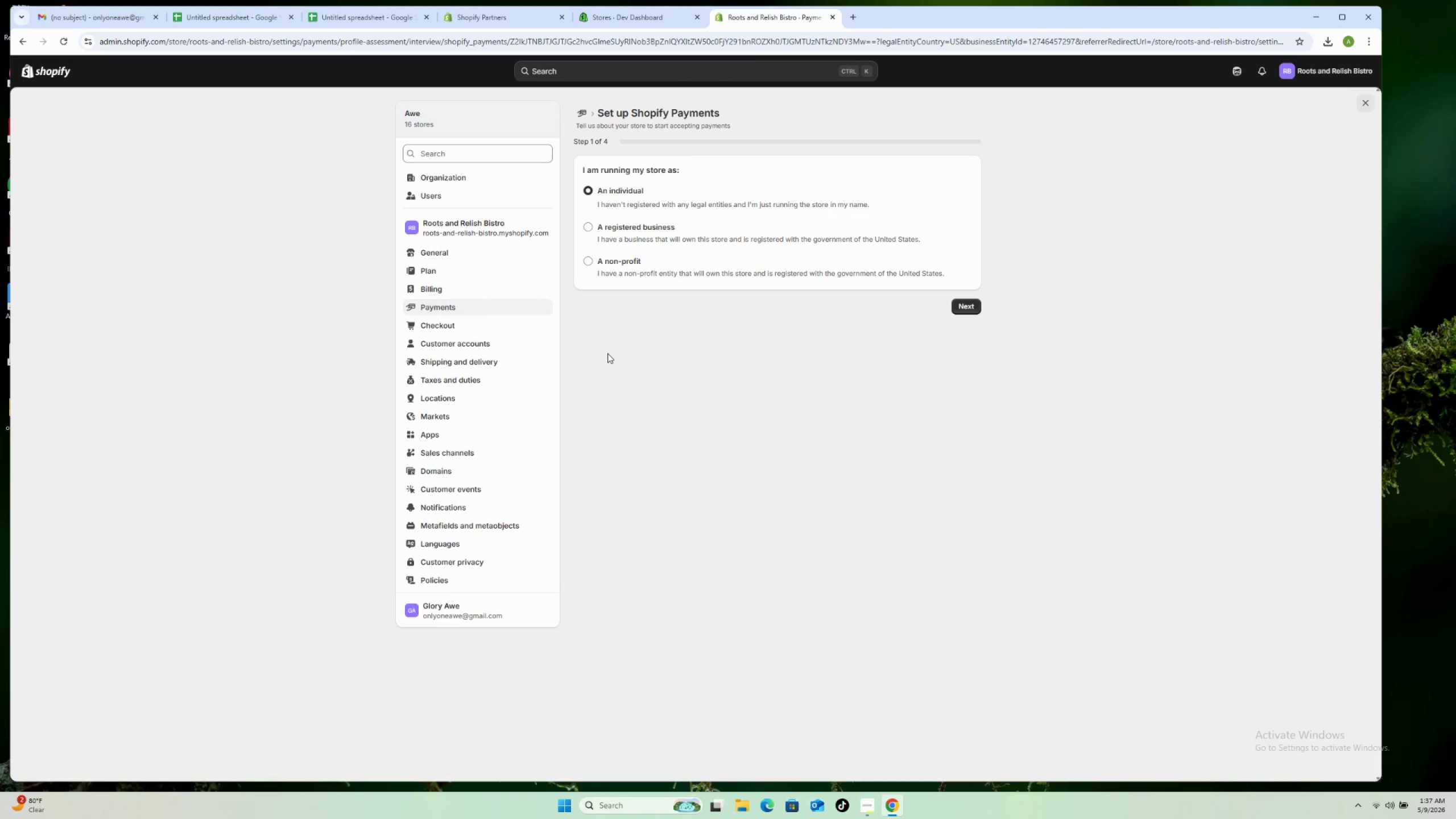 
wait(24.69)
 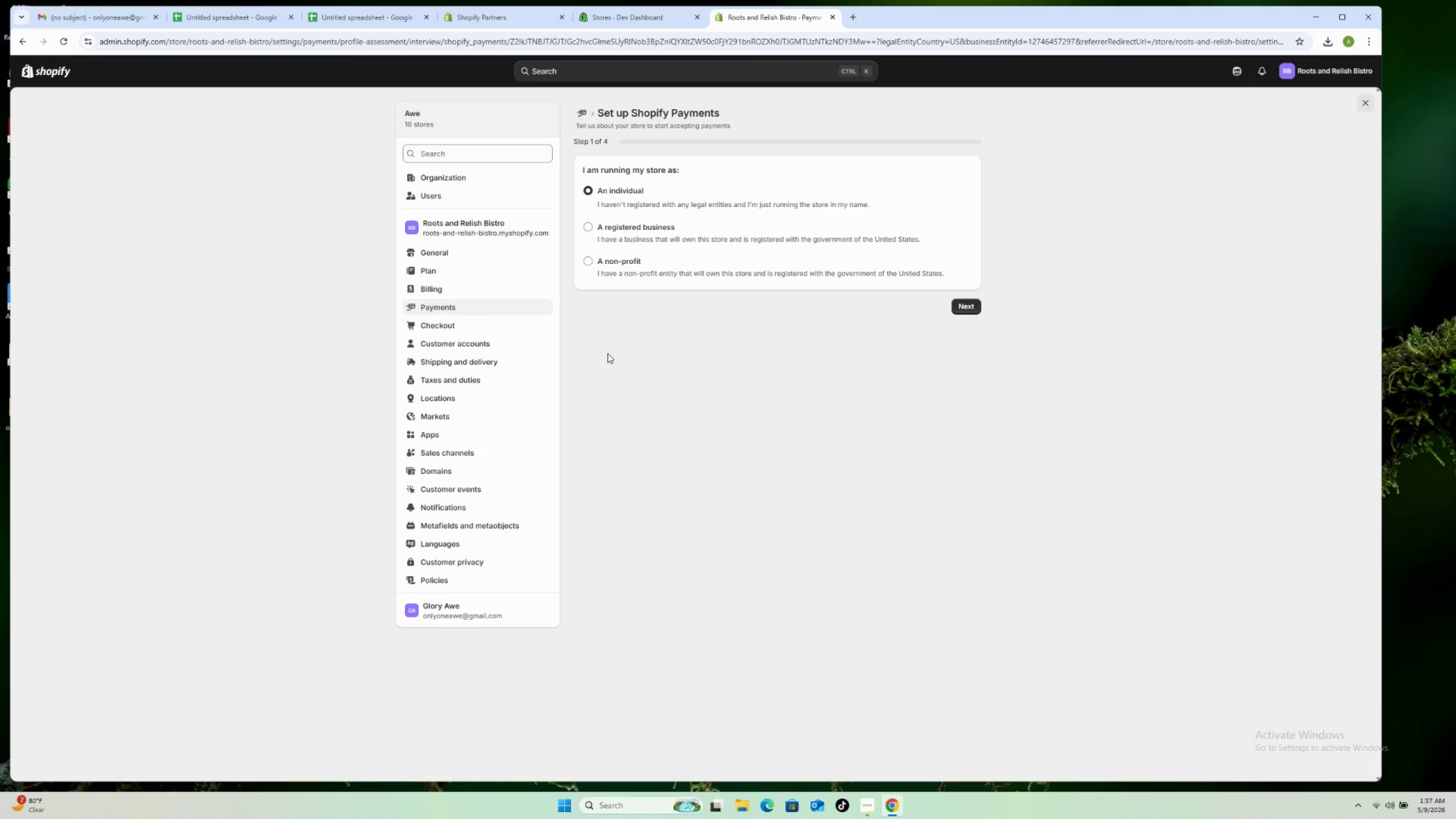 
left_click([966, 310])
 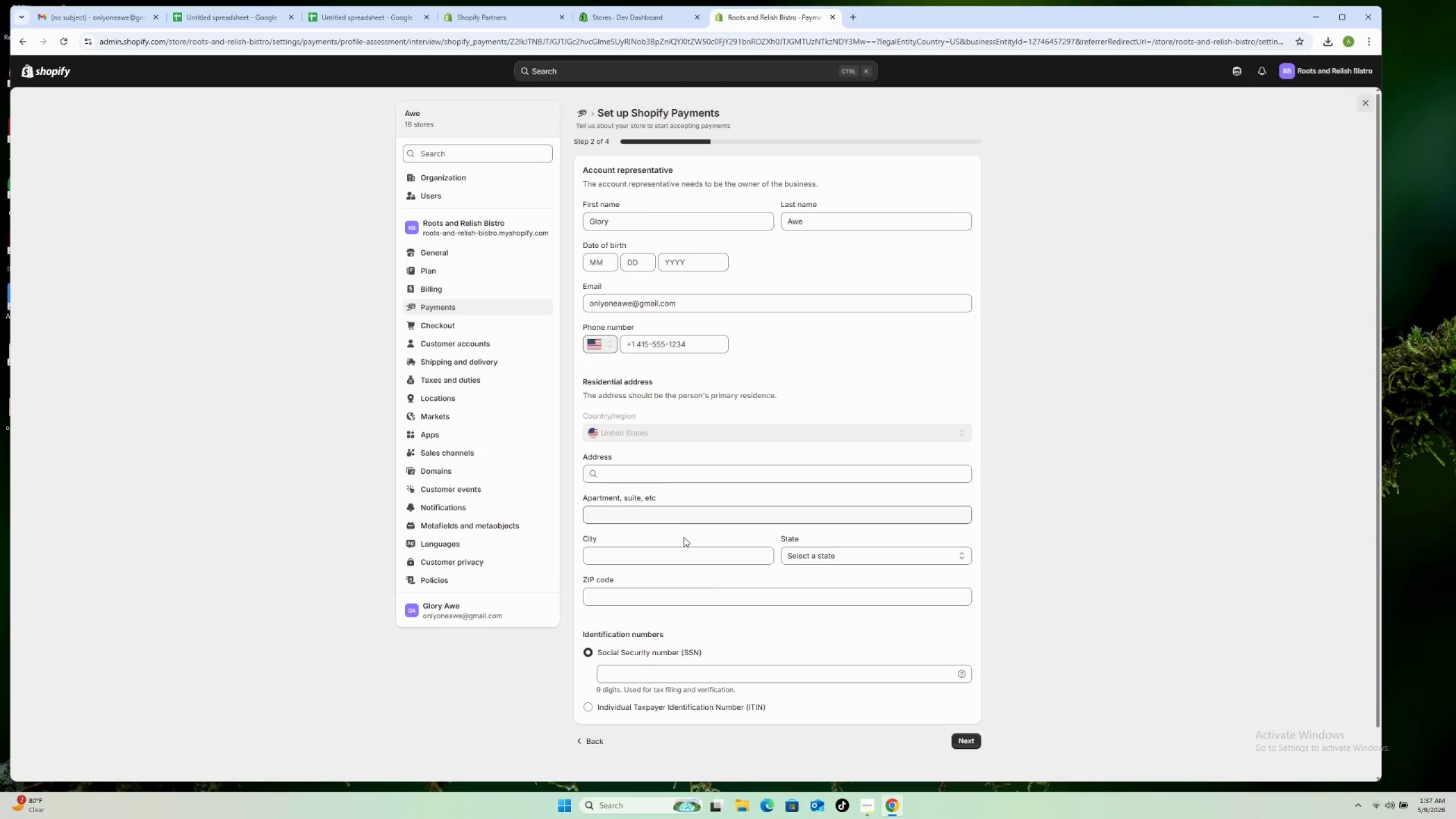 
wait(13.48)
 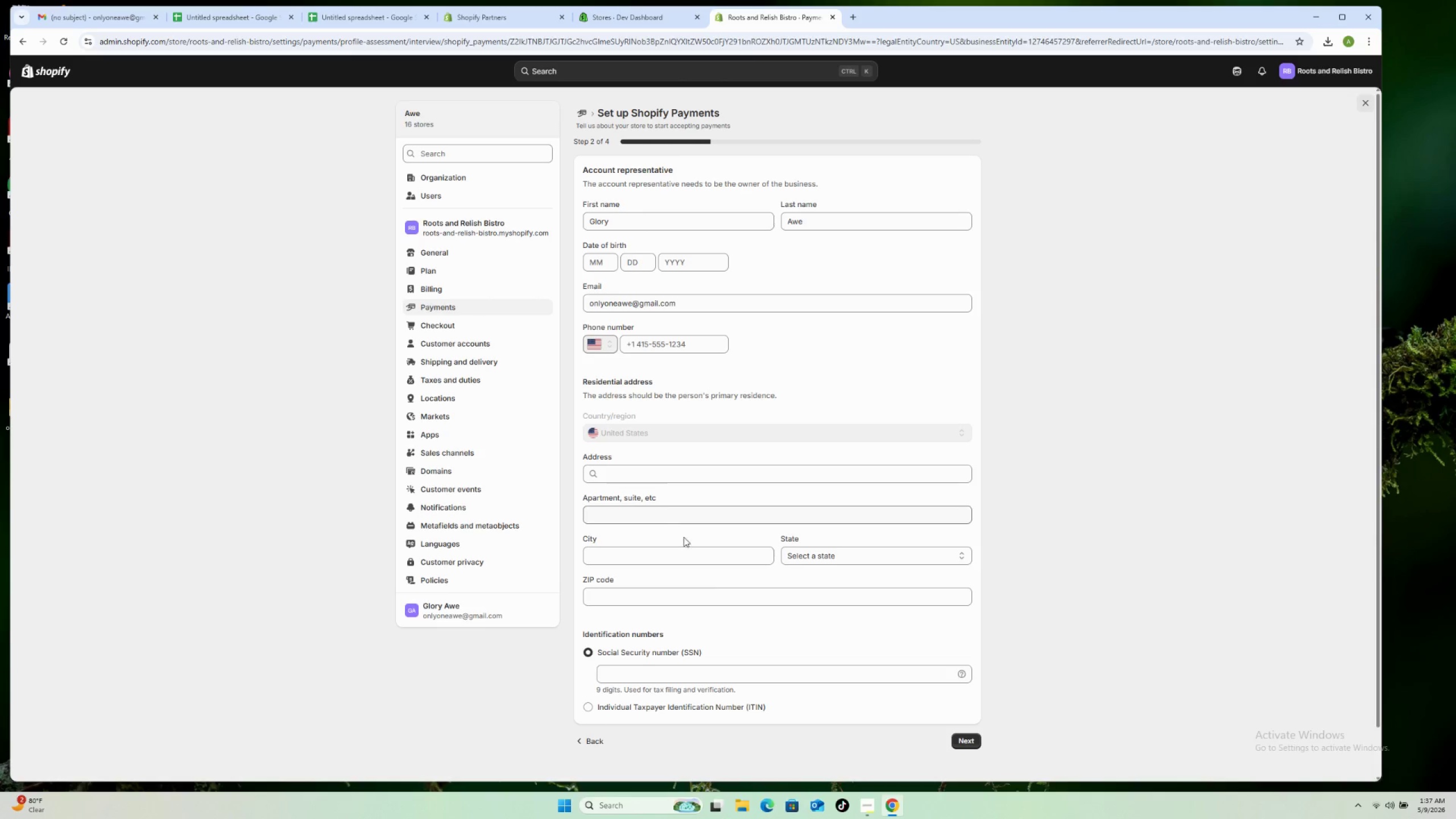 
left_click([966, 735])
 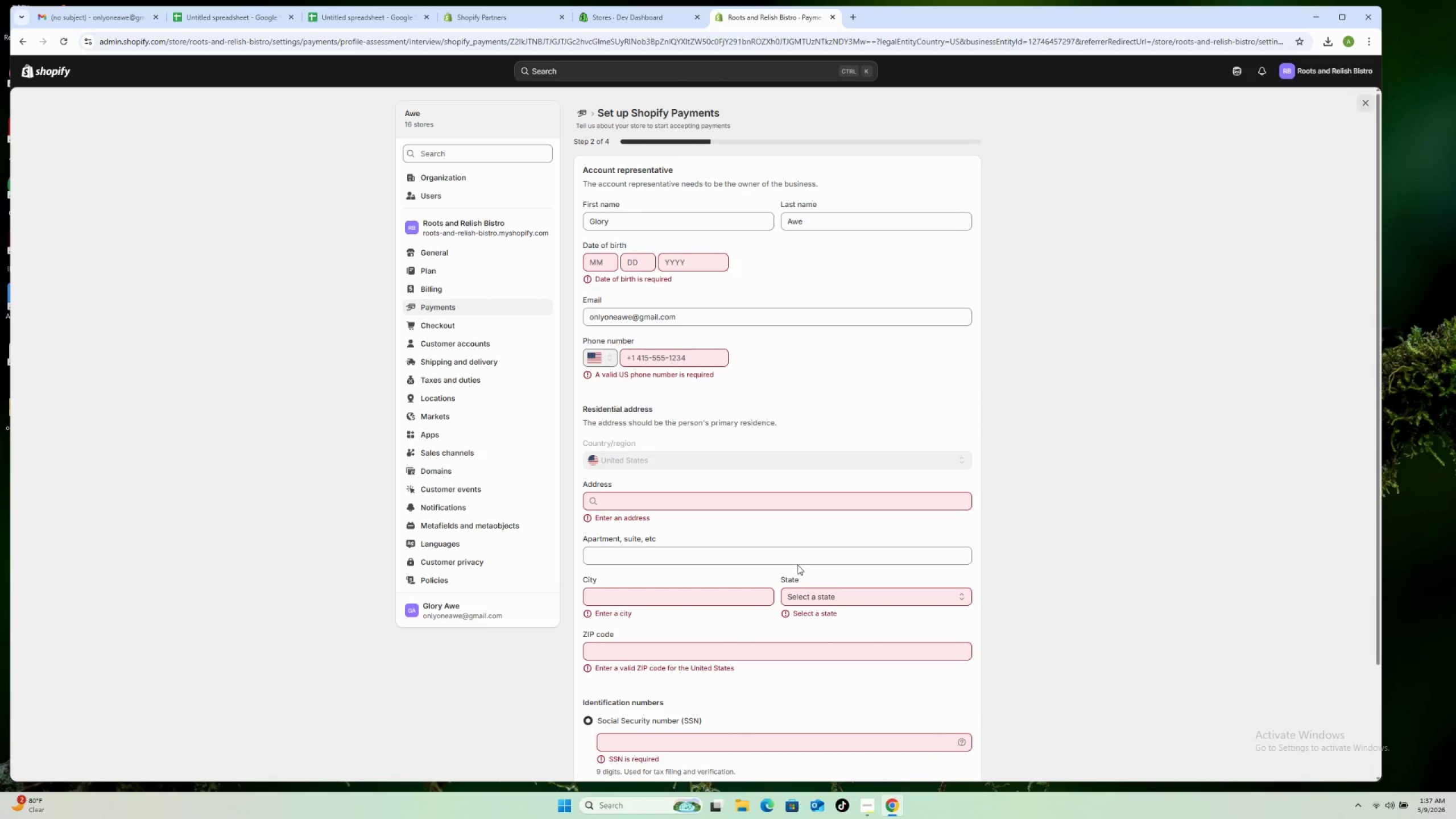 
scroll: coordinate [792, 425], scroll_direction: down, amount: 5.0
 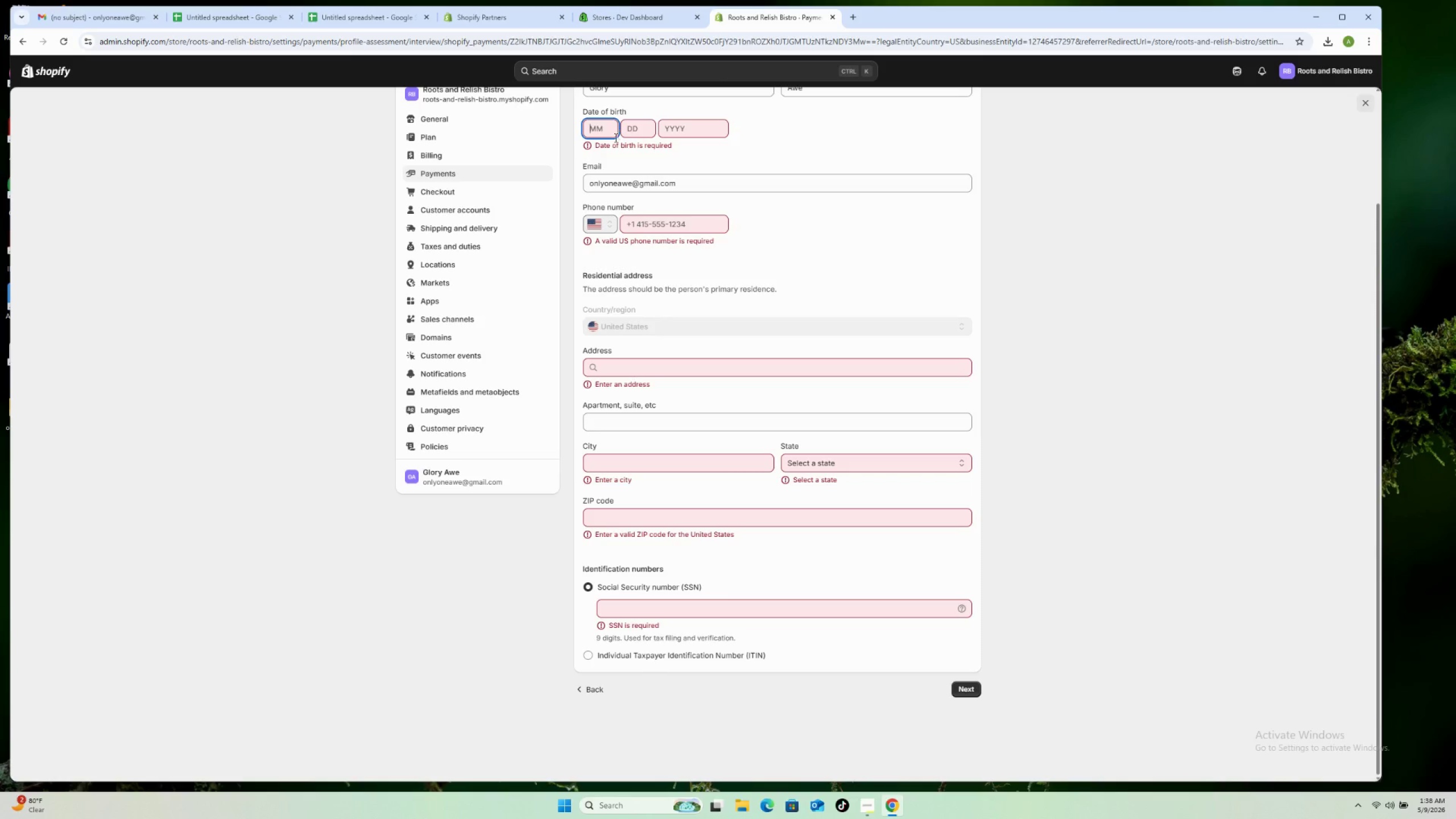 
wait(5.57)
 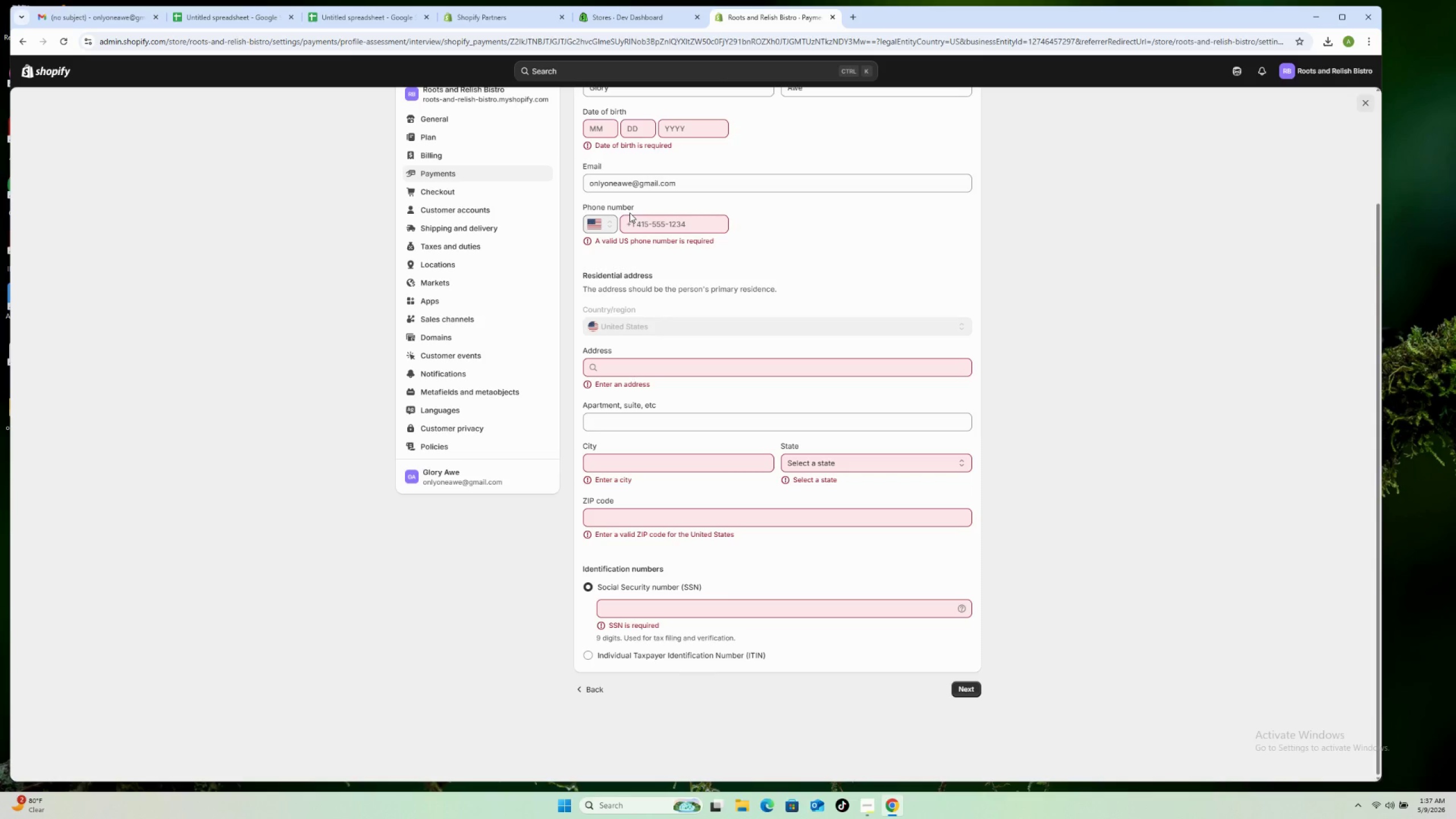 
type(01012000)
 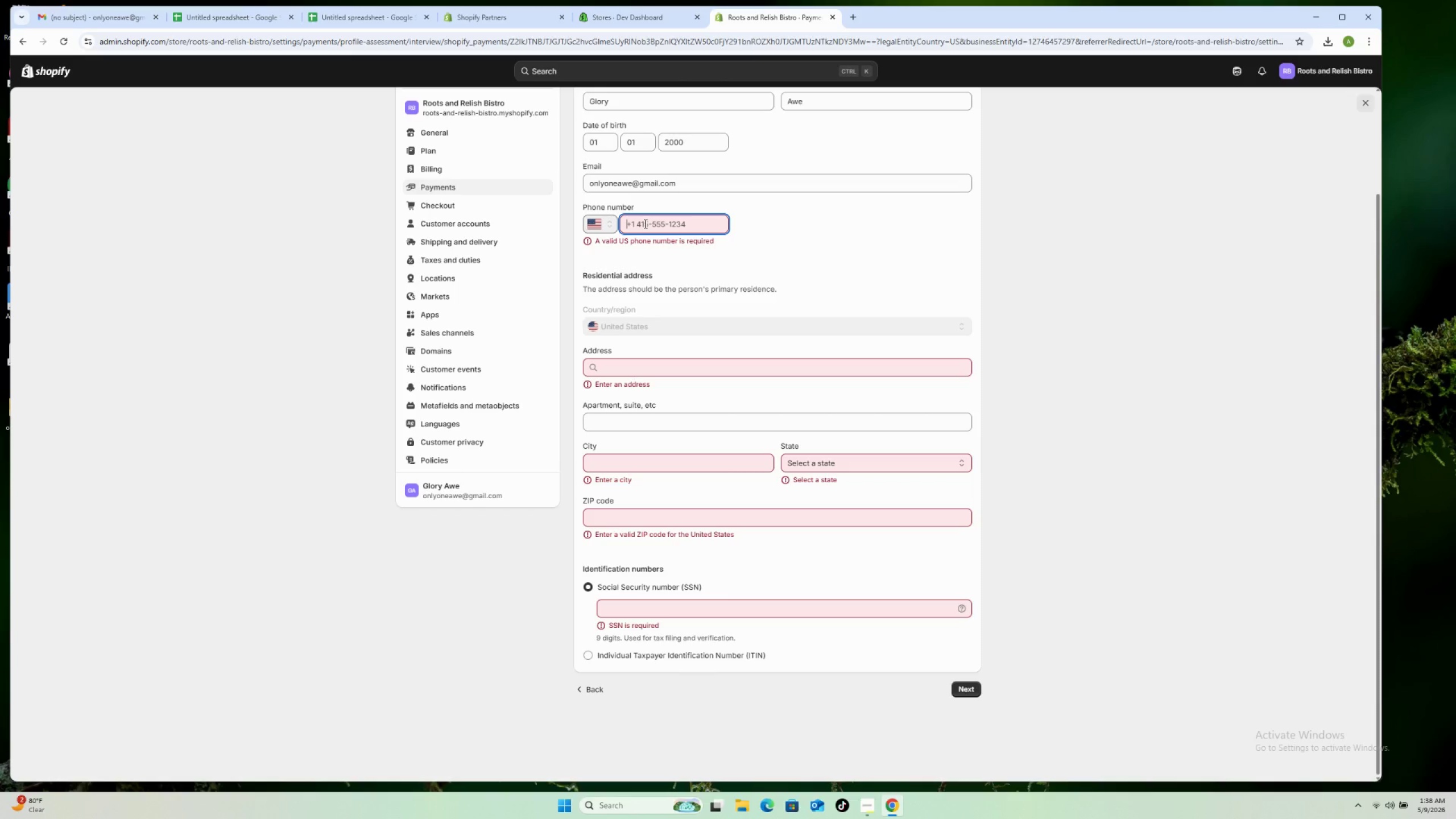 
type(68898990--89)
 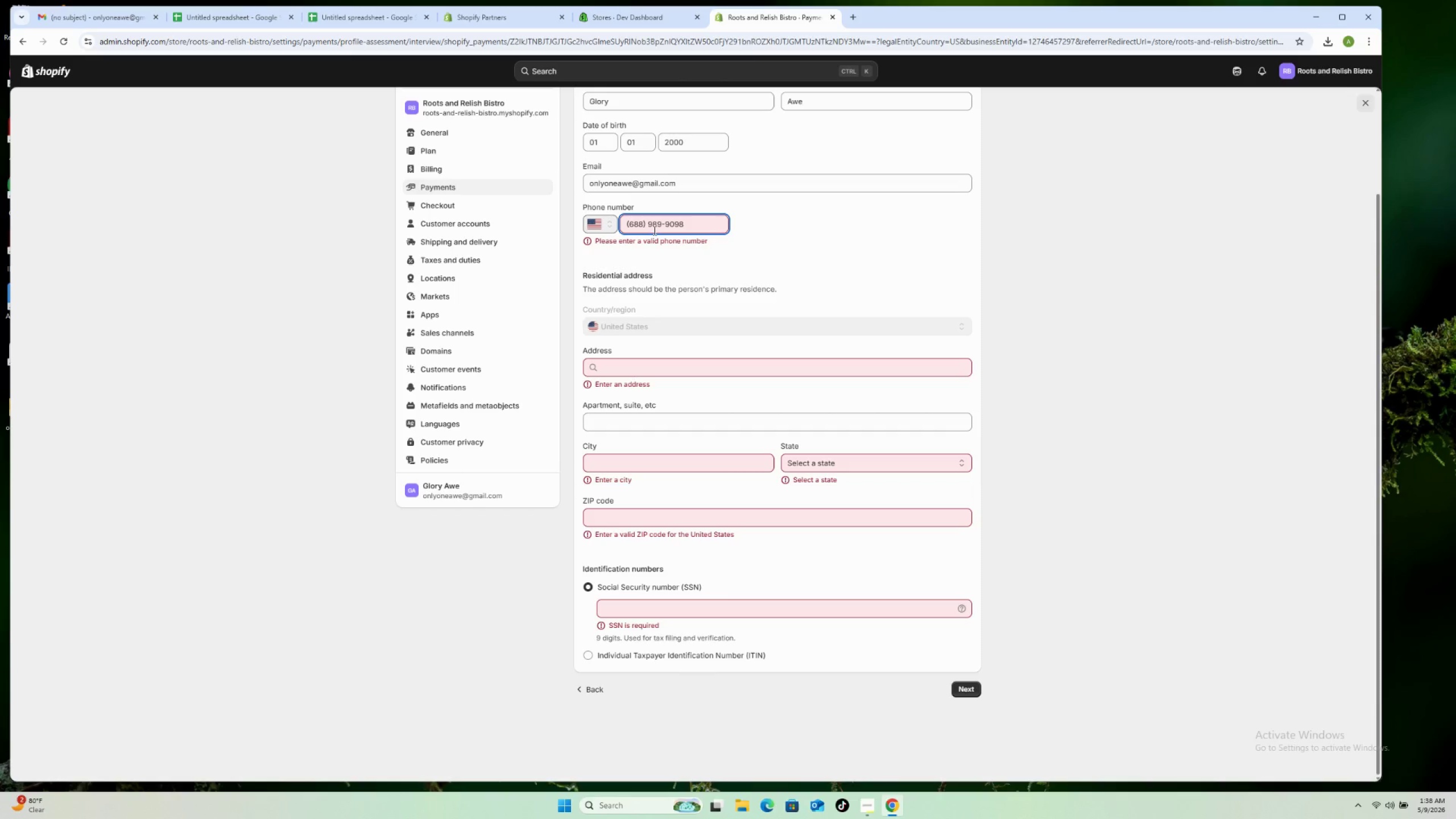 
key(8)
 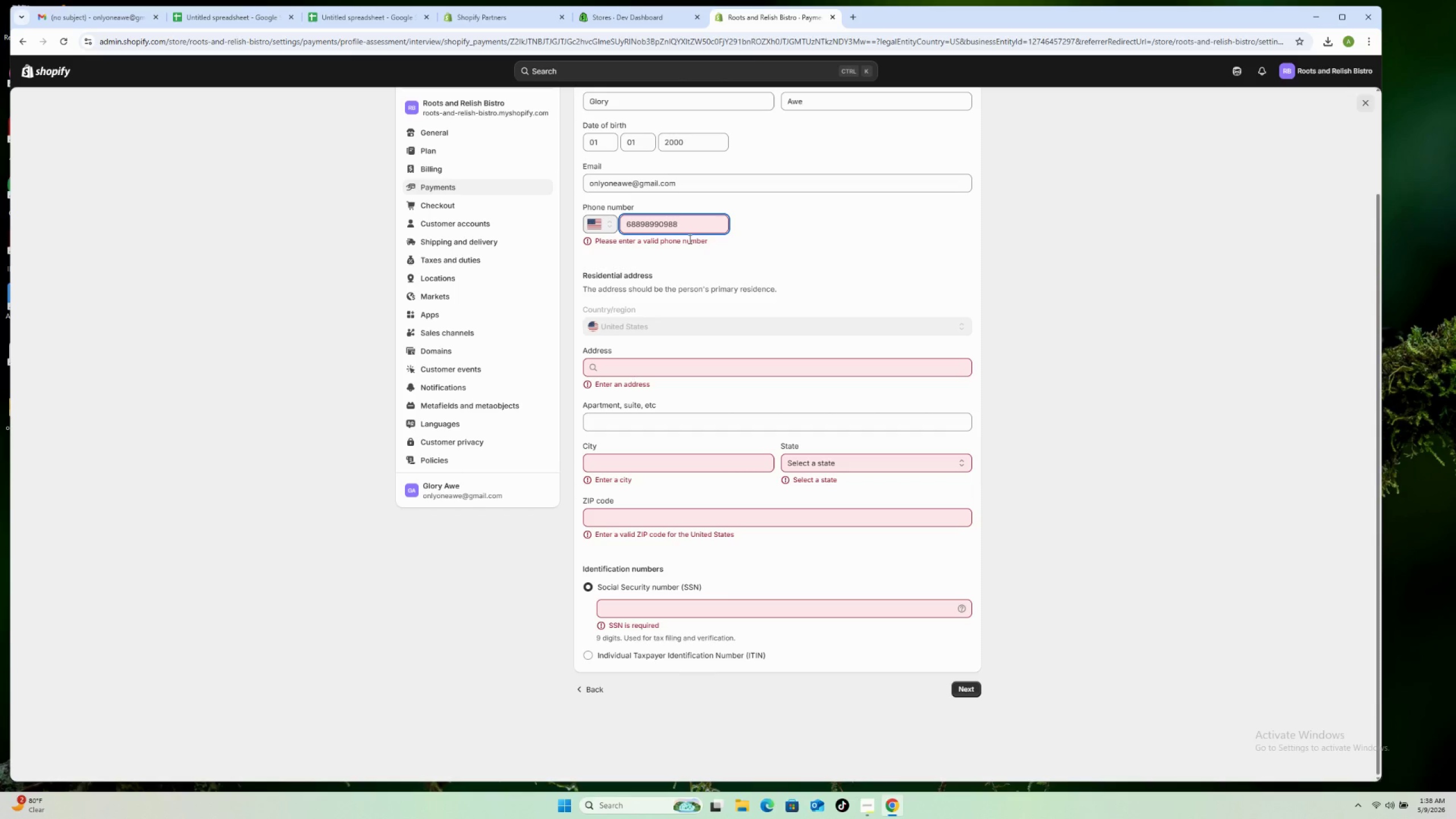 
key(Backspace)
 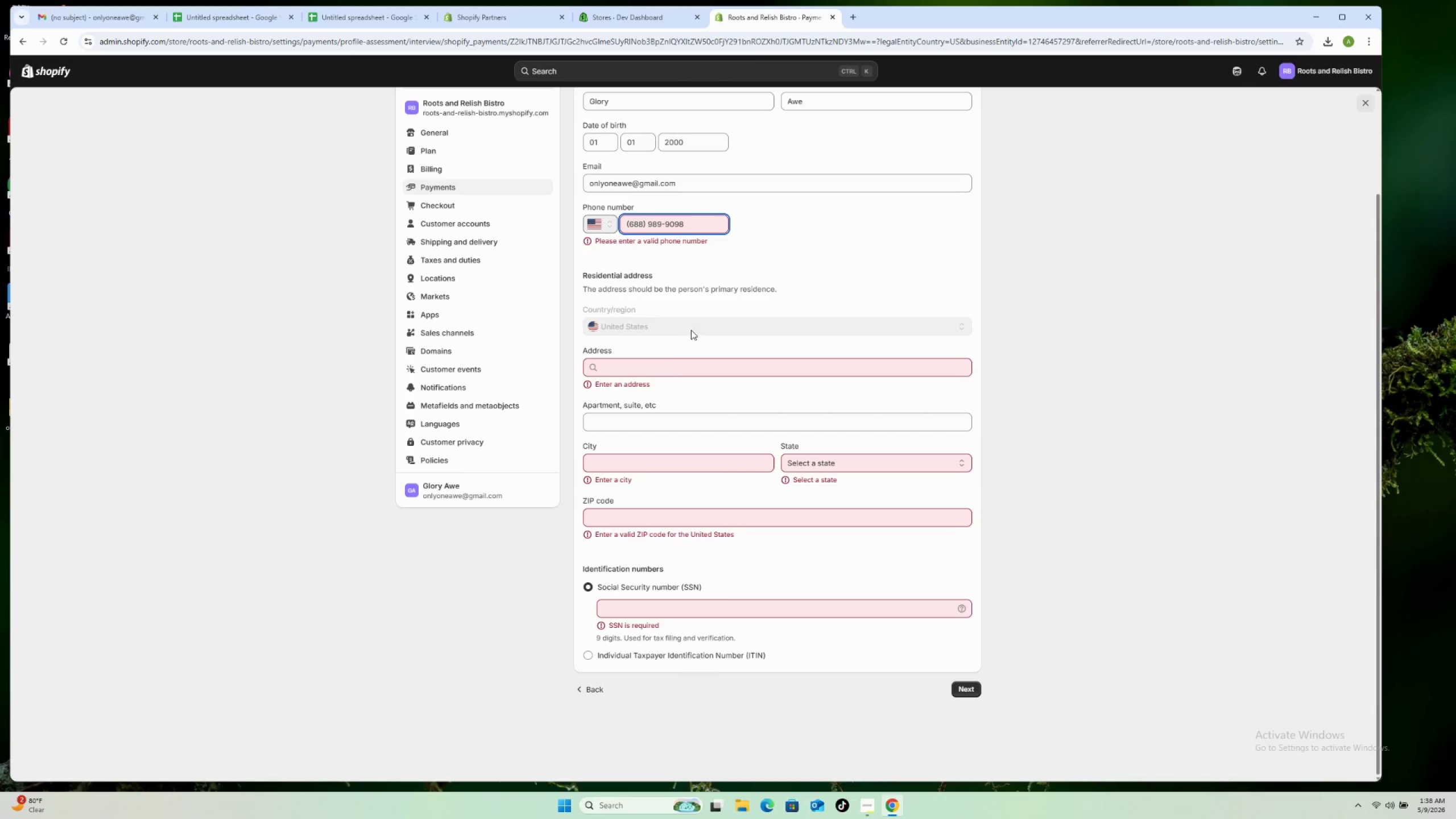 
left_click([662, 370])
 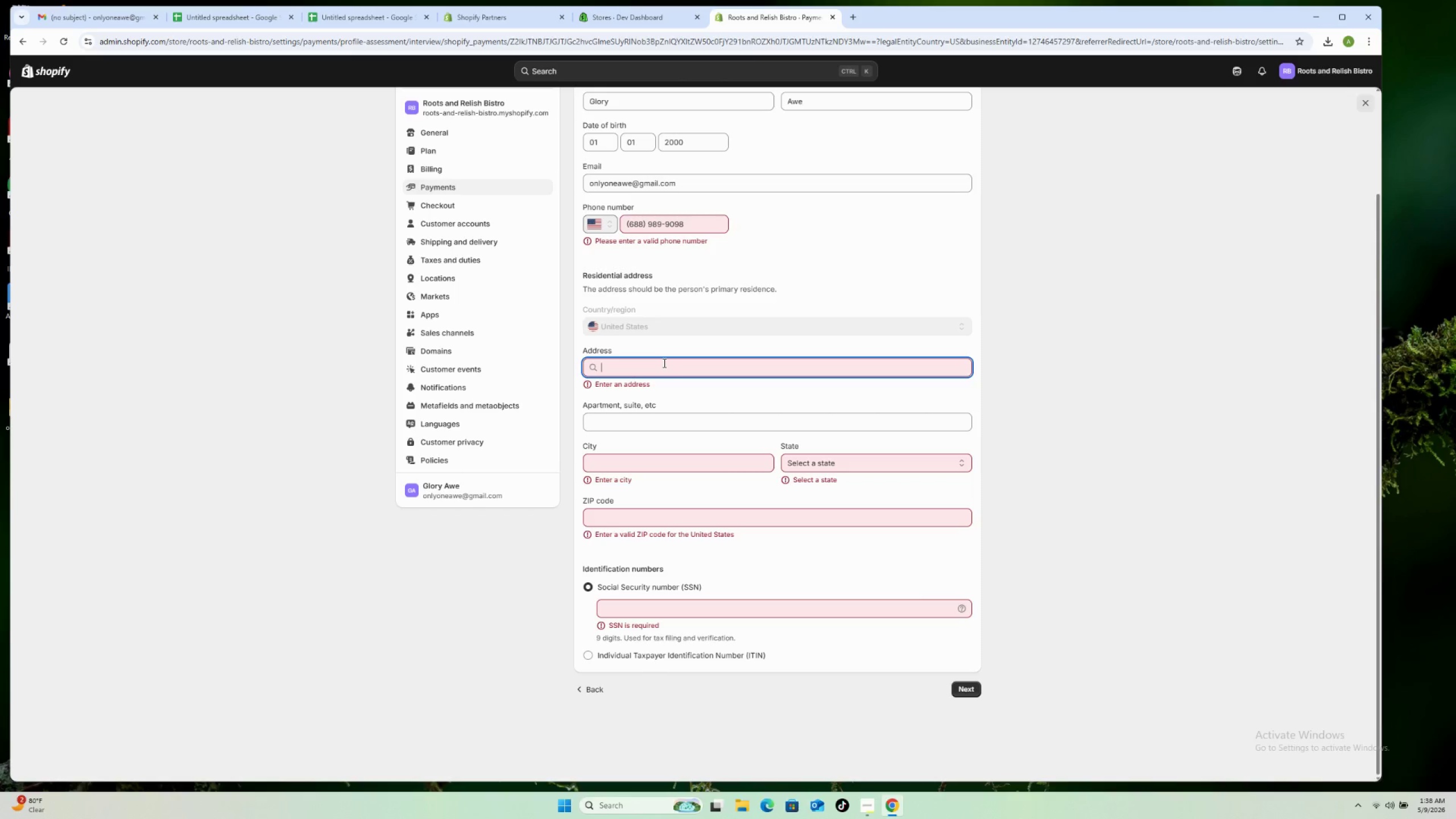 
type(n)
key(Backspace)
type(dealware)
 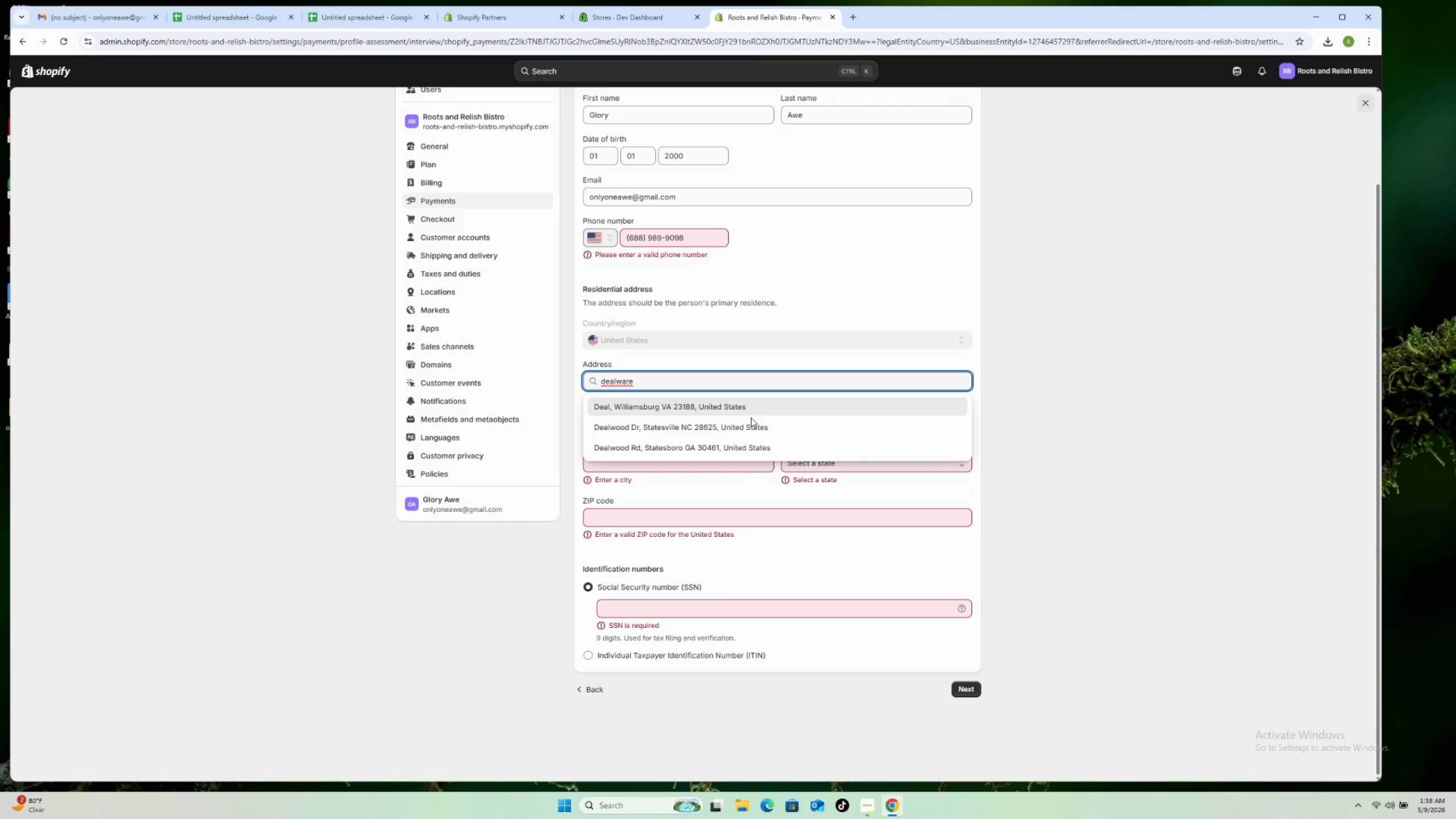 
wait(6.91)
 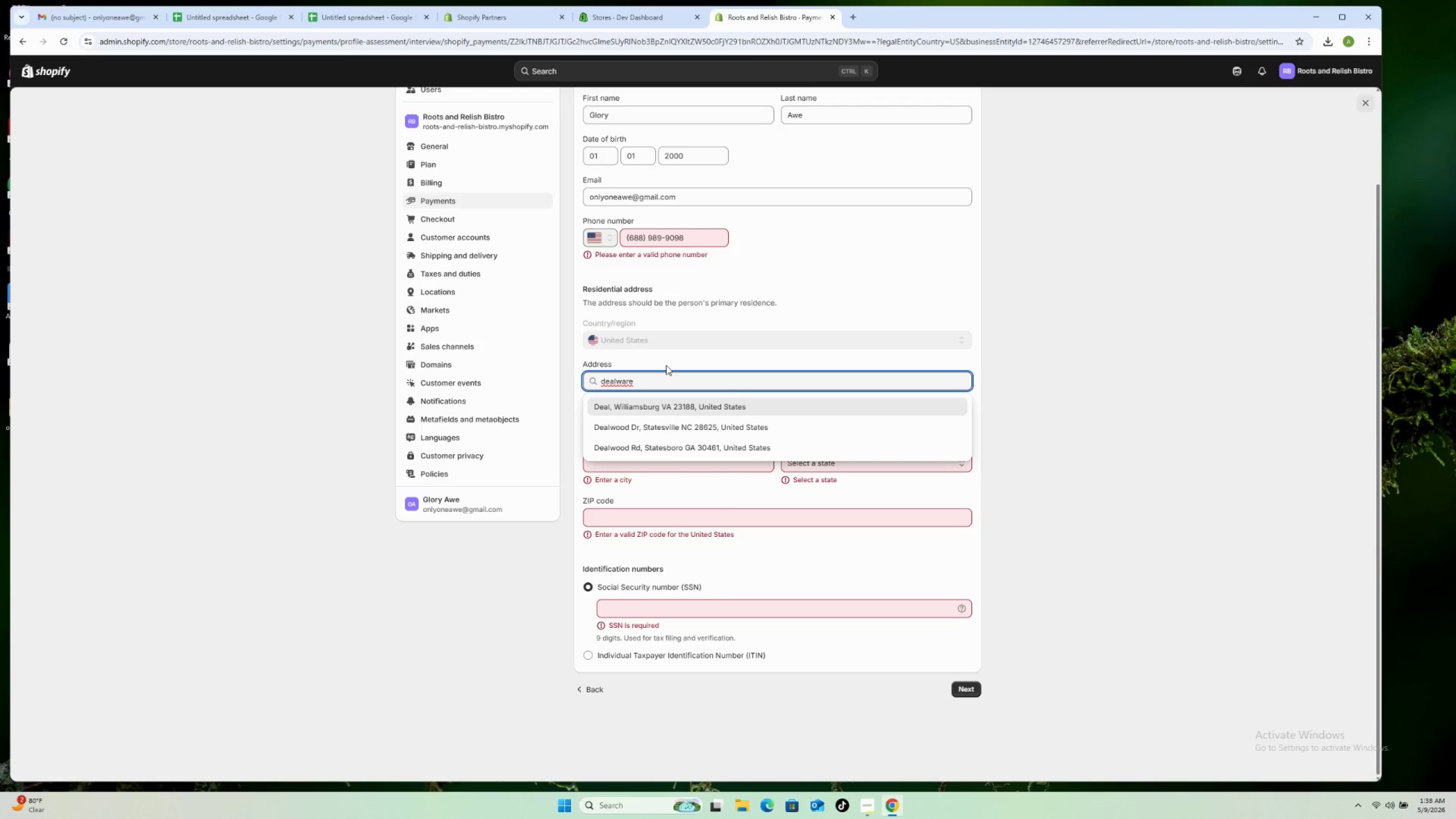 
key(Backspace)
key(Backspace)
key(Backspace)
key(Backspace)
key(Backspace)
key(Backspace)
type(lawa)
 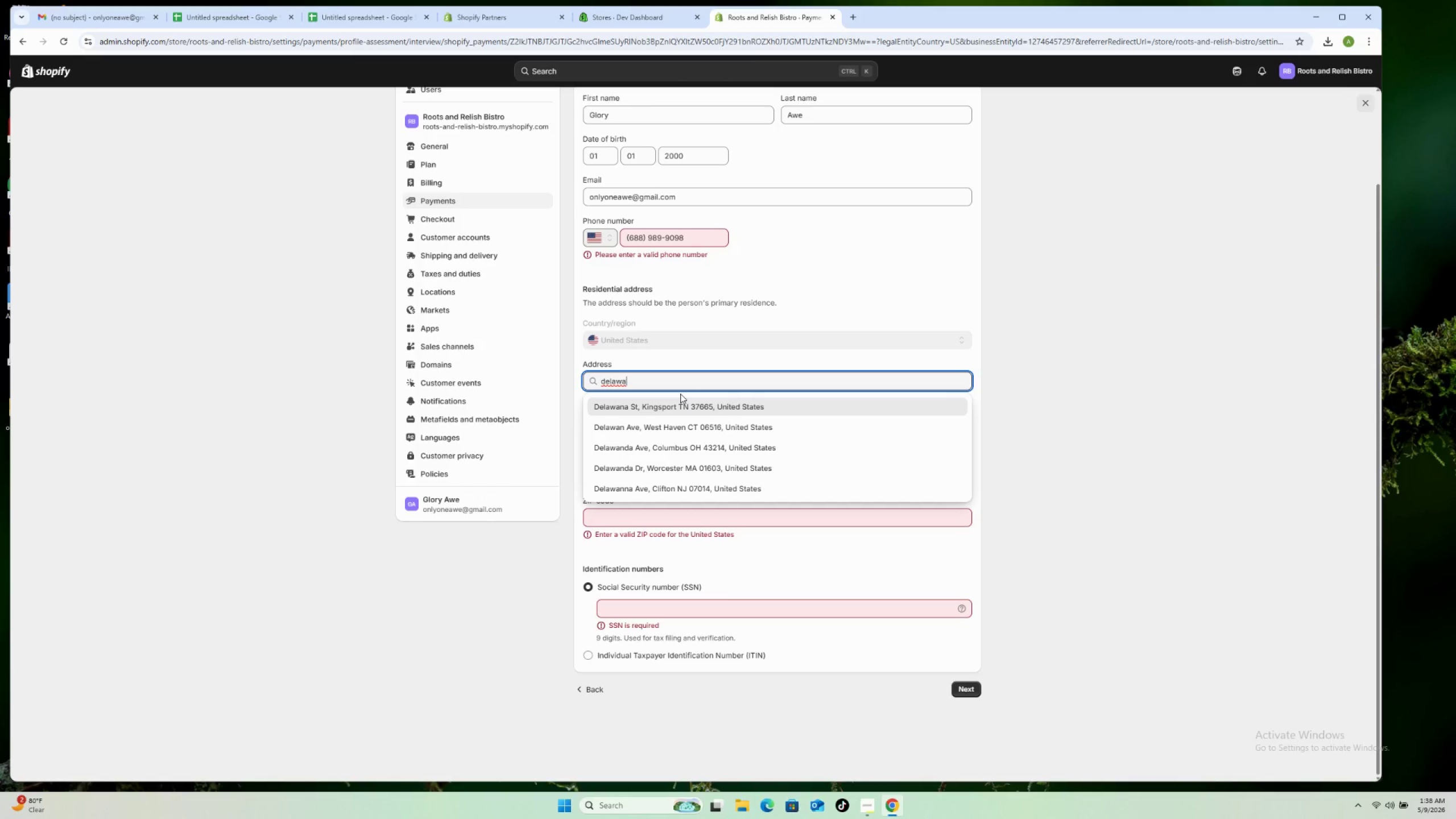 
wait(5.88)
 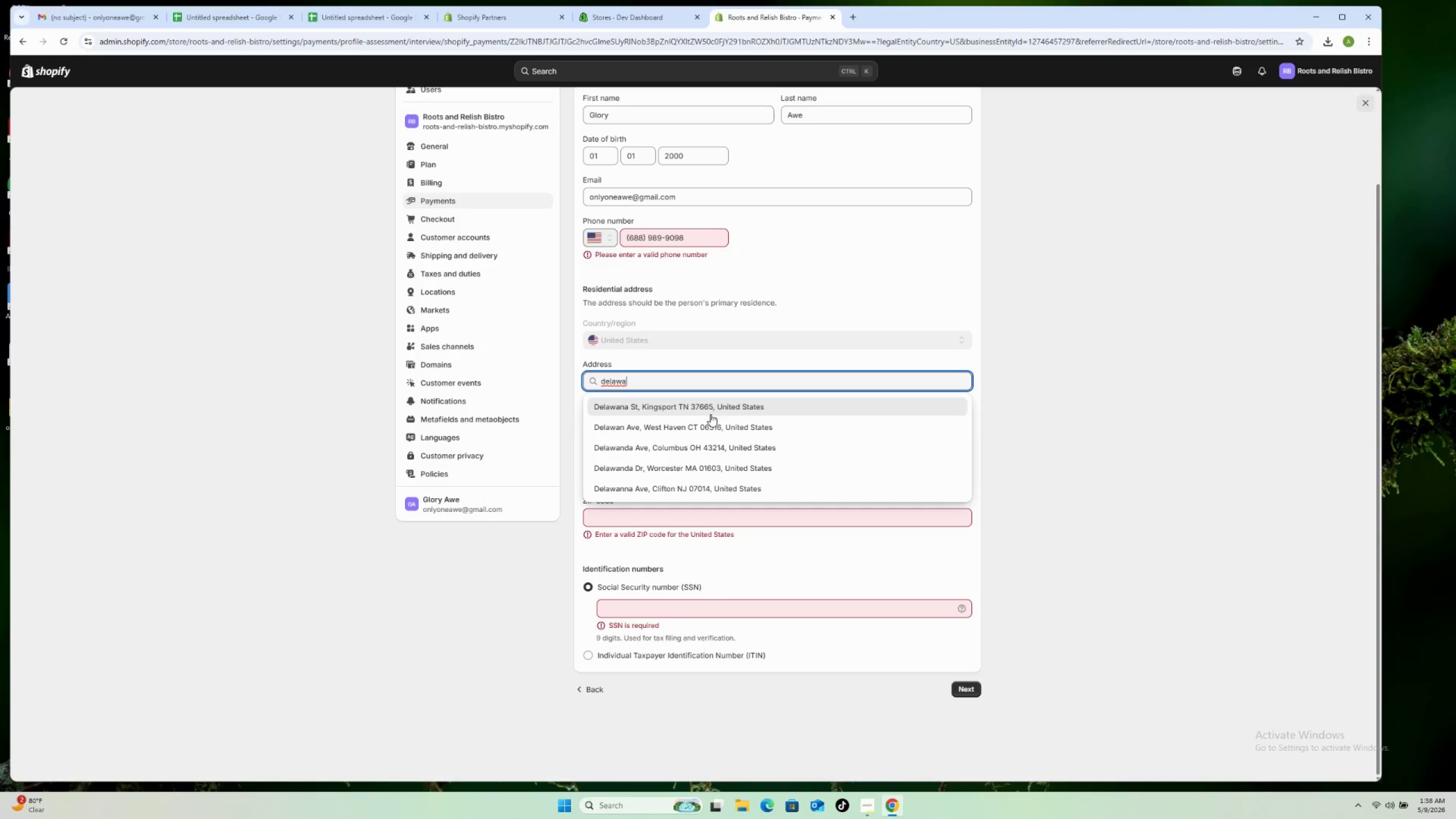 
type(re)
 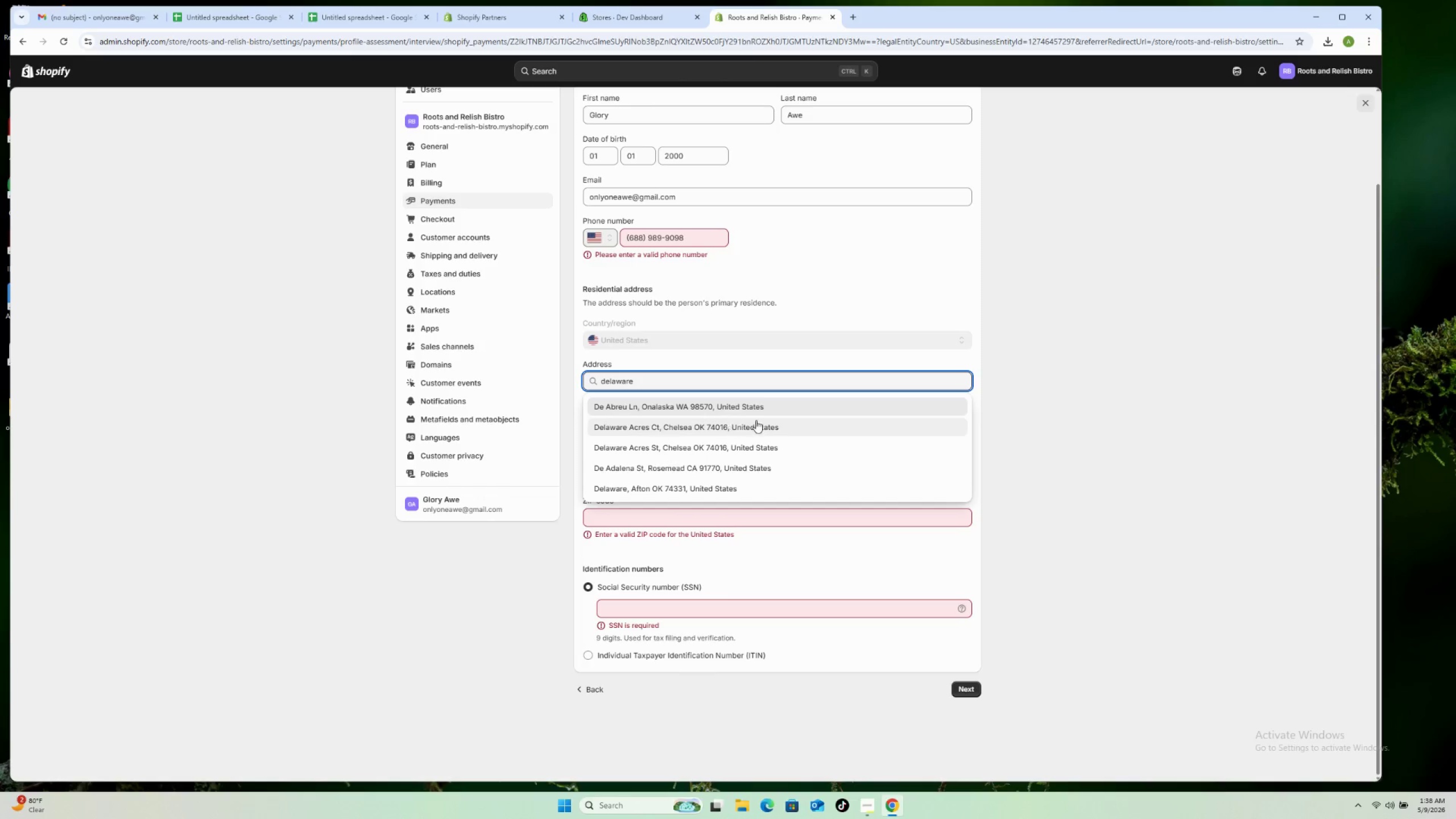 
key(Space)
 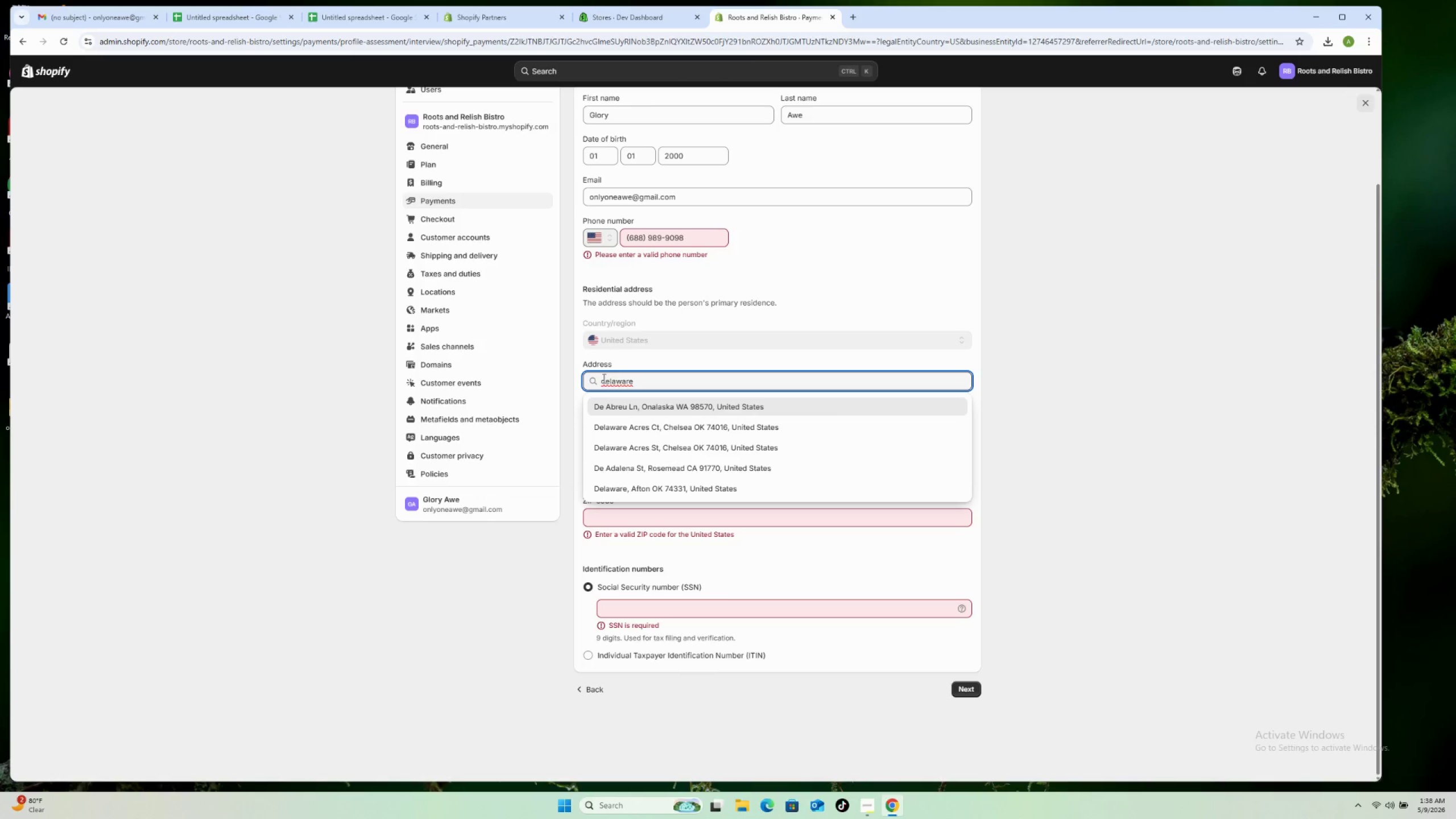 
left_click([614, 384])
 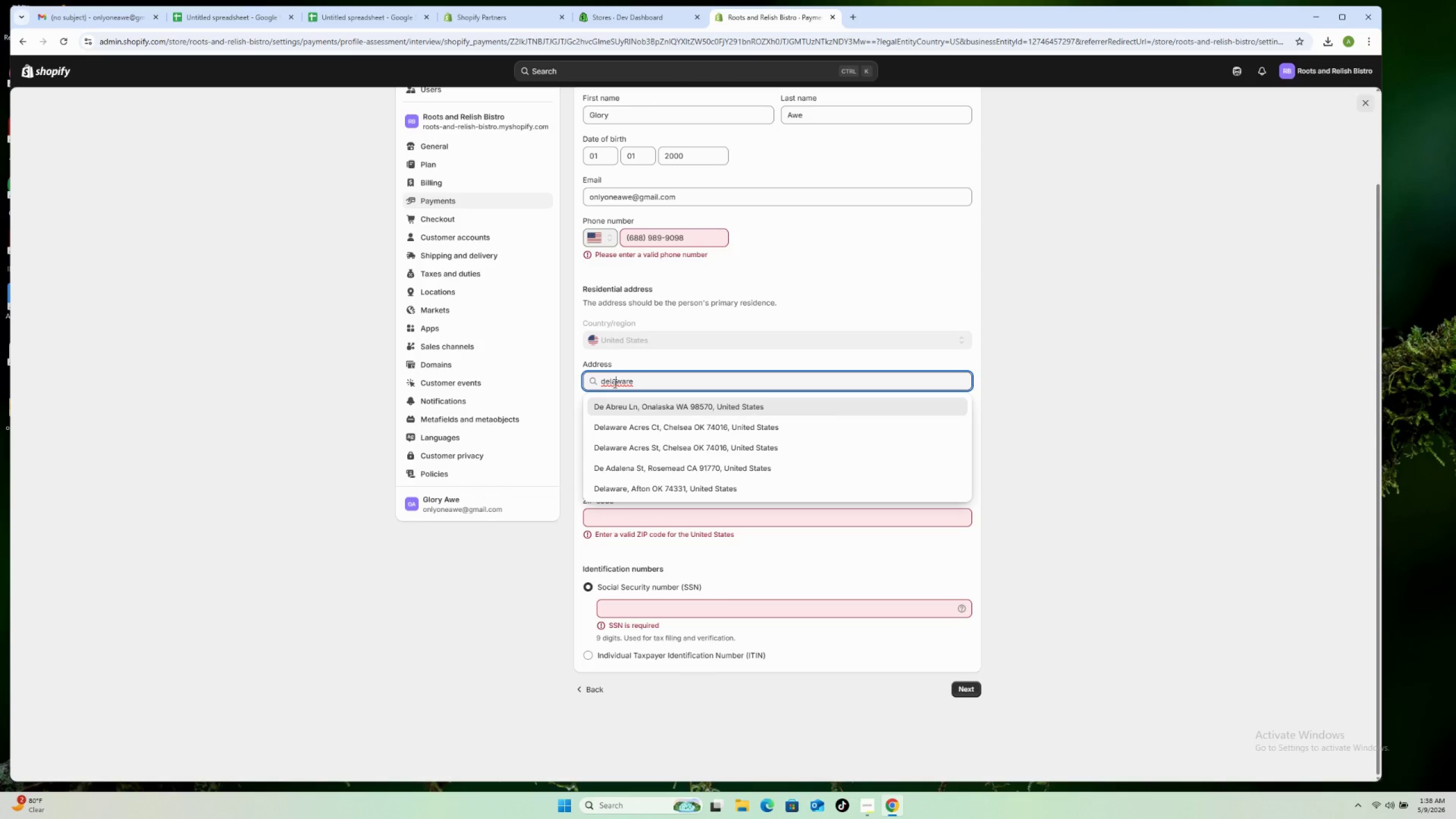 
right_click([614, 383])
 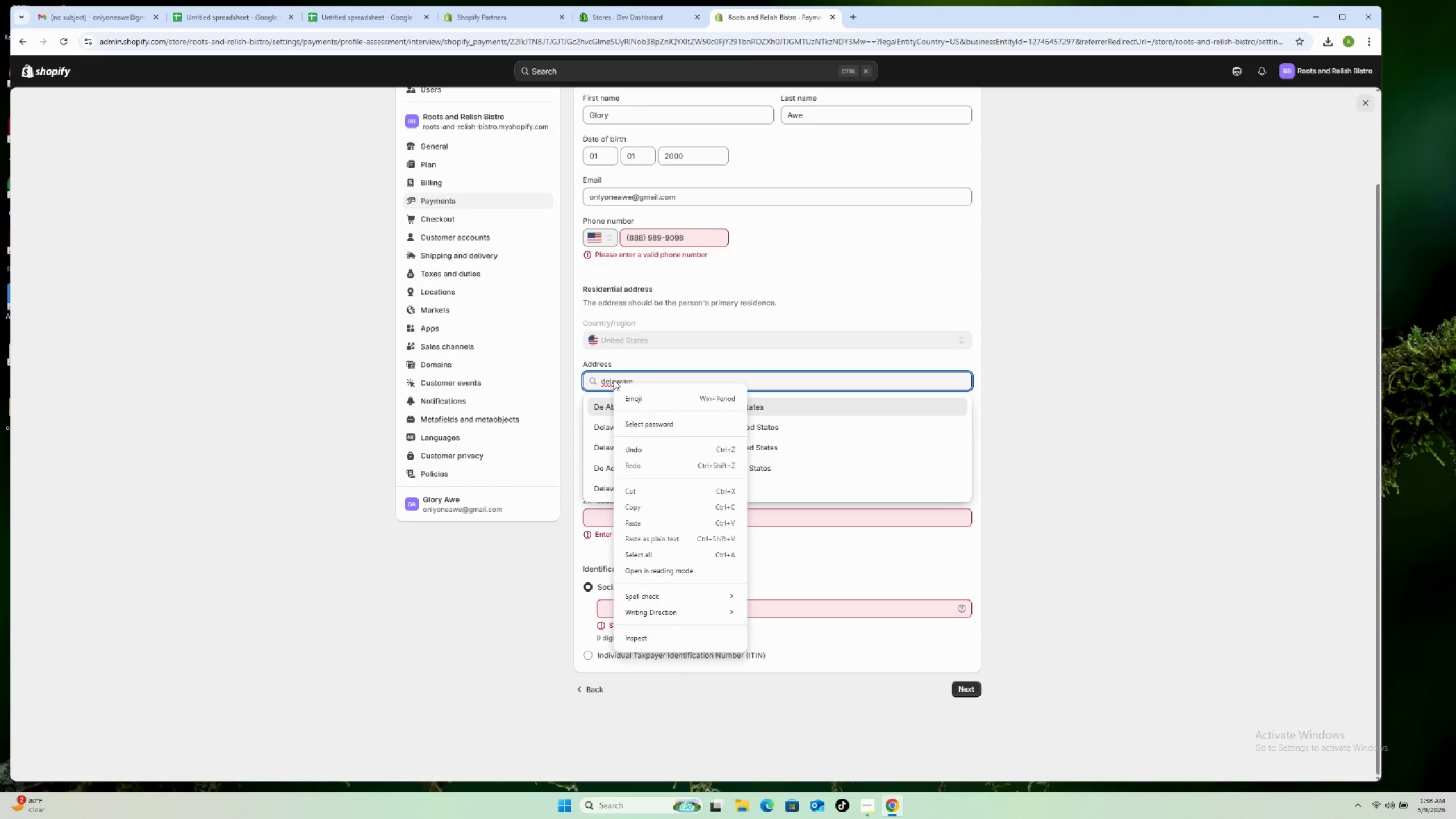 
left_click([614, 380])
 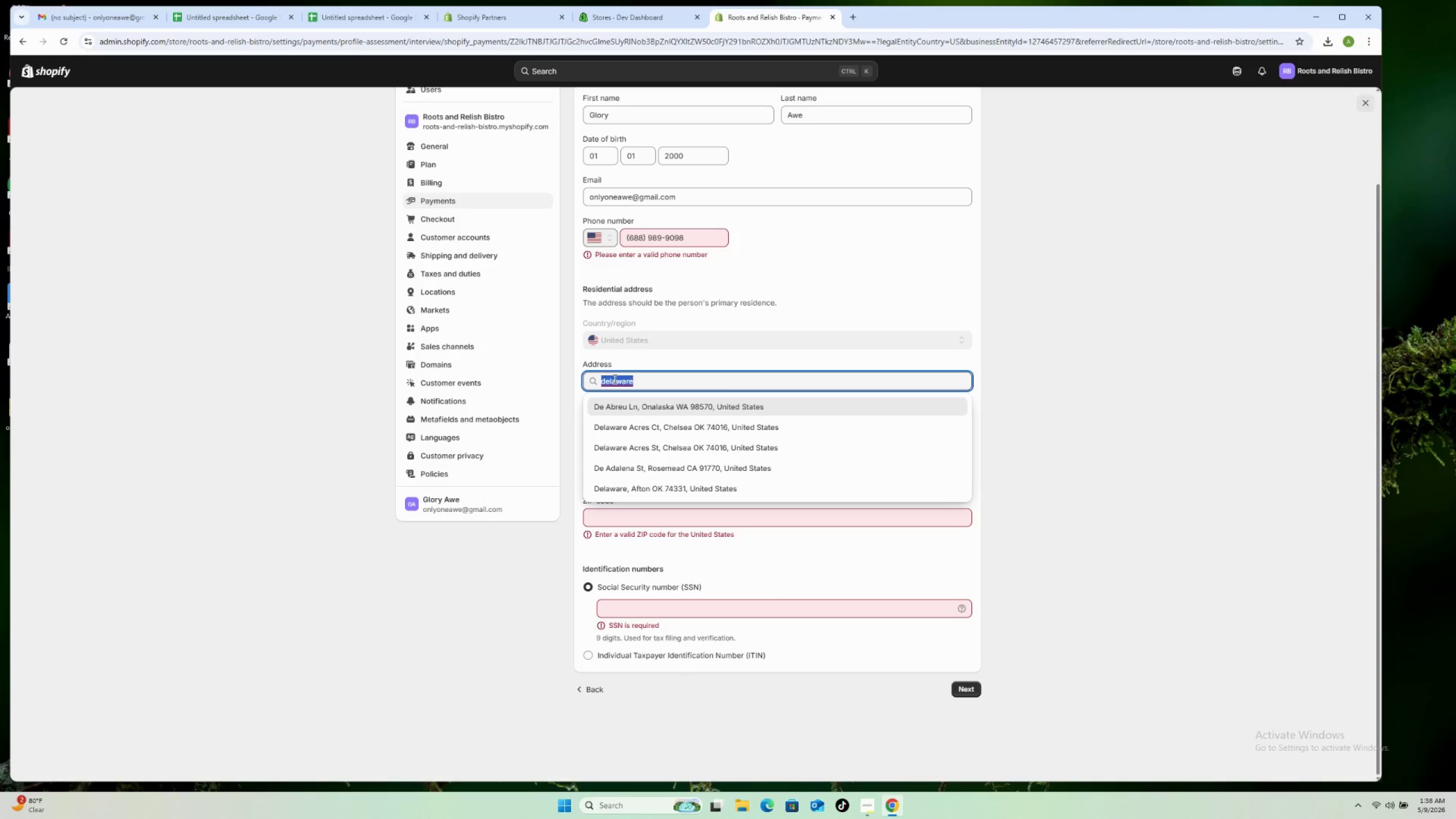 
type(newa)
 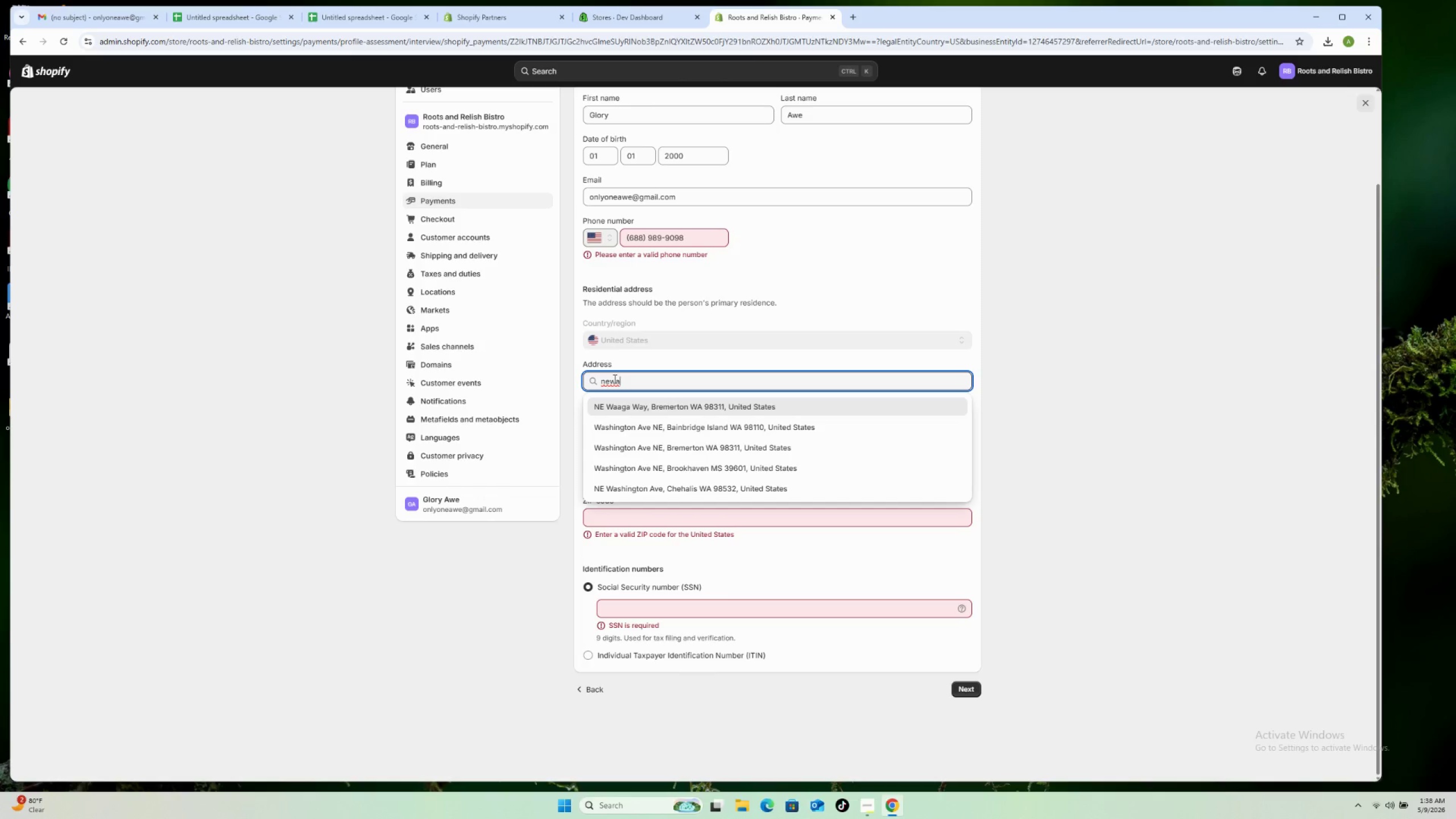 
left_click([643, 416])
 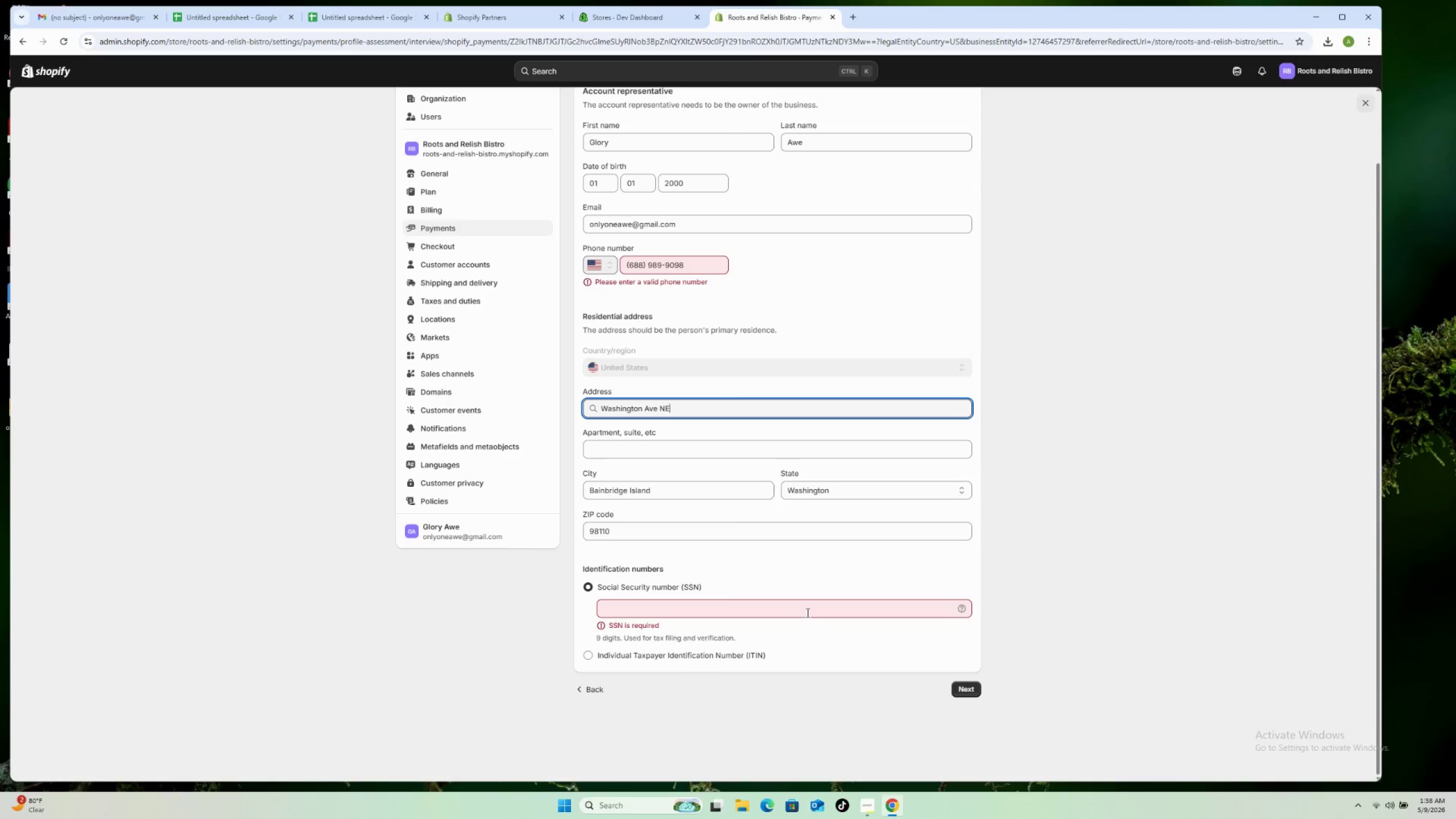 
left_click([765, 597])
 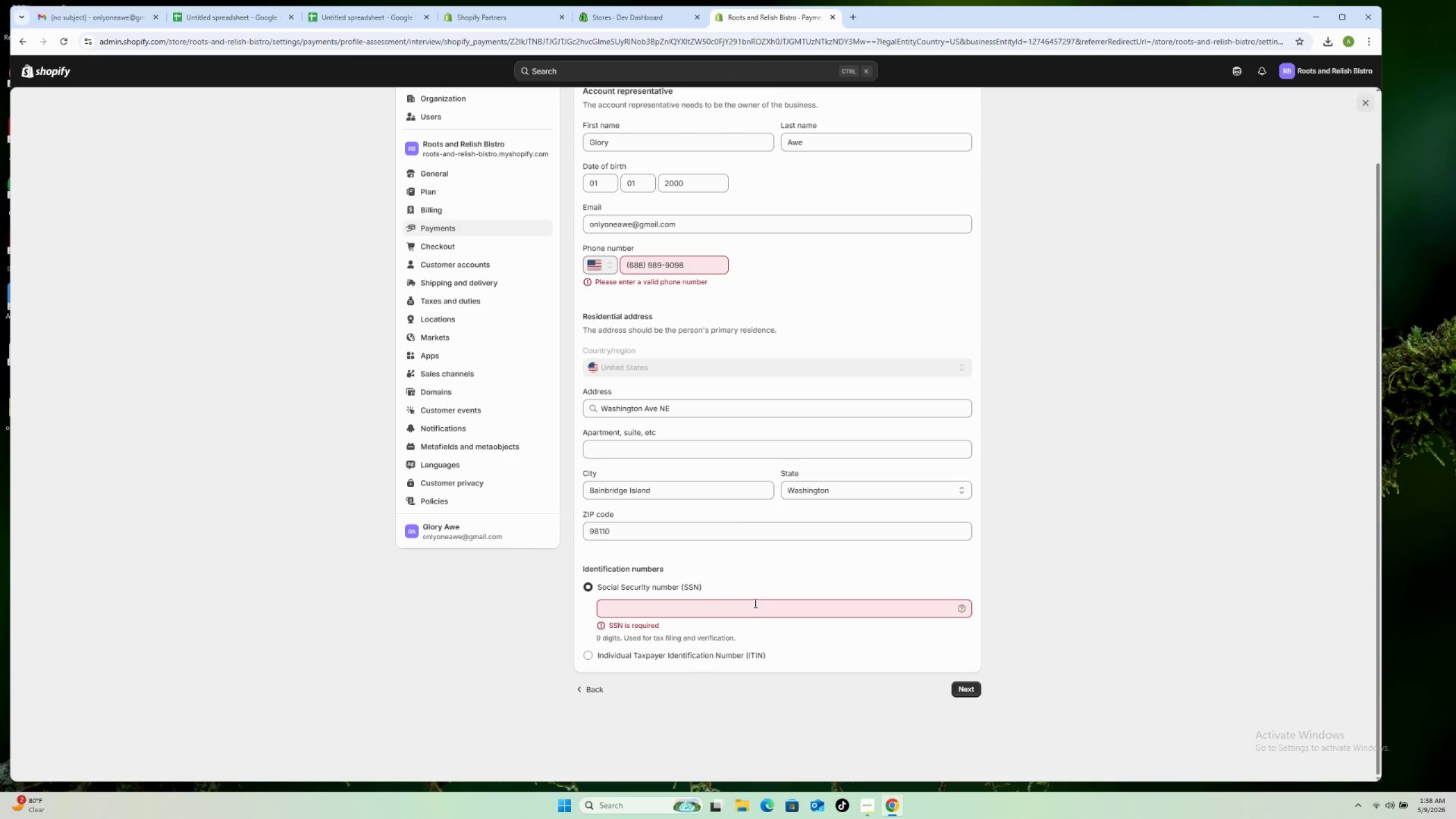 
left_click([750, 611])
 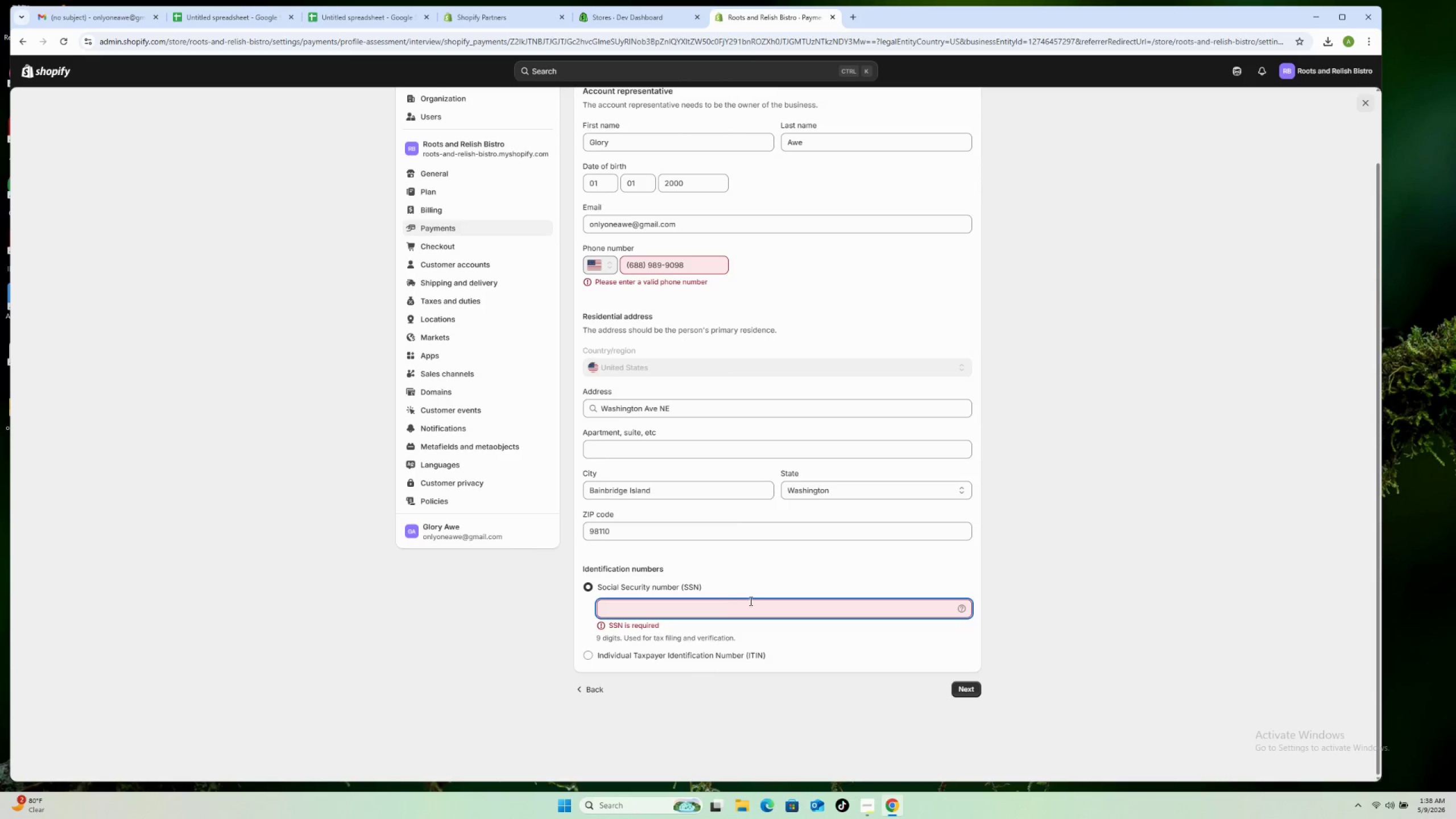 
type(123456789)
 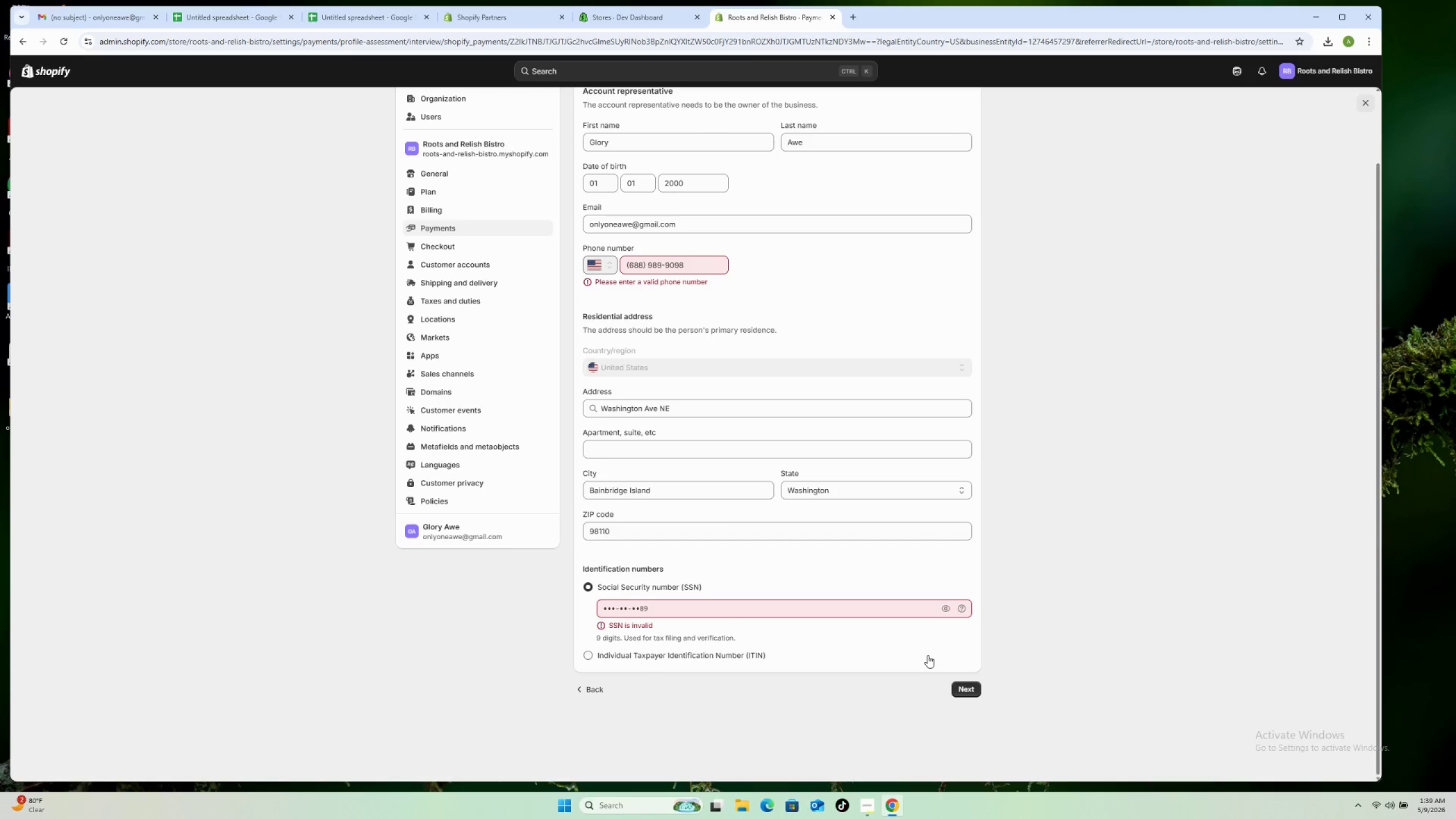 
wait(6.23)
 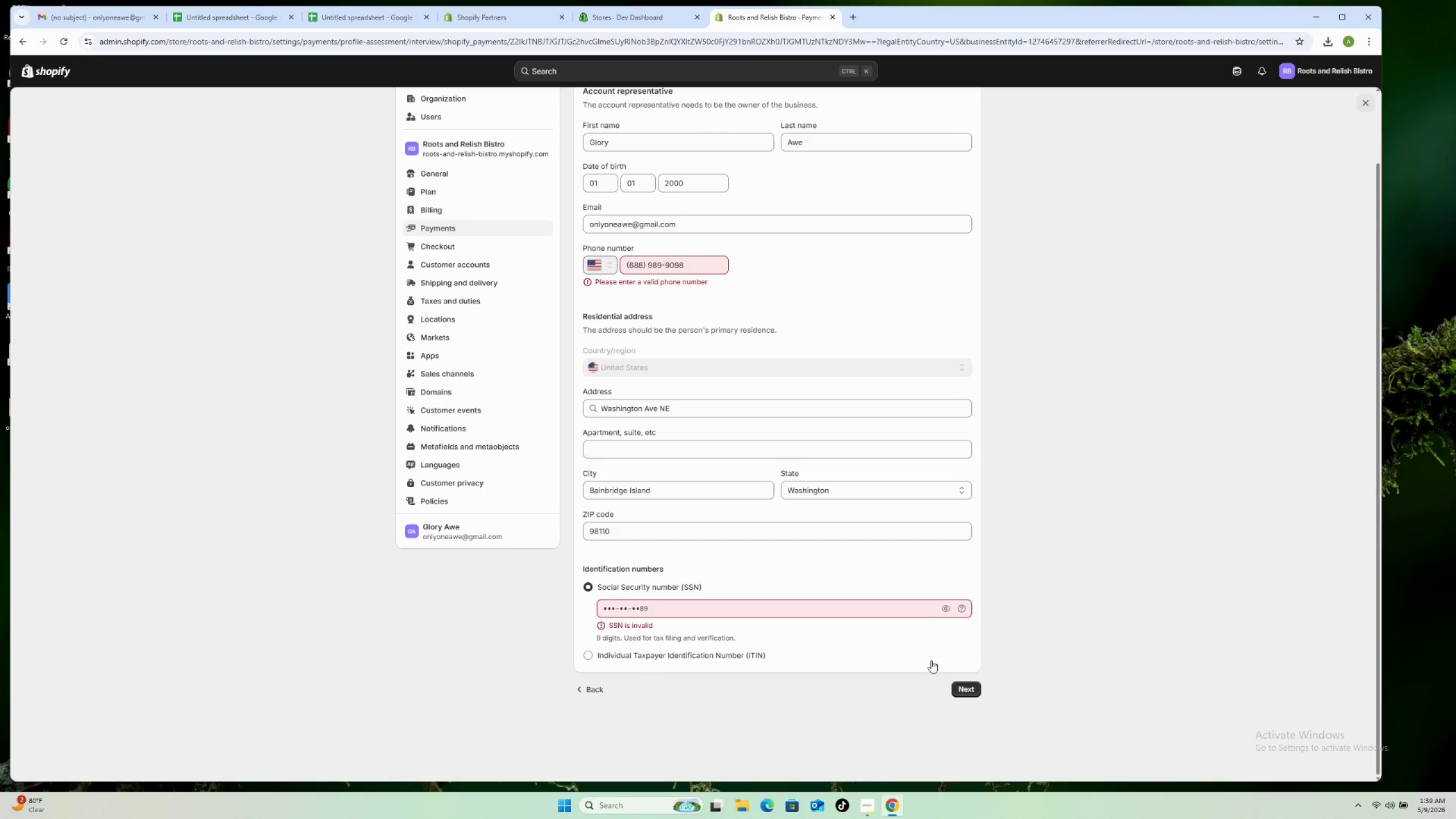 
scroll: coordinate [879, 600], scroll_direction: up, amount: 12.0
 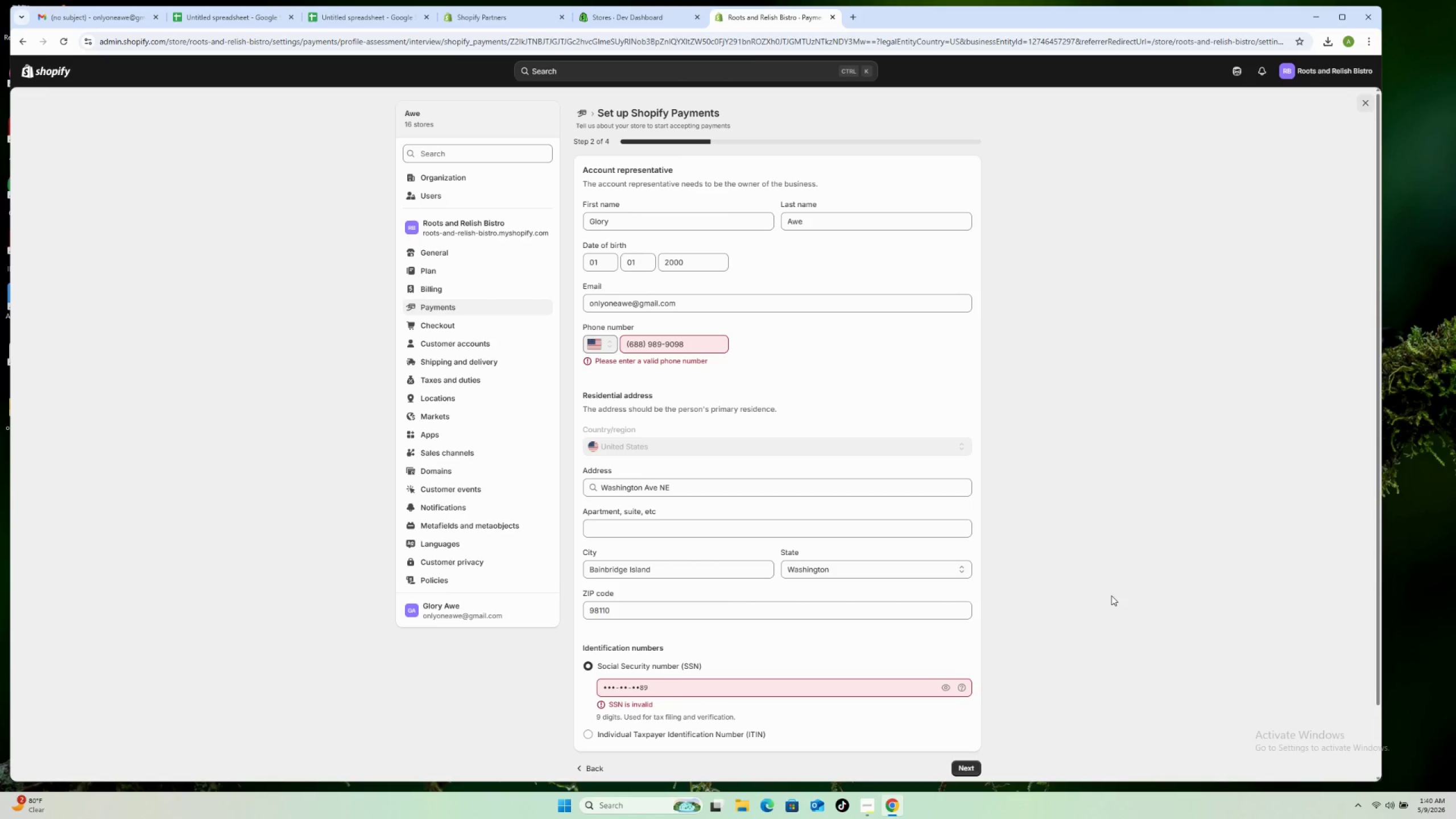 
wait(73.69)
 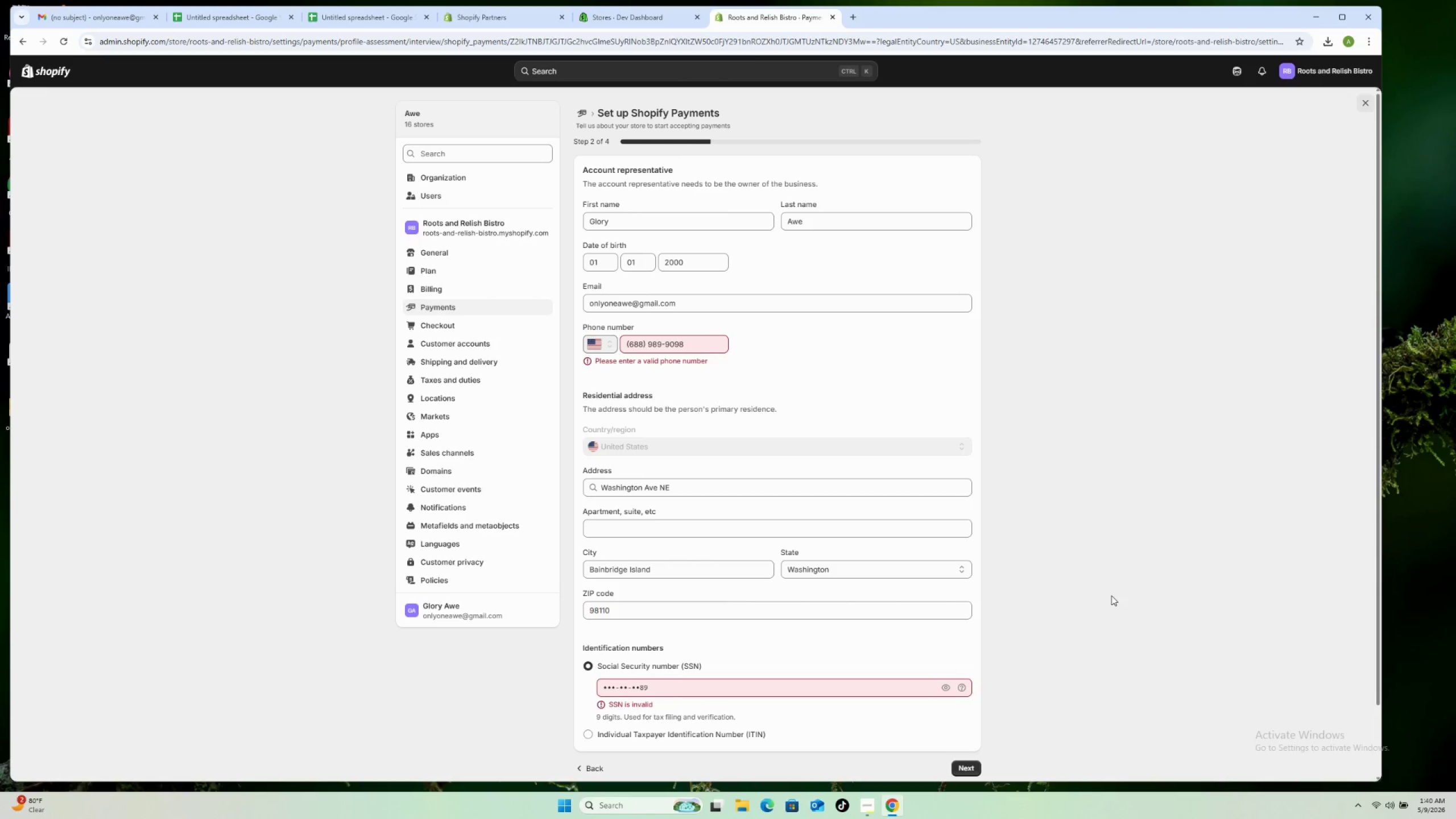 
scroll: coordinate [601, 403], scroll_direction: down, amount: 4.0
 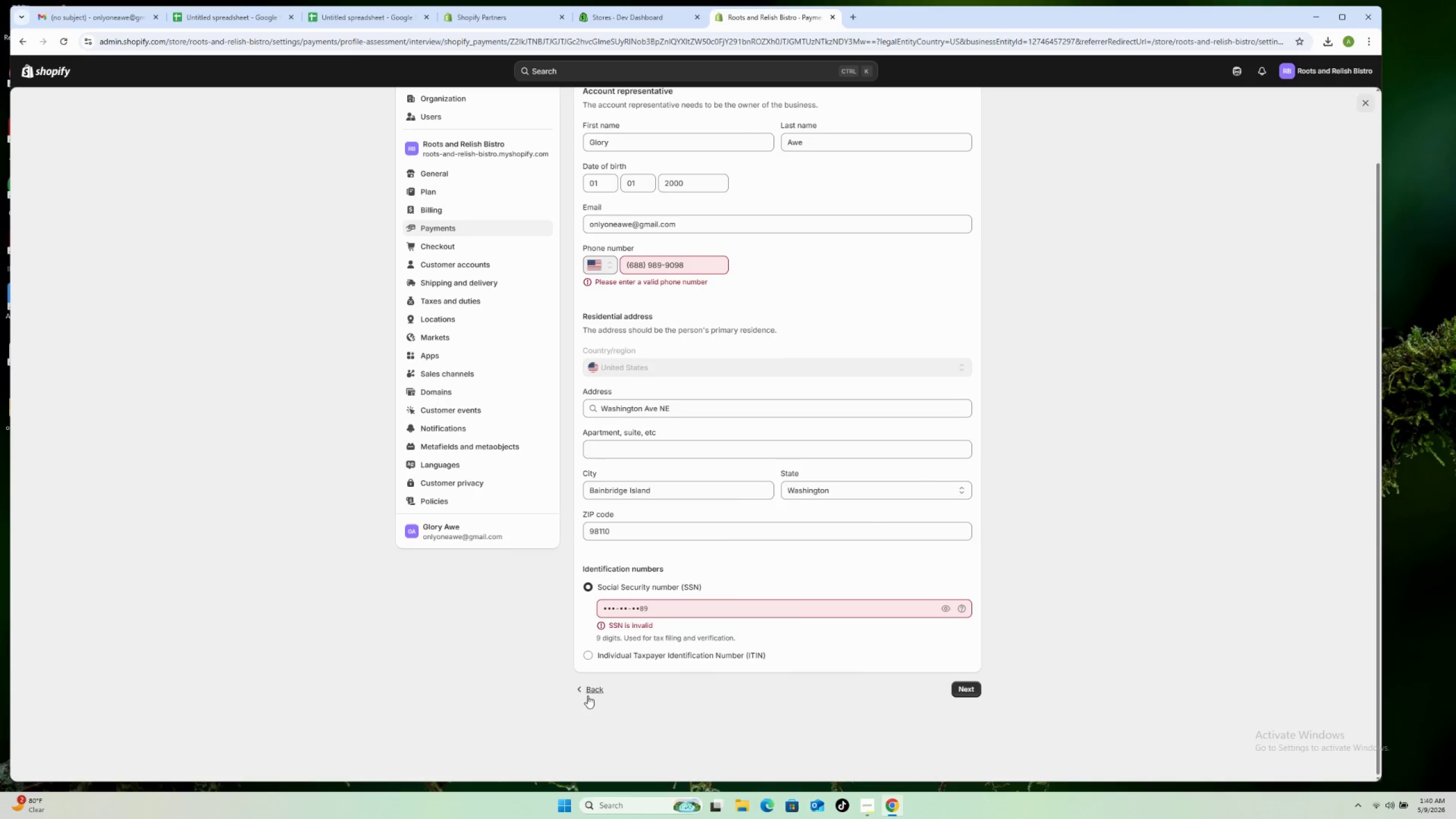 
triple_click([587, 694])
 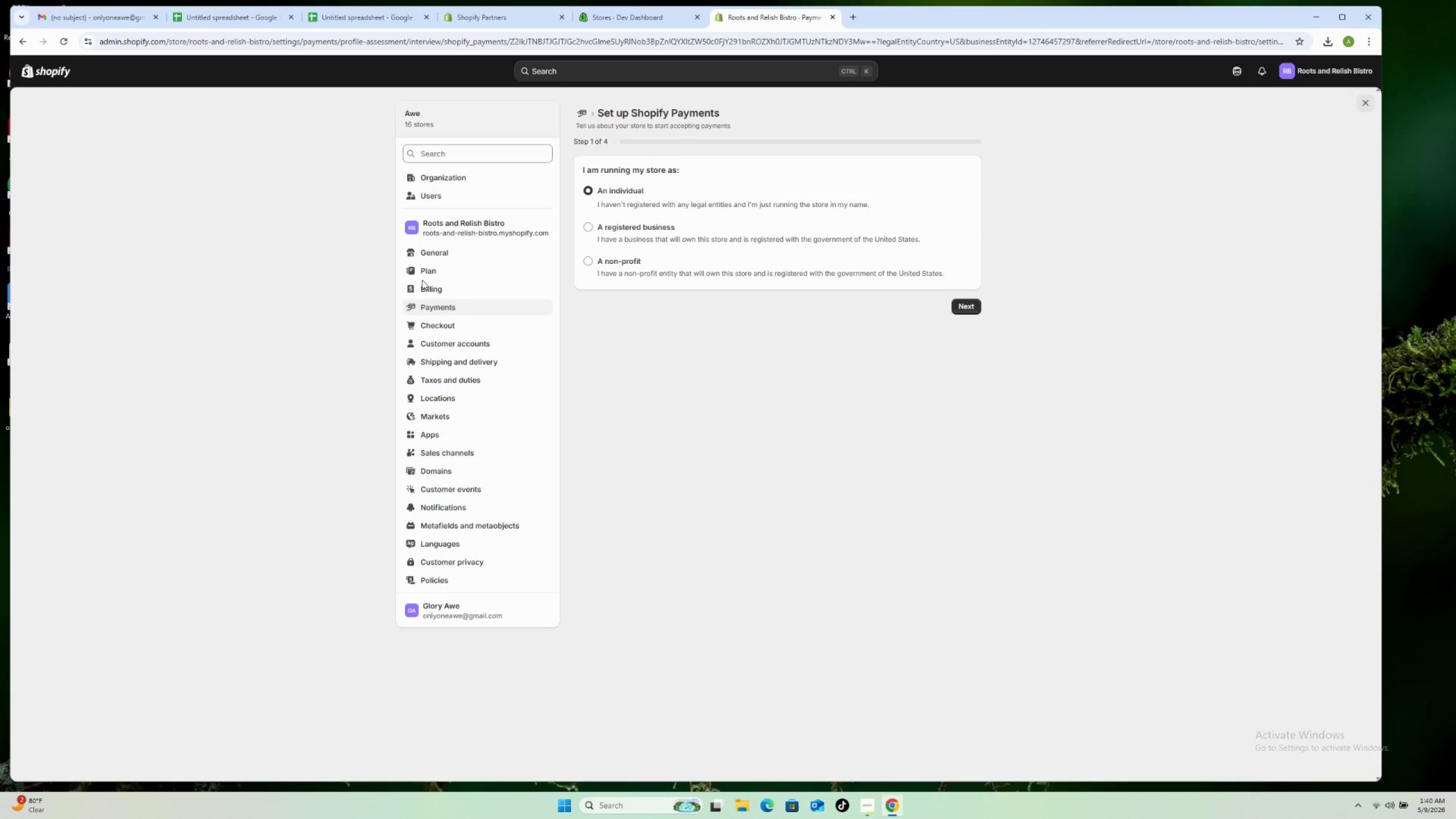 
left_click([435, 314])
 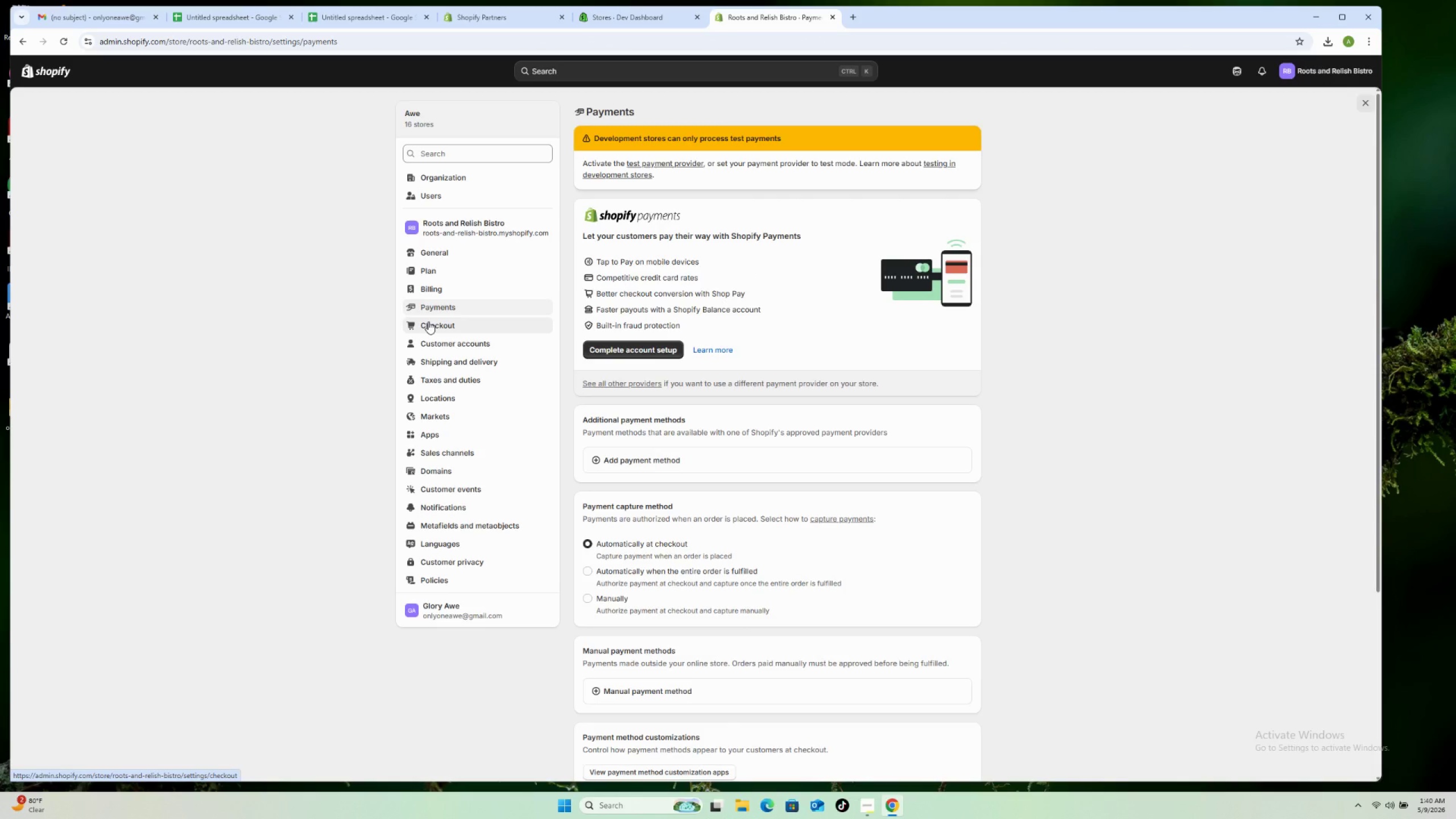 
wait(12.84)
 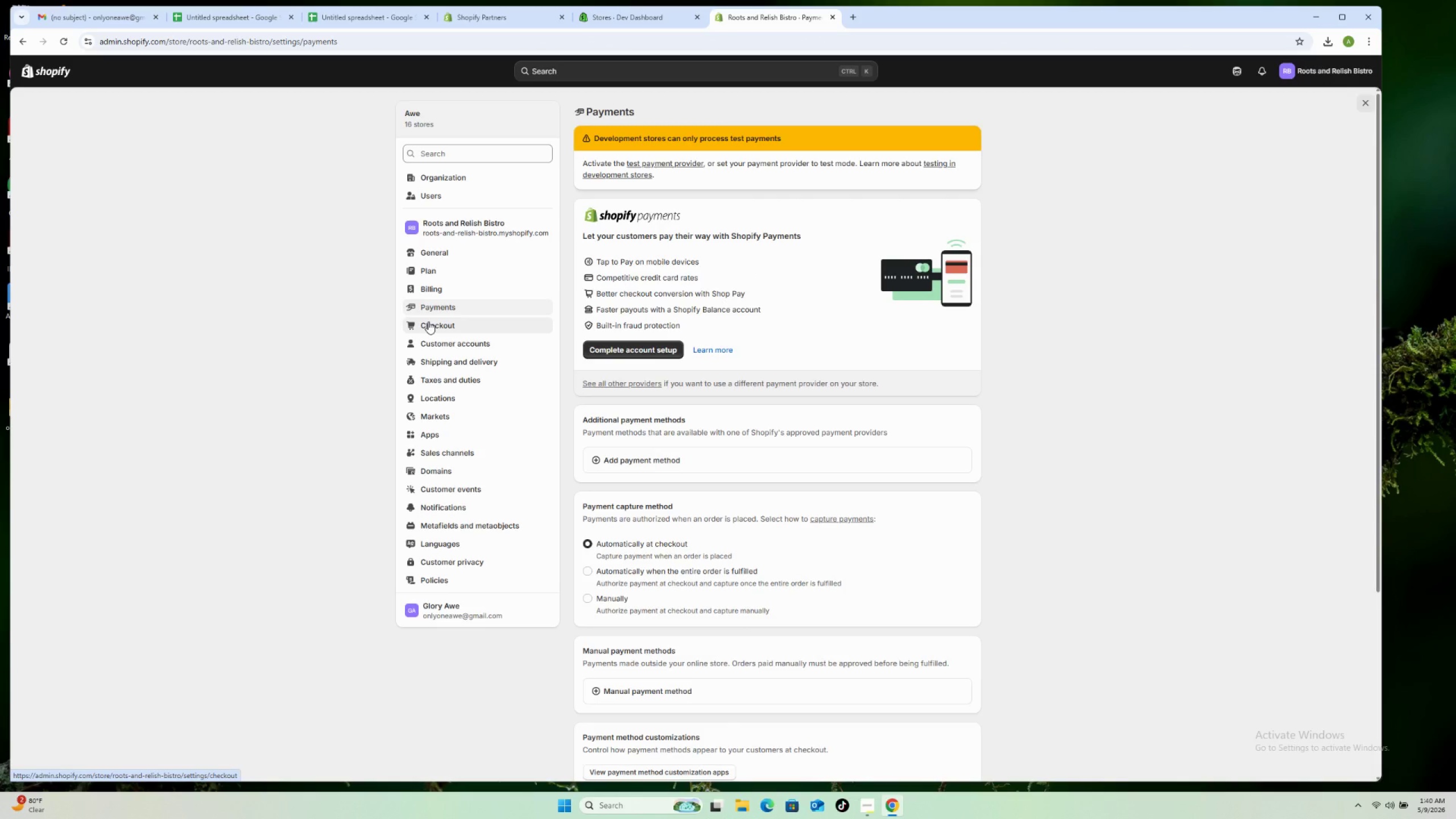 
scroll: coordinate [602, 456], scroll_direction: down, amount: 3.0
 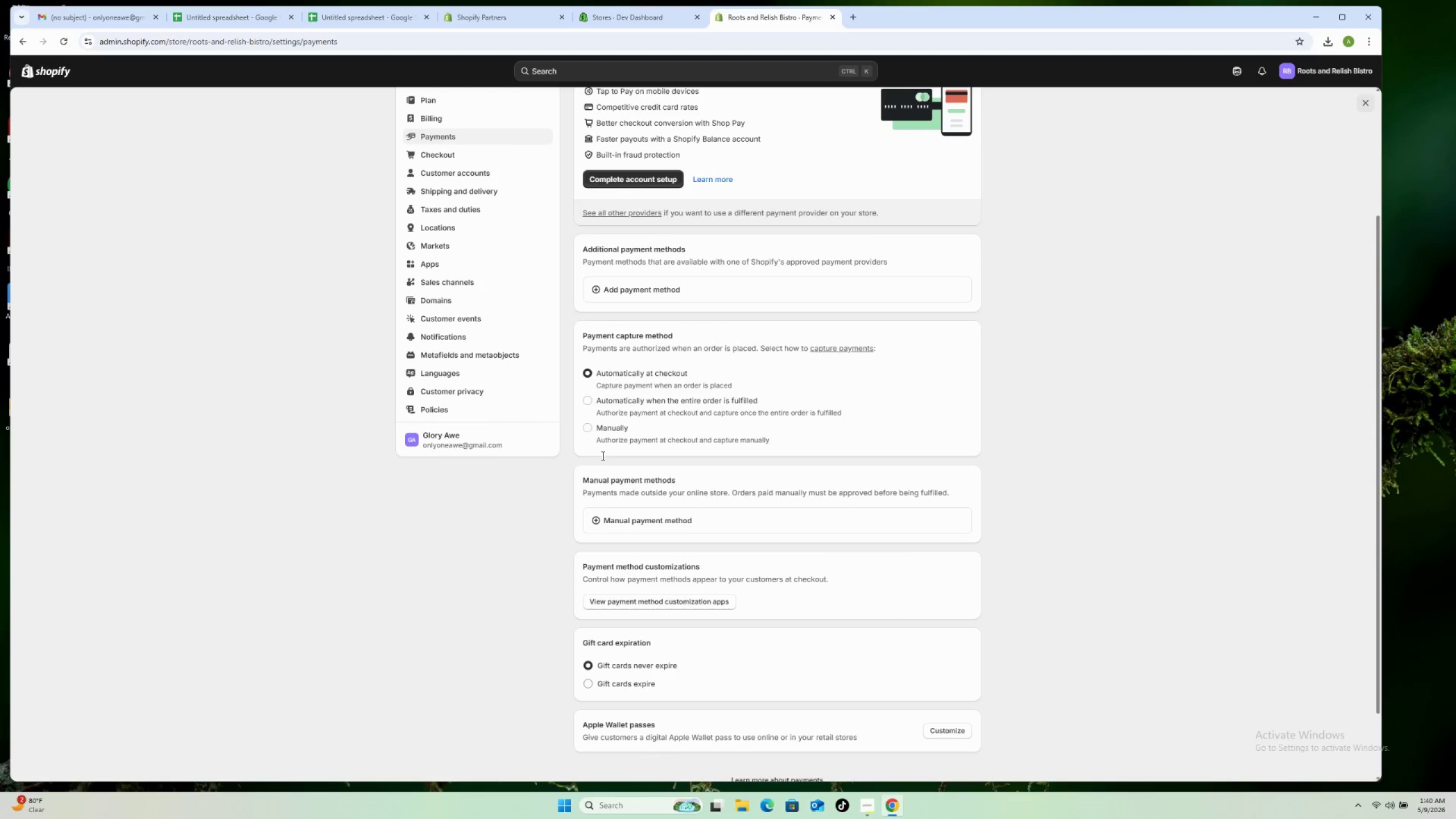 
scroll: coordinate [601, 455], scroll_direction: up, amount: 3.0
 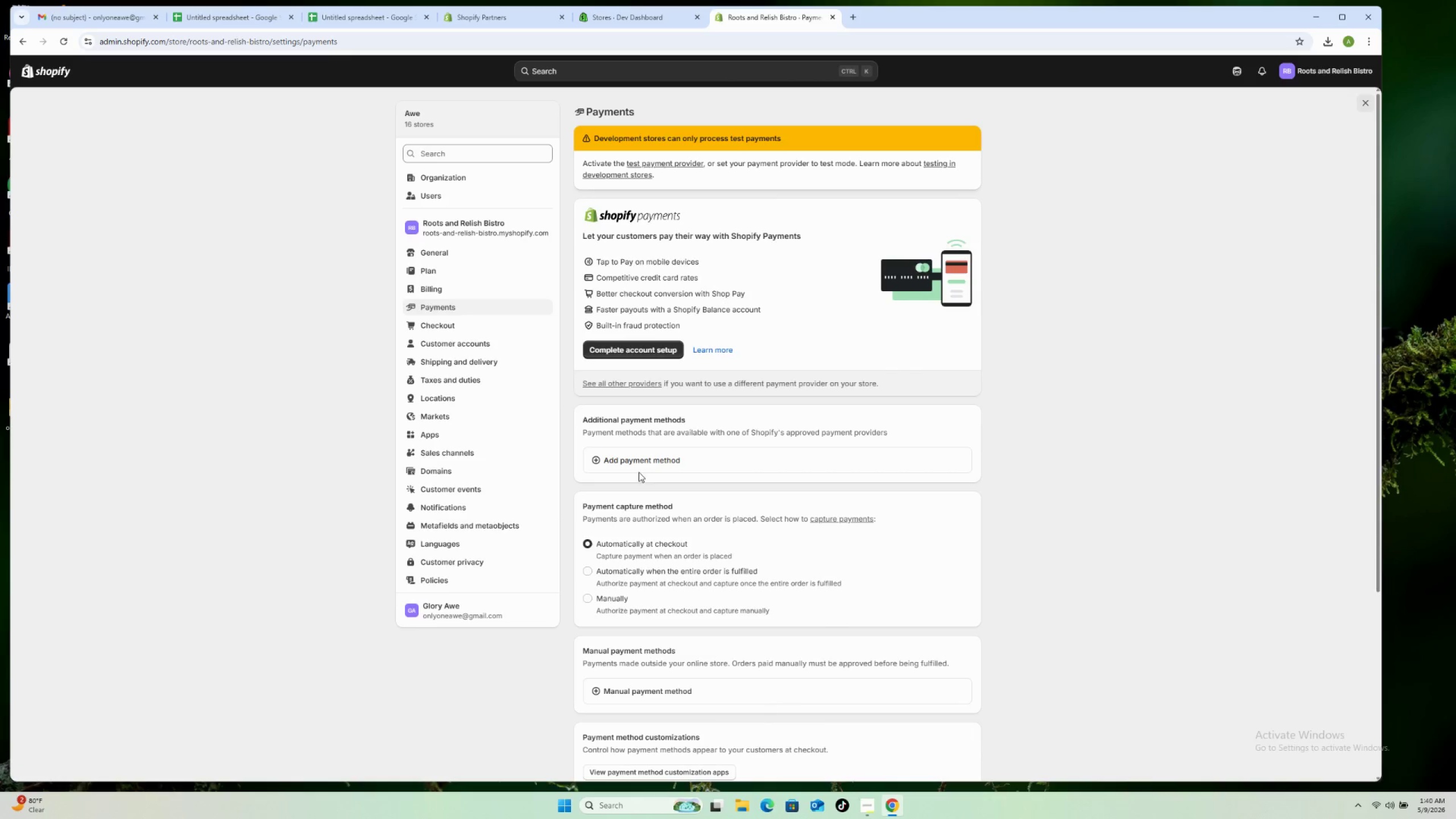 
left_click([639, 463])
 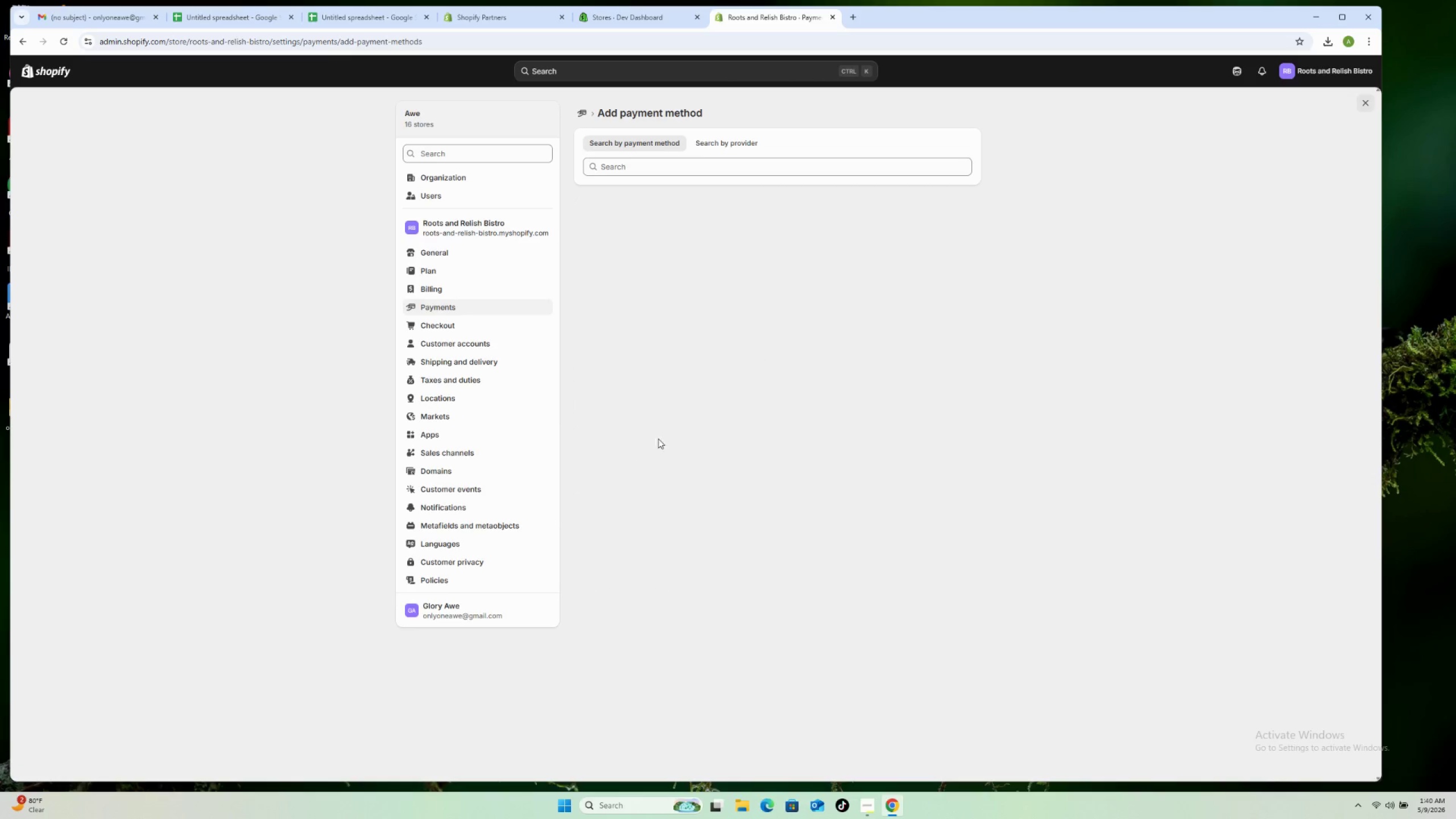 
left_click([639, 168])
 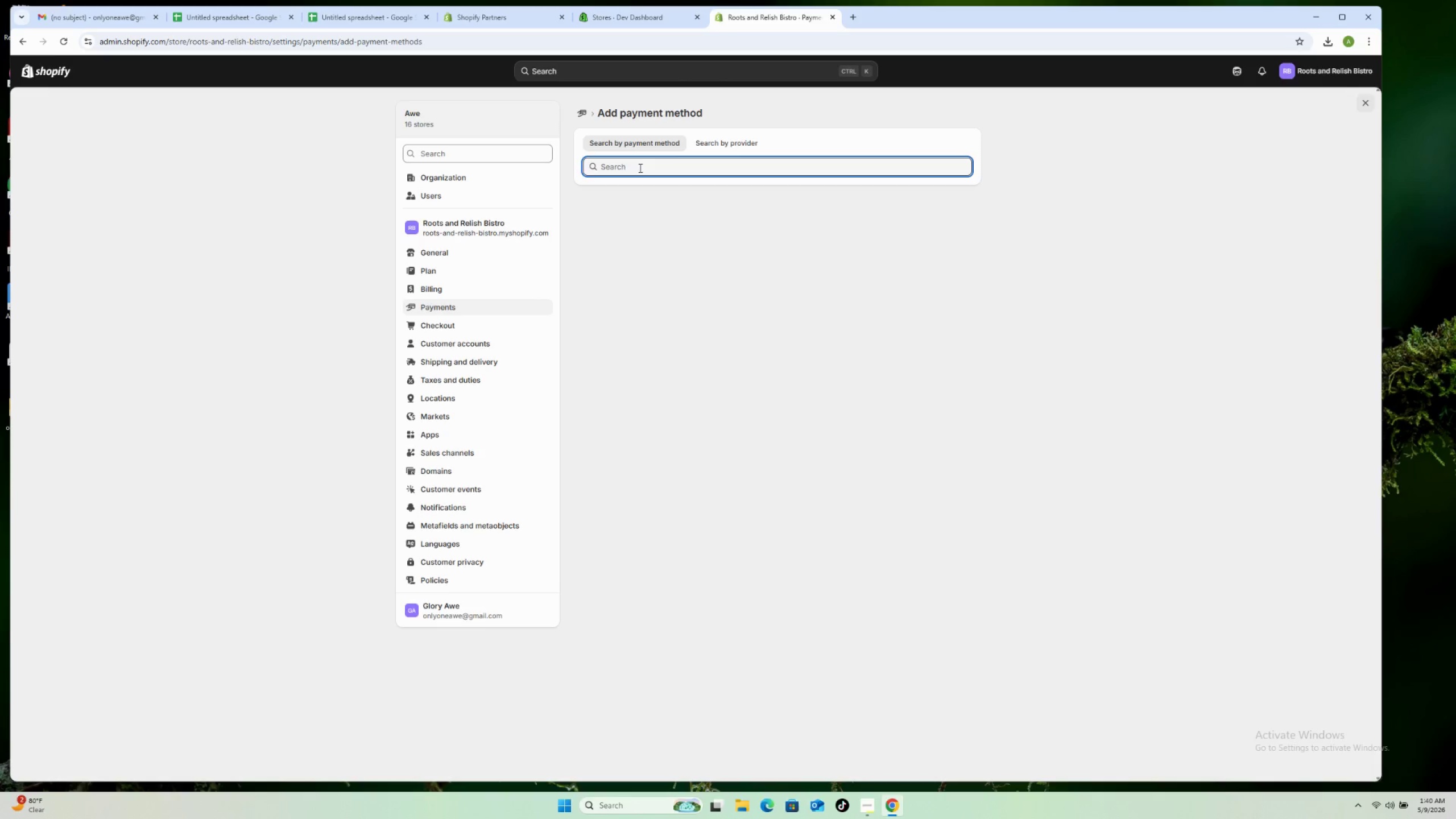 
type(bogus)
 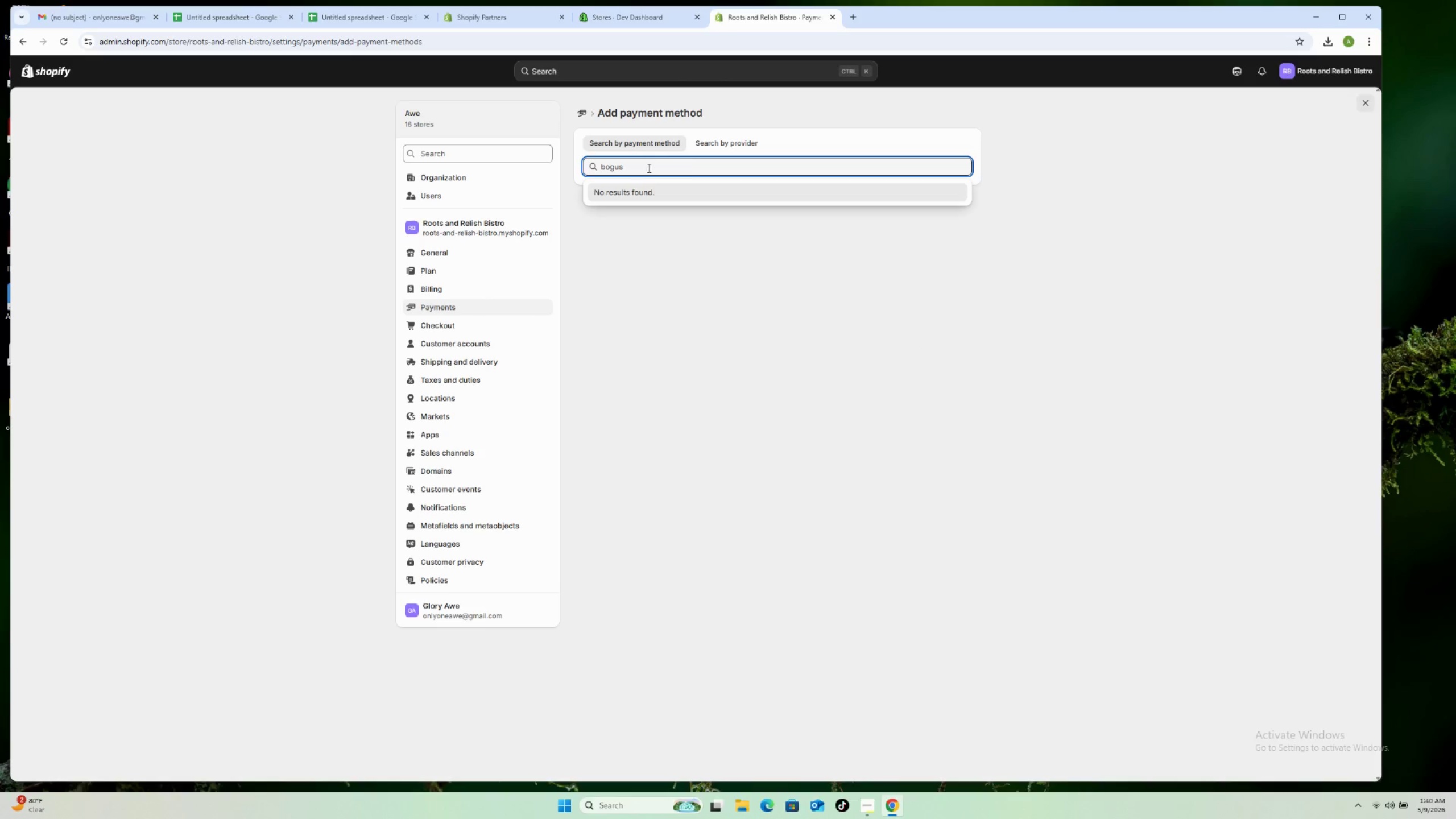 
left_click([713, 143])
 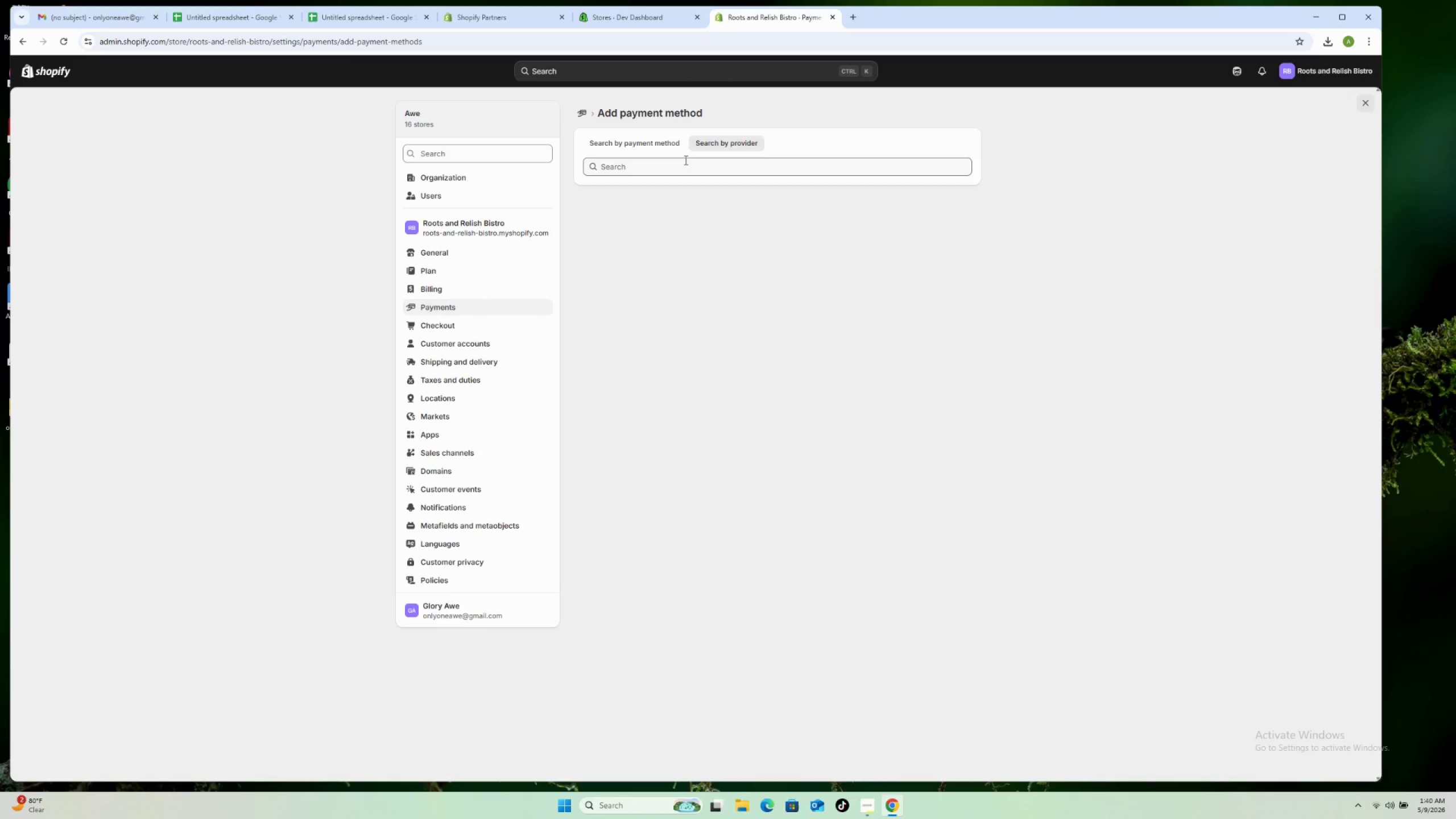 
left_click([682, 161])
 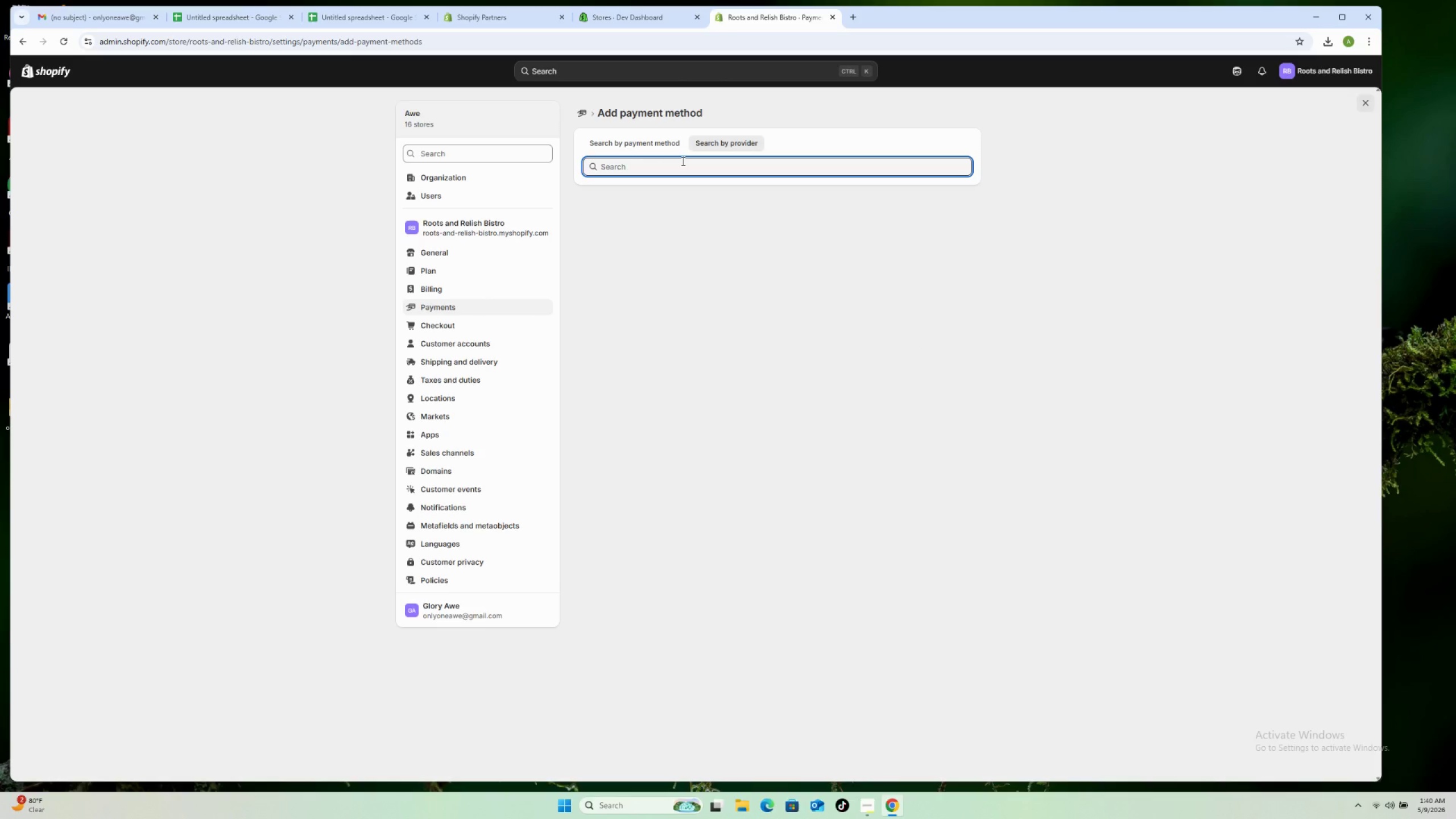 
type(bogud)
key(Backspace)
type(s)
 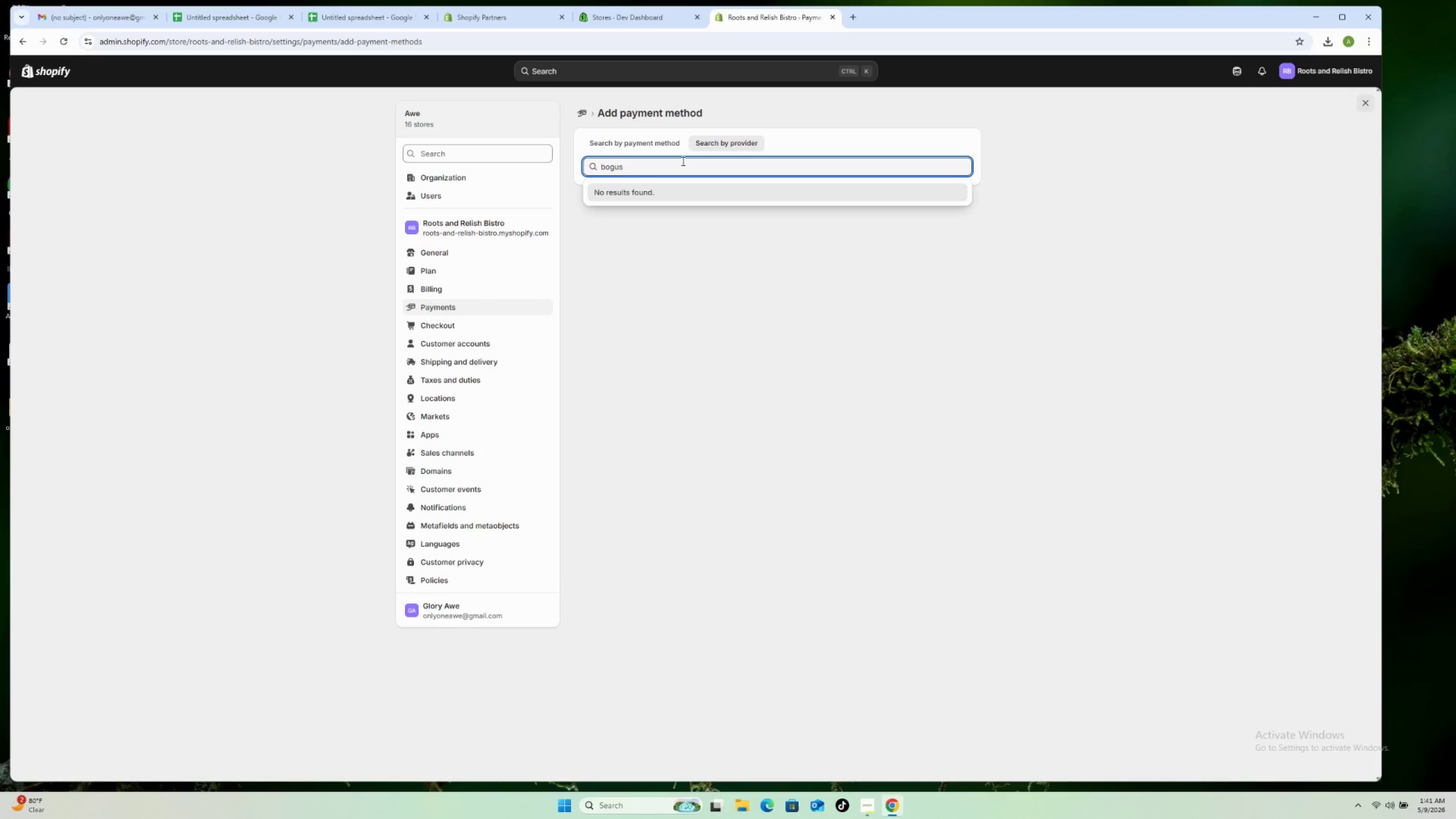 
key(Control+A)
 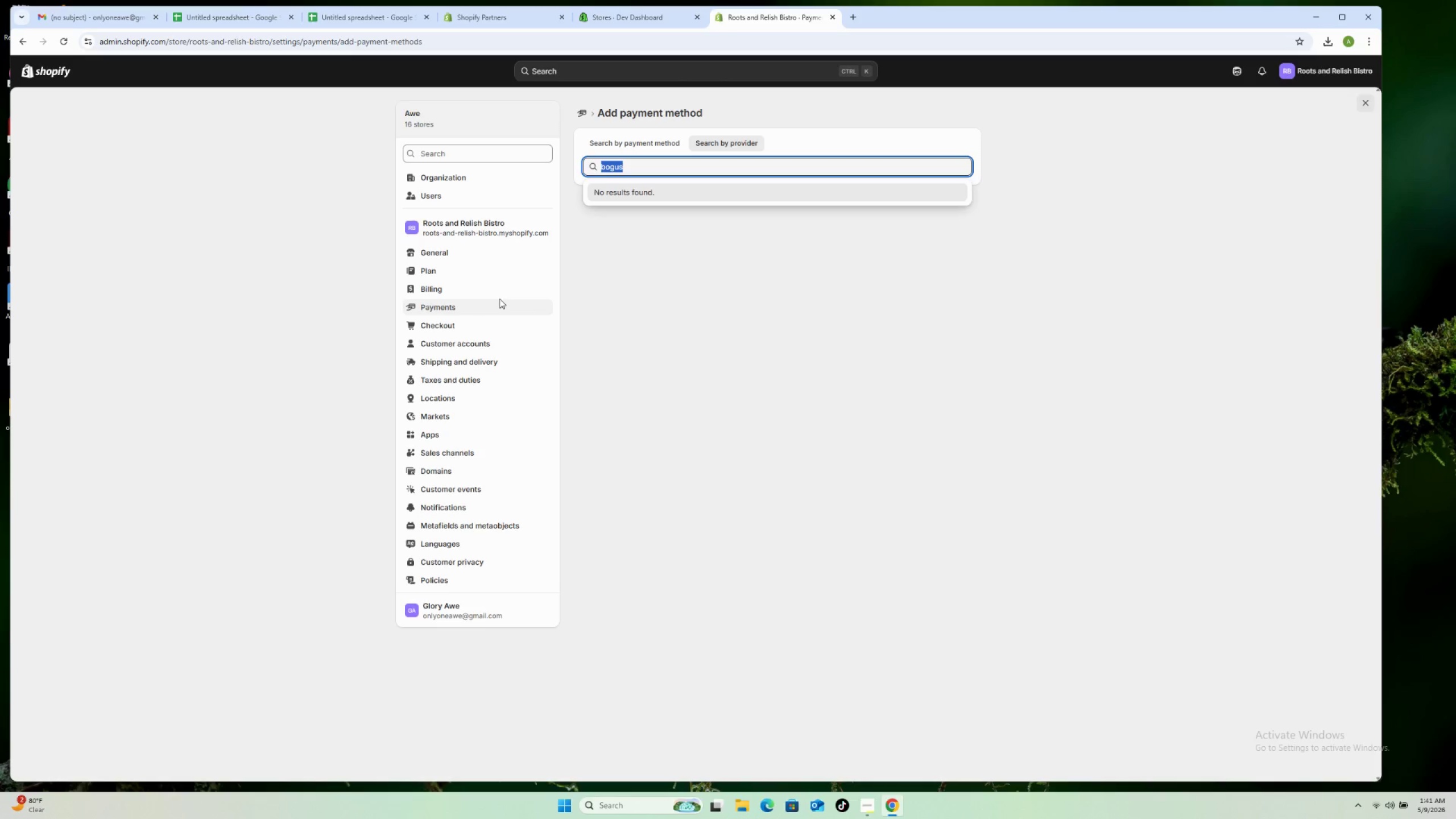 
left_click([493, 304])
 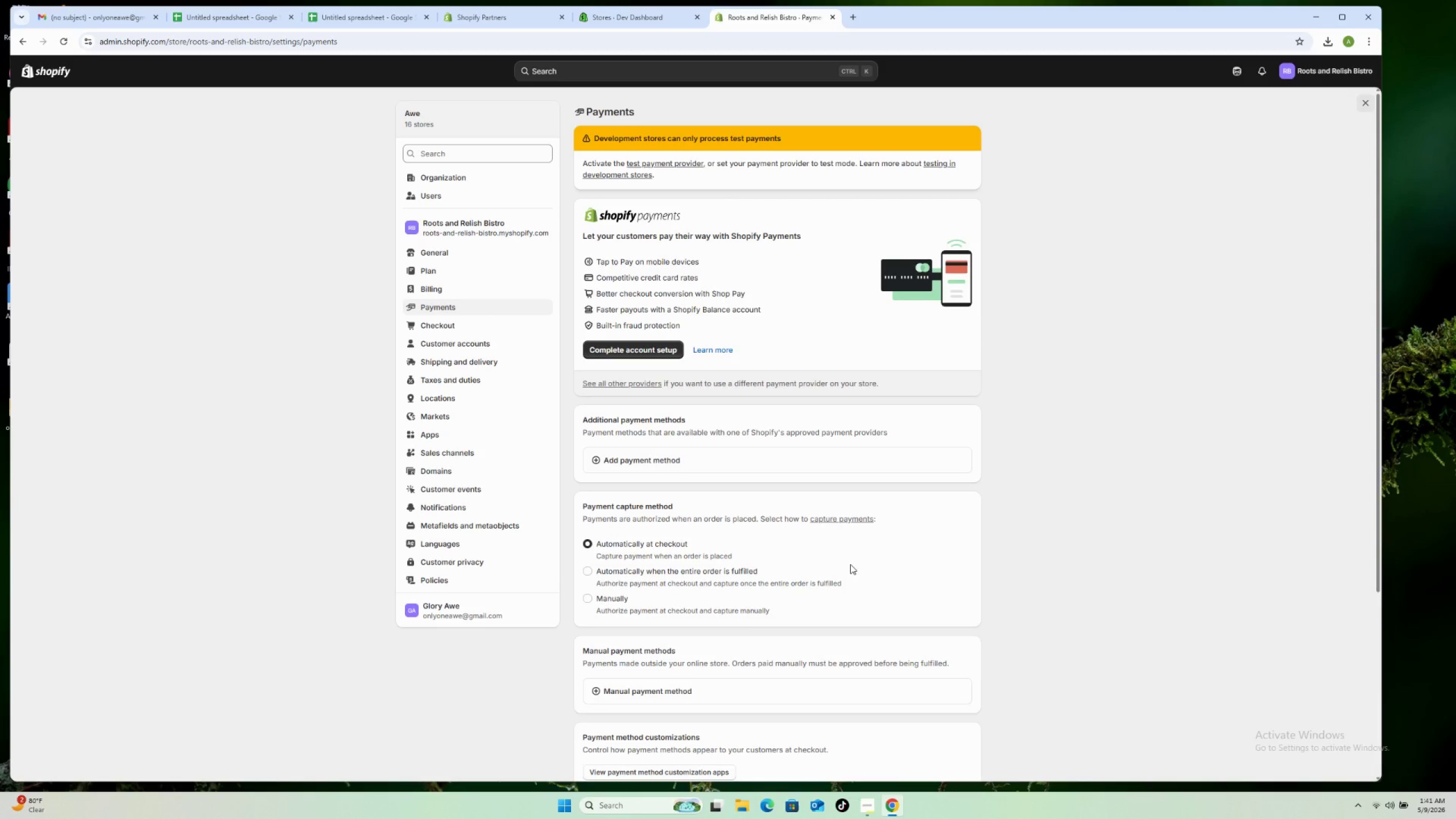 
wait(6.88)
 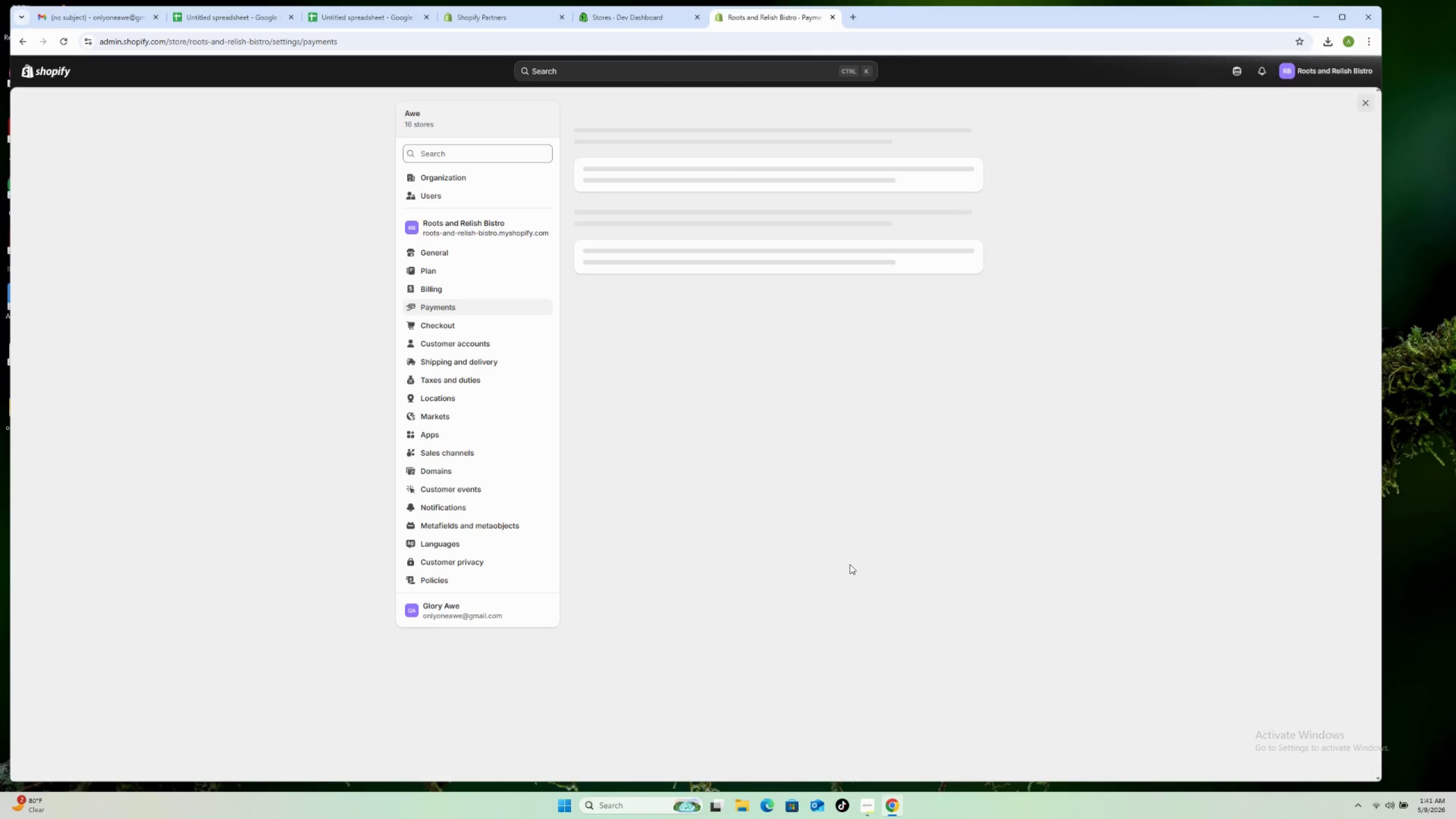 
scroll: coordinate [938, 529], scroll_direction: down, amount: 7.0
 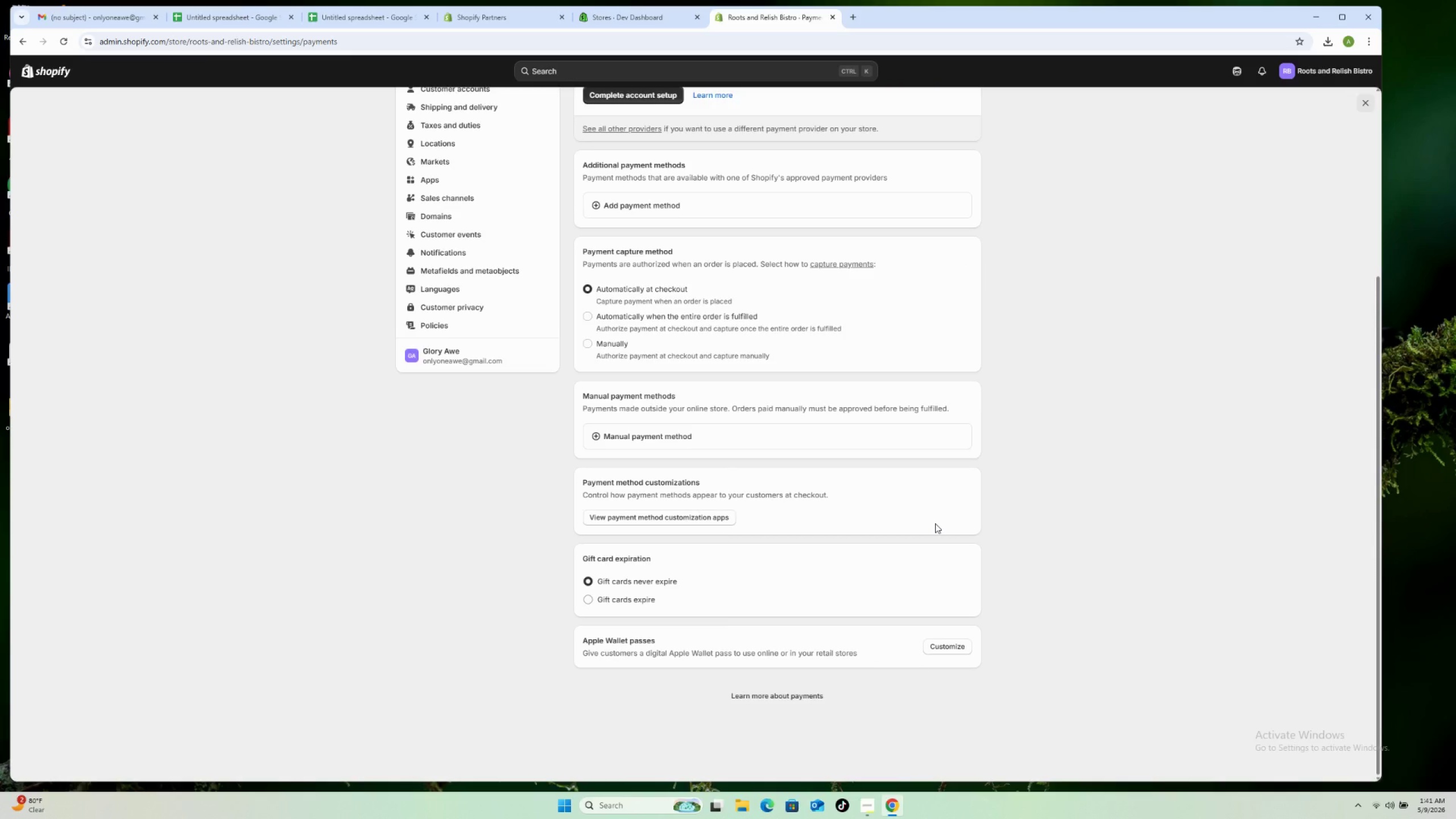 
scroll: coordinate [934, 522], scroll_direction: up, amount: 4.0
 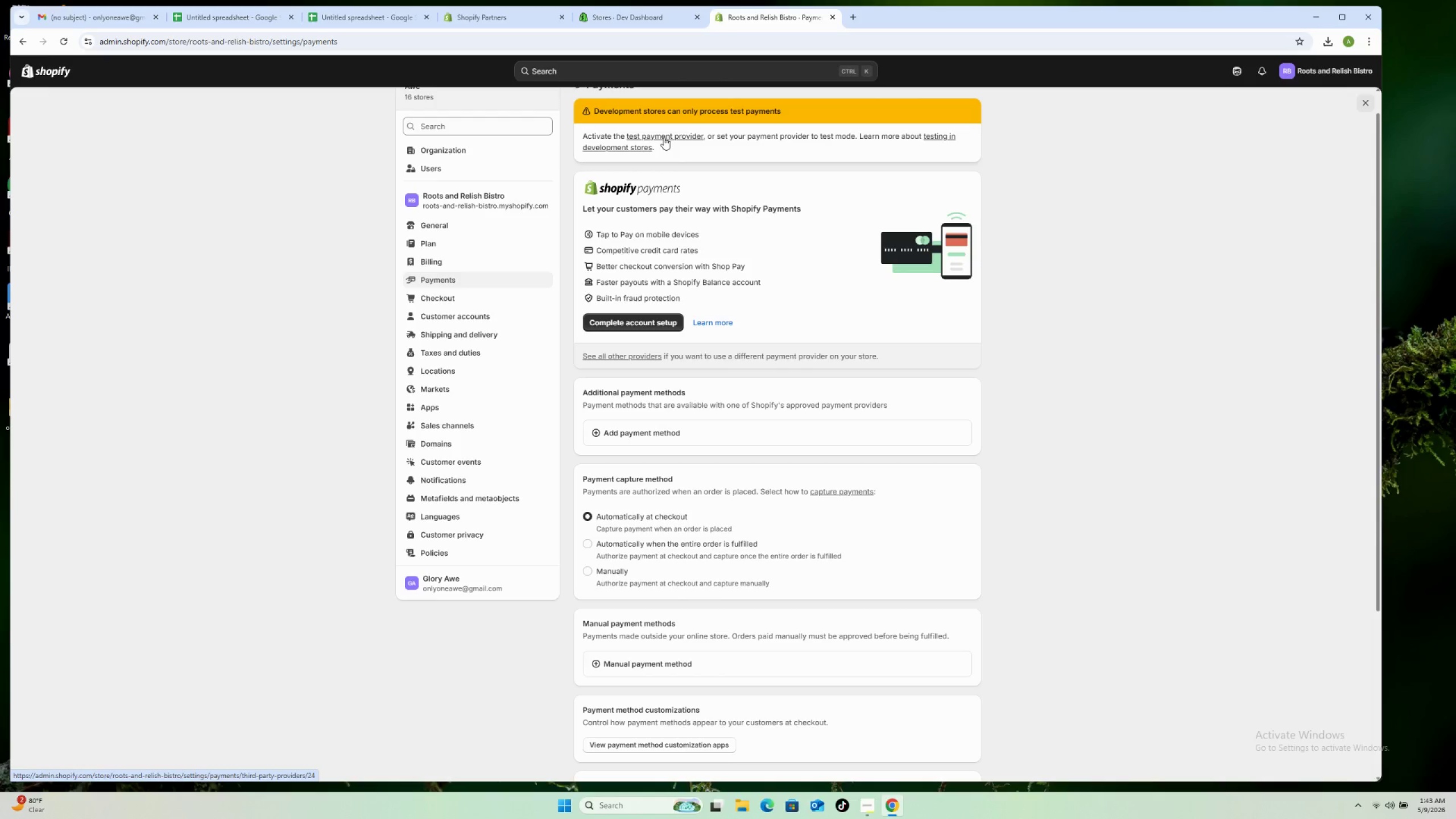 
wait(162.06)
 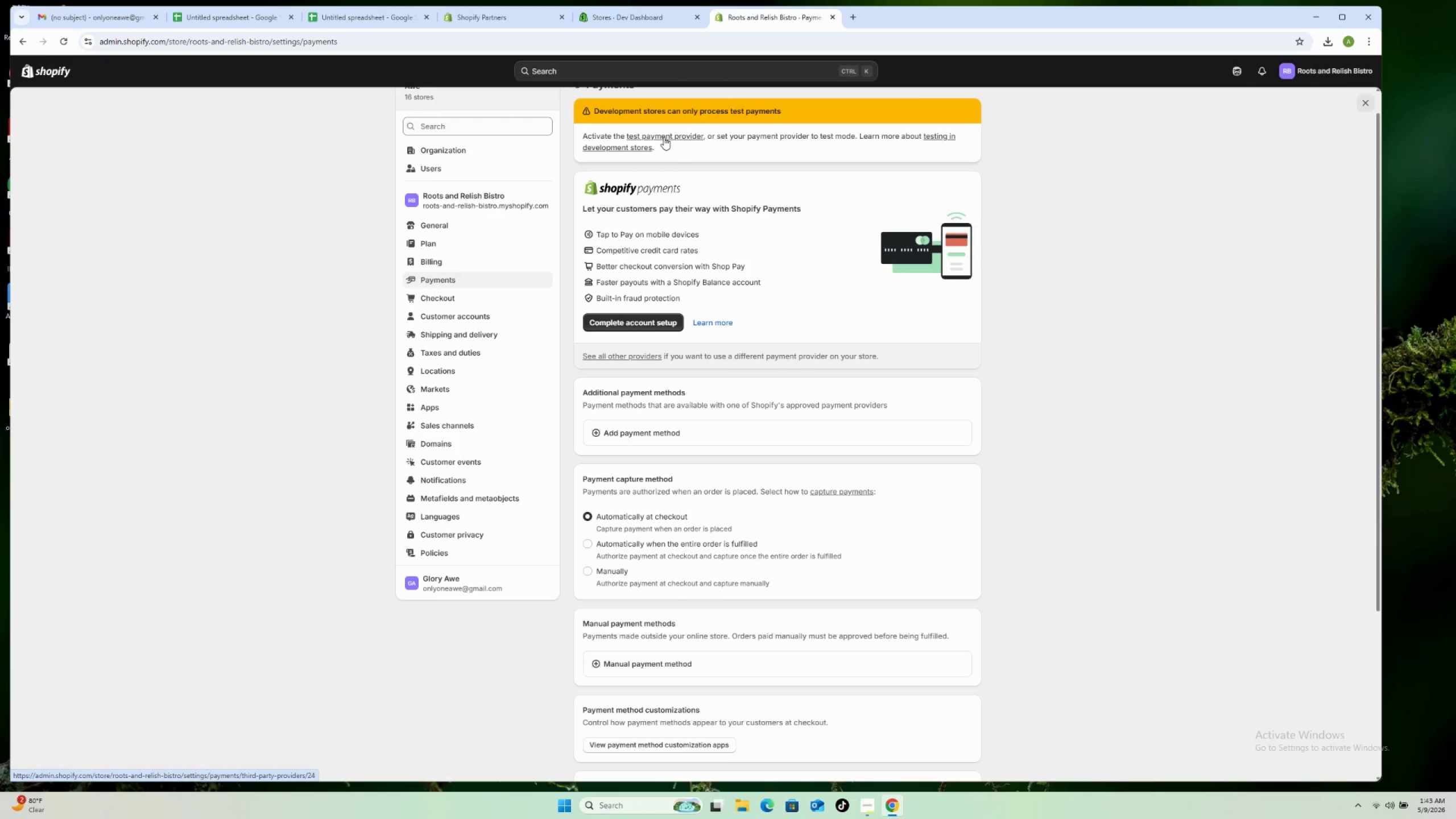 
left_click([664, 139])
 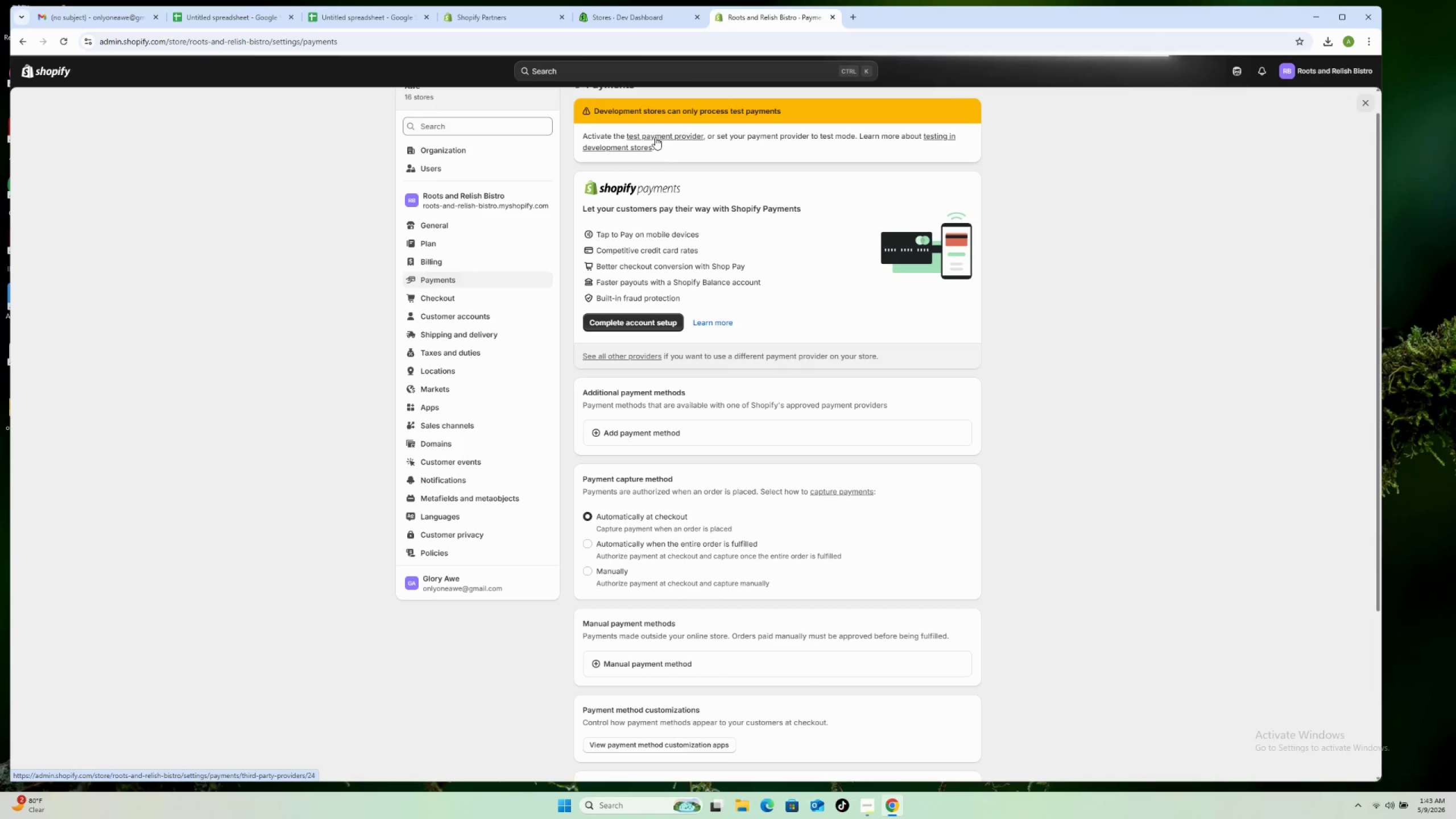 
left_click([874, 806])